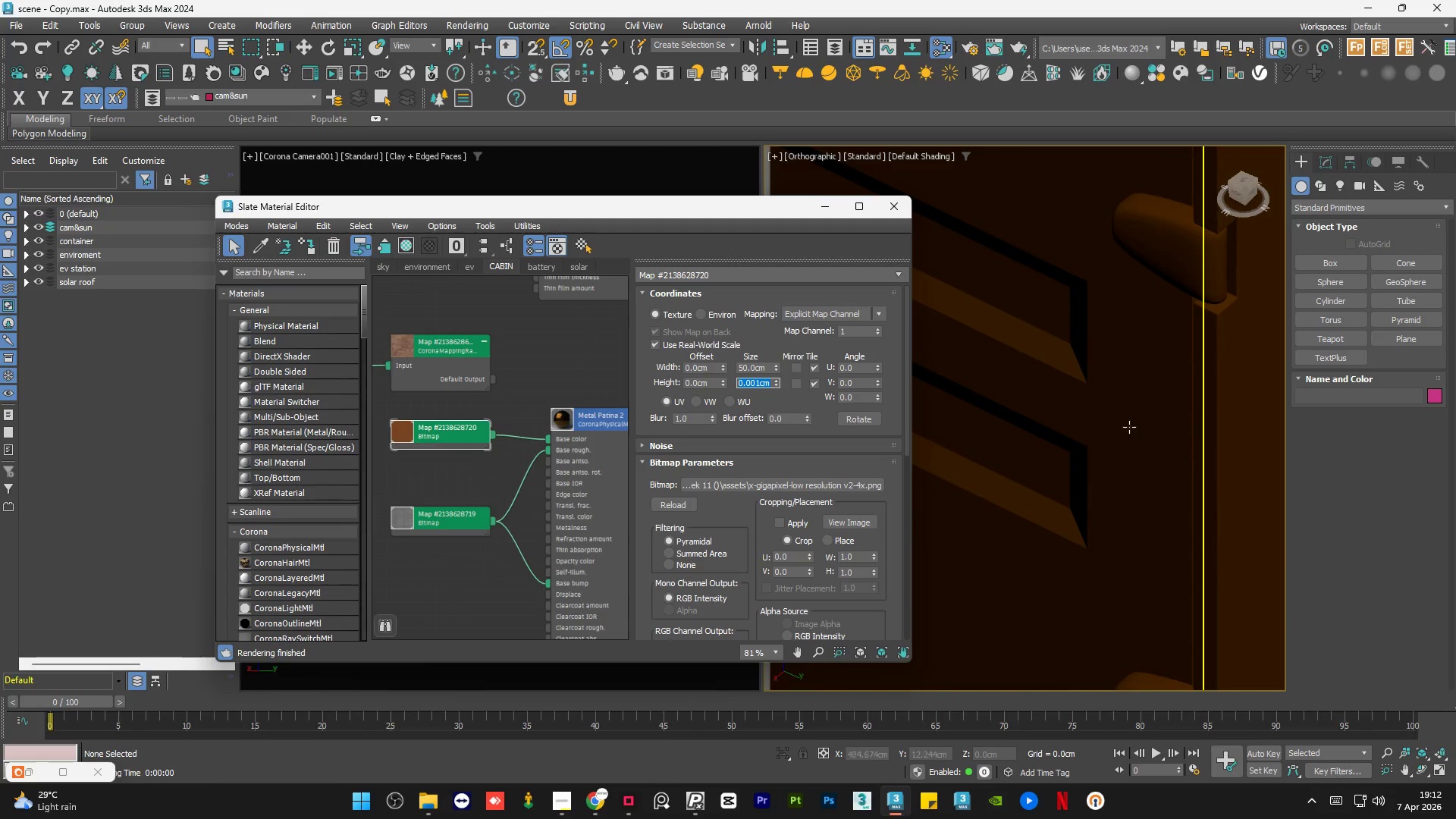 
scroll: coordinate [1128, 320], scroll_direction: none, amount: 0.0
 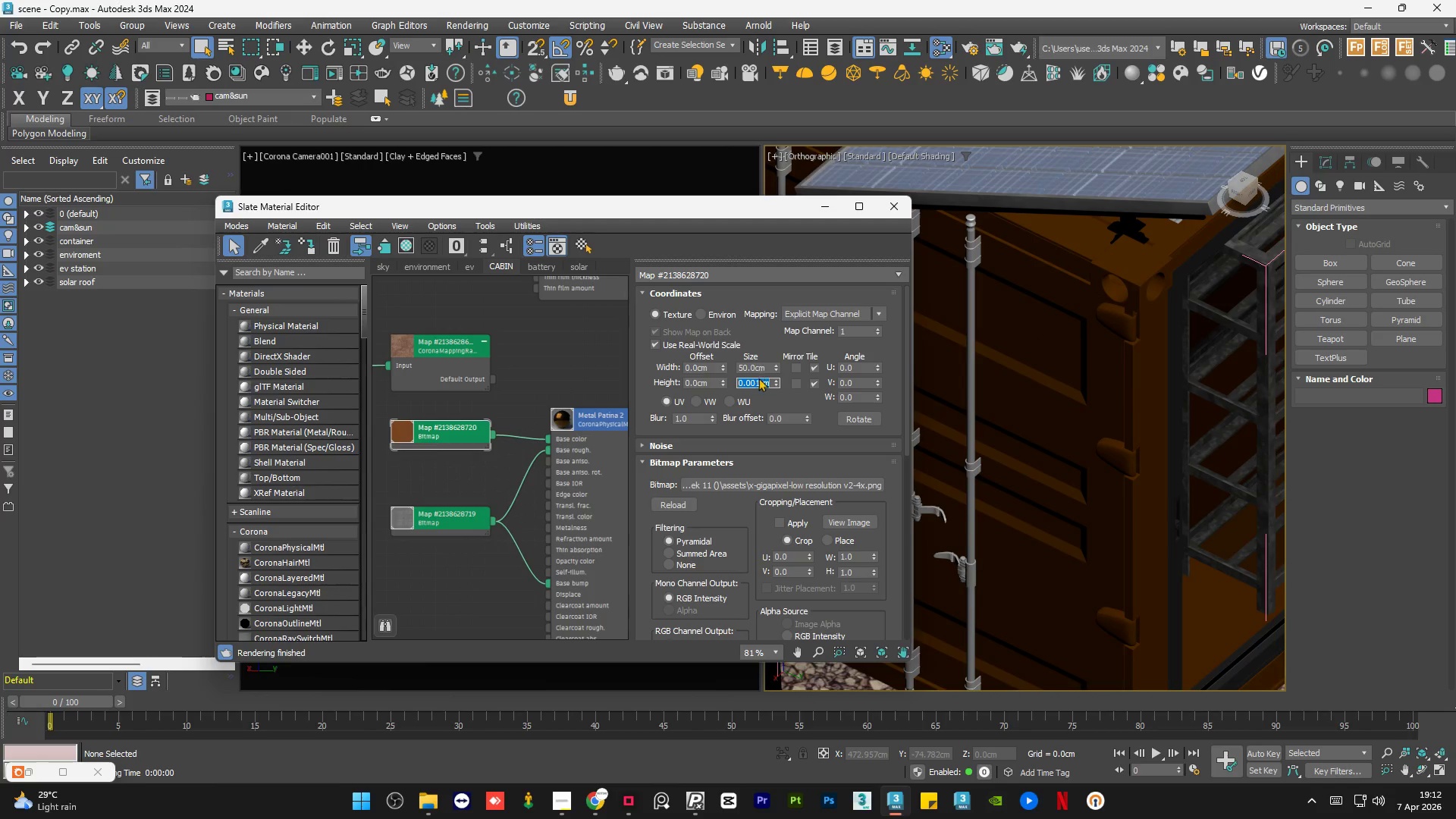 
key(Numpad5)
 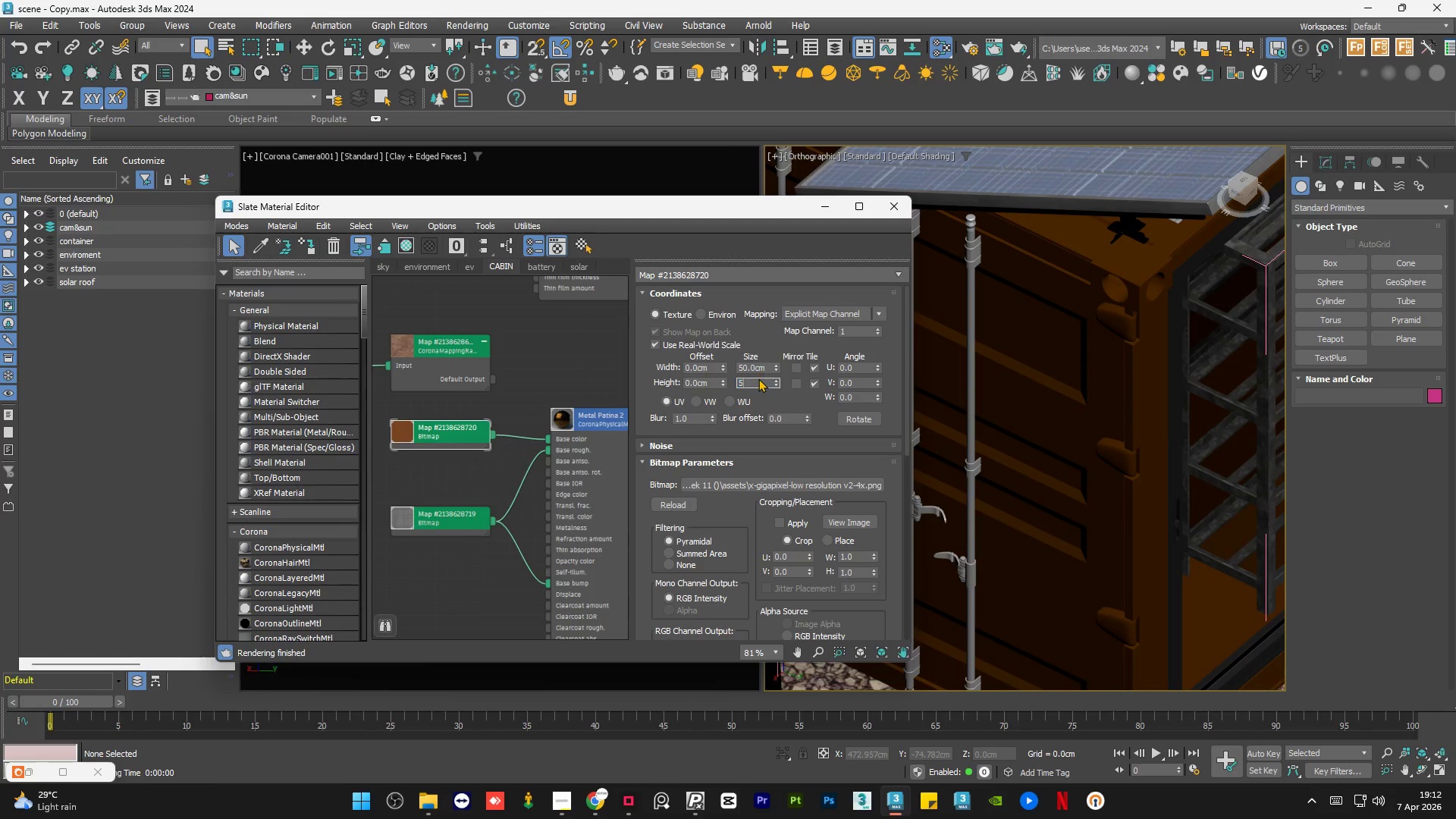 
key(Numpad0)
 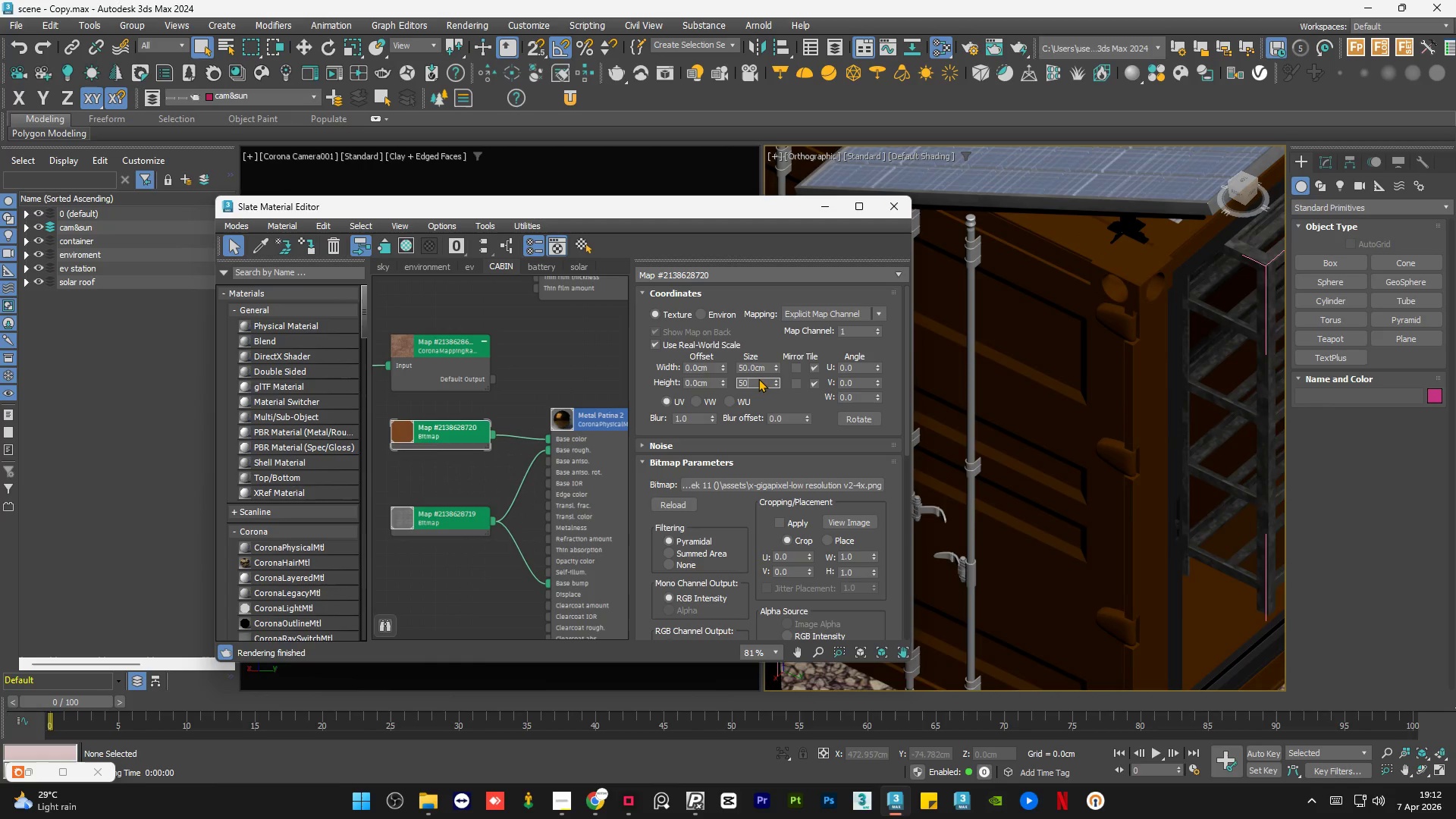 
key(NumpadEnter)
 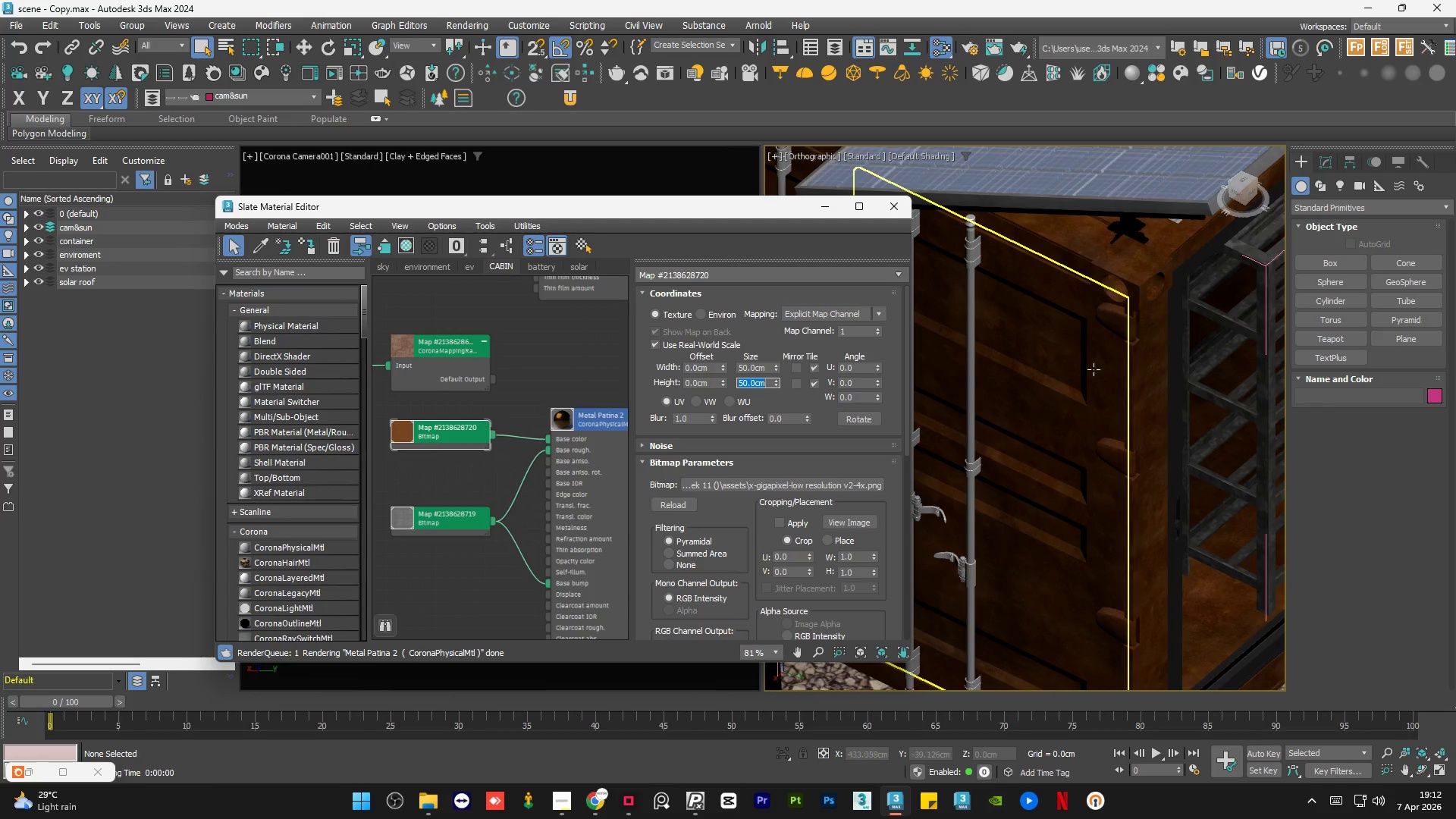 
scroll: coordinate [1126, 365], scroll_direction: down, amount: 3.0
 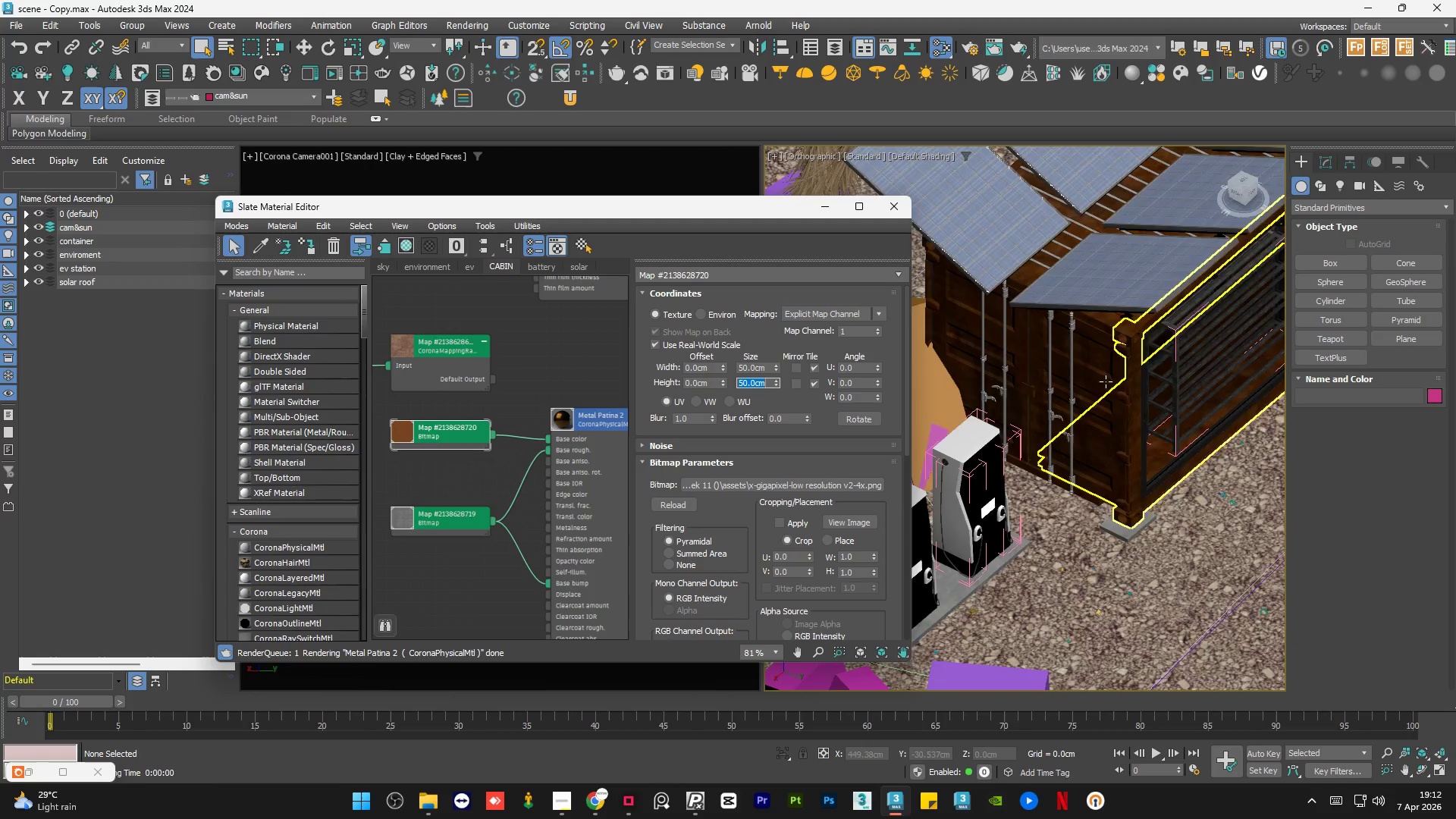 
scroll: coordinate [1100, 384], scroll_direction: up, amount: 6.0
 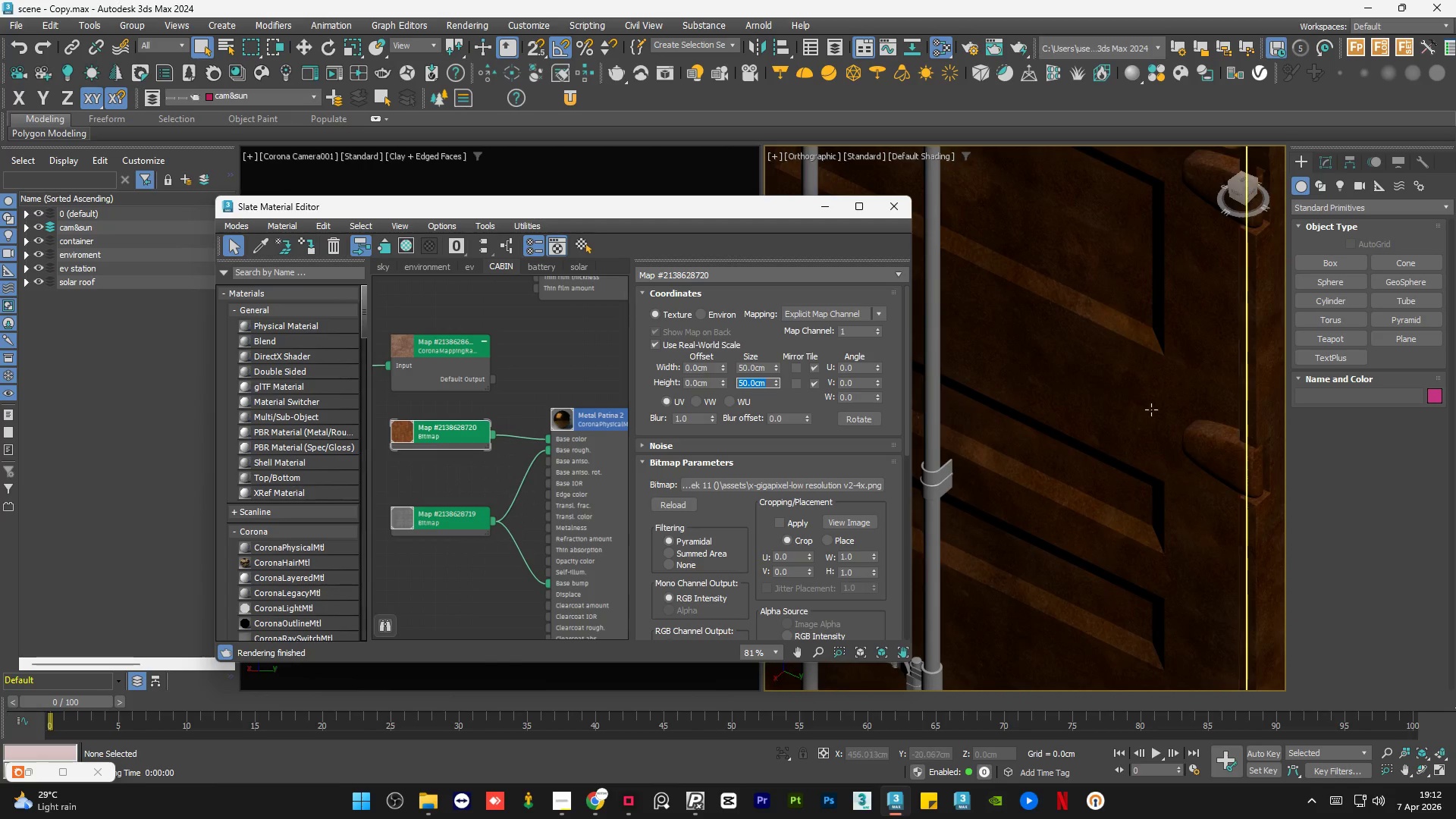 
hold_key(key=AltLeft, duration=1.5)
 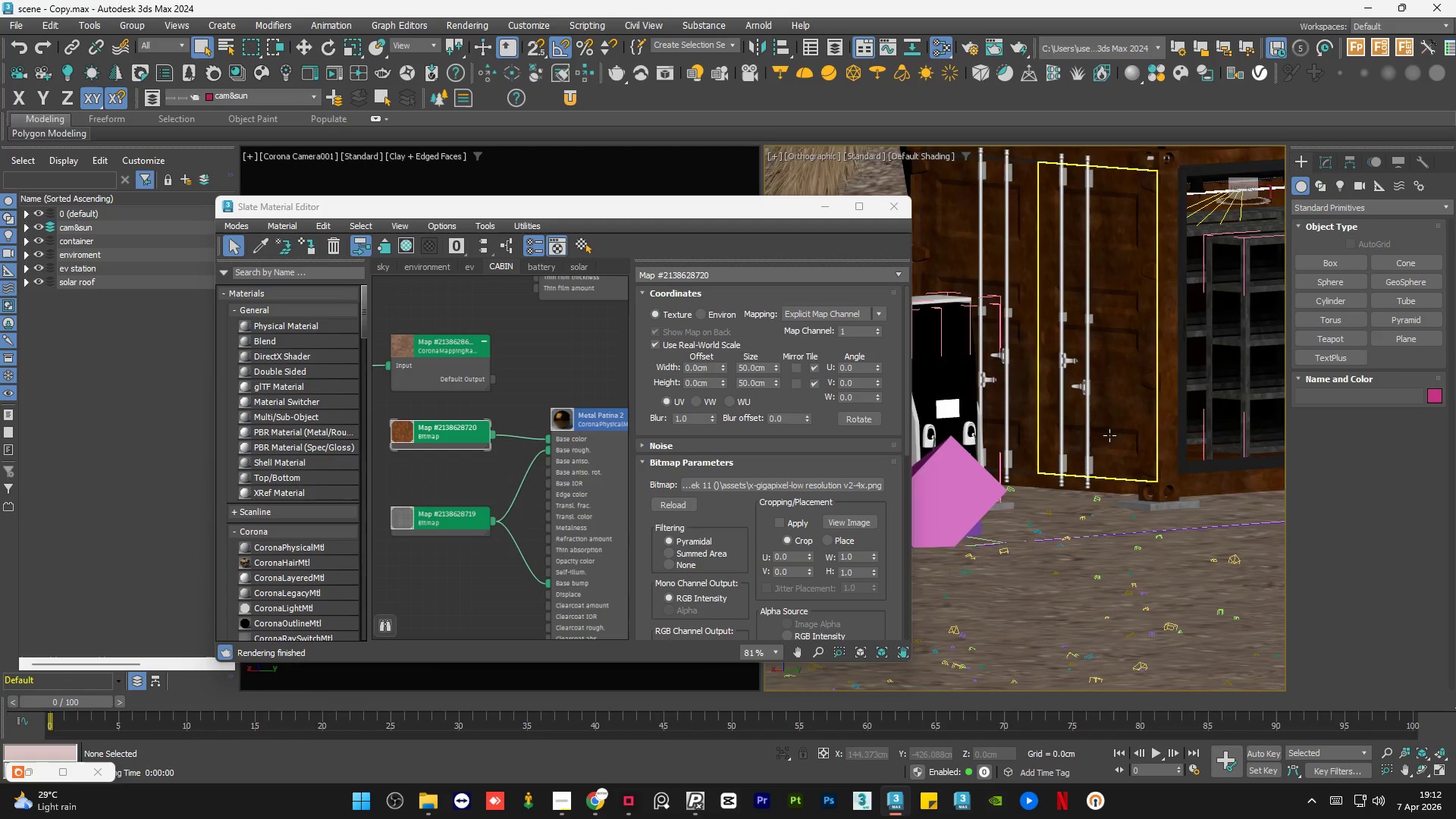 
scroll: coordinate [1174, 431], scroll_direction: down, amount: 5.0
 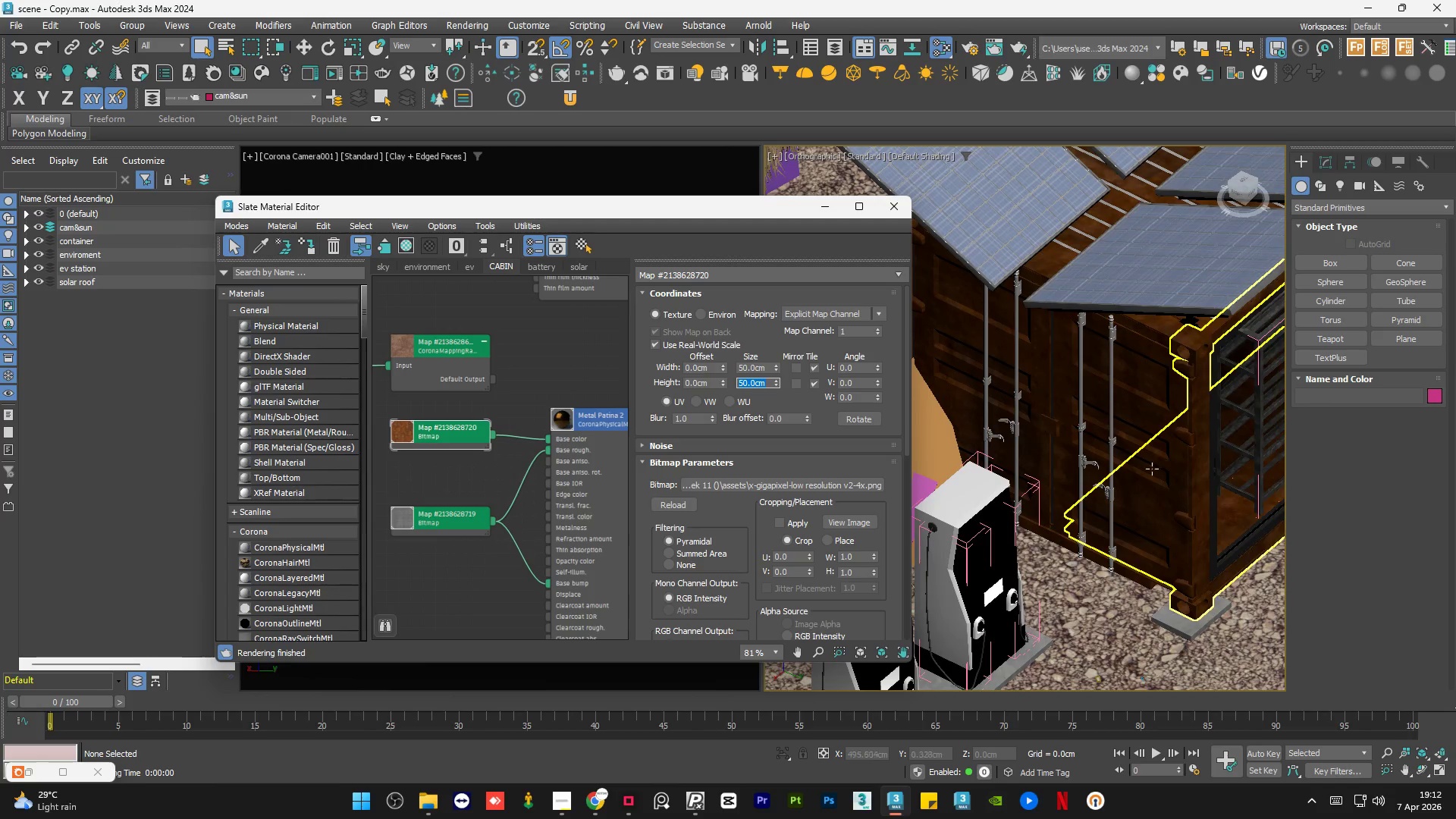 
hold_key(key=AltLeft, duration=0.53)
 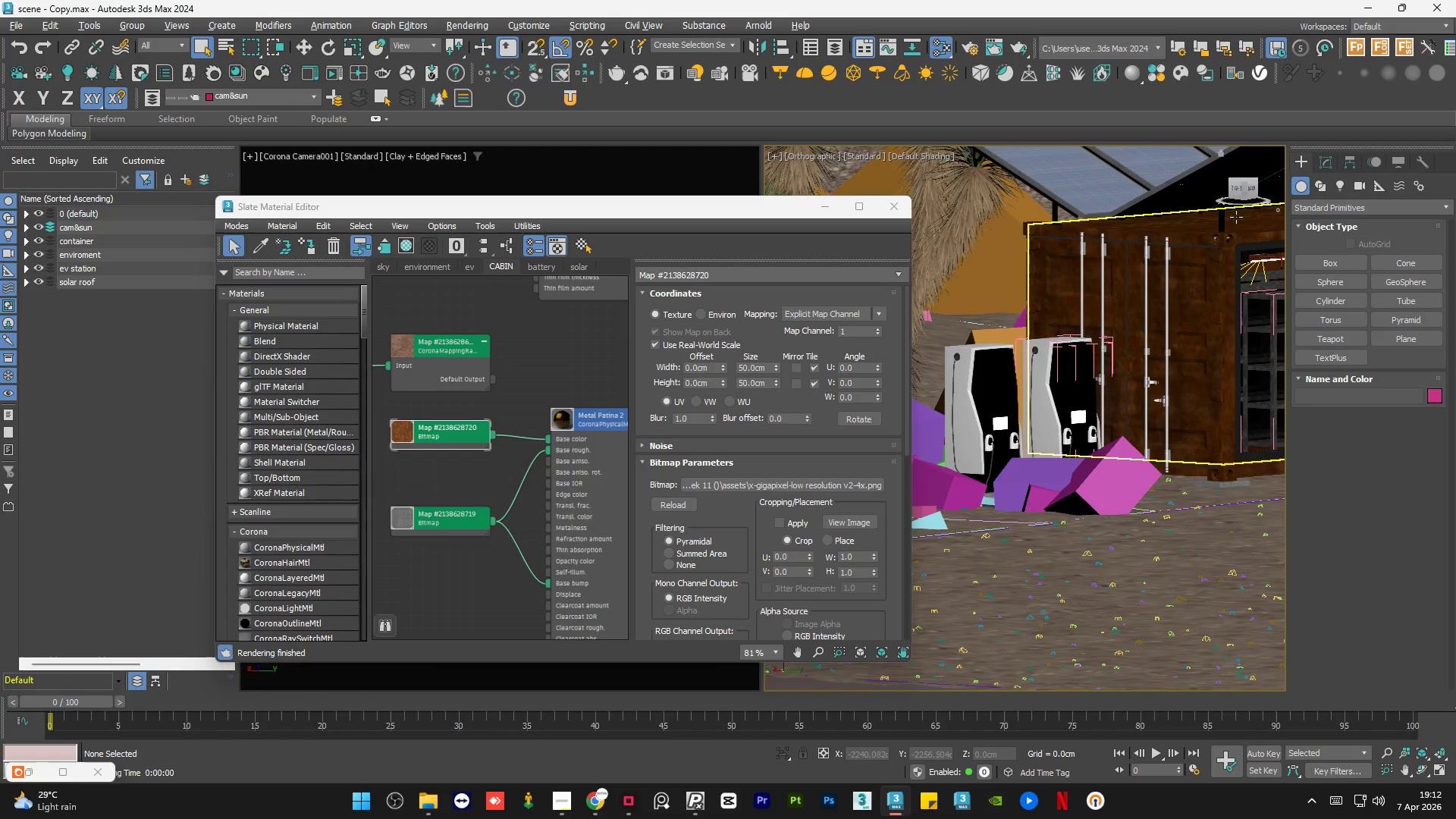 
scroll: coordinate [1107, 435], scroll_direction: down, amount: 1.0
 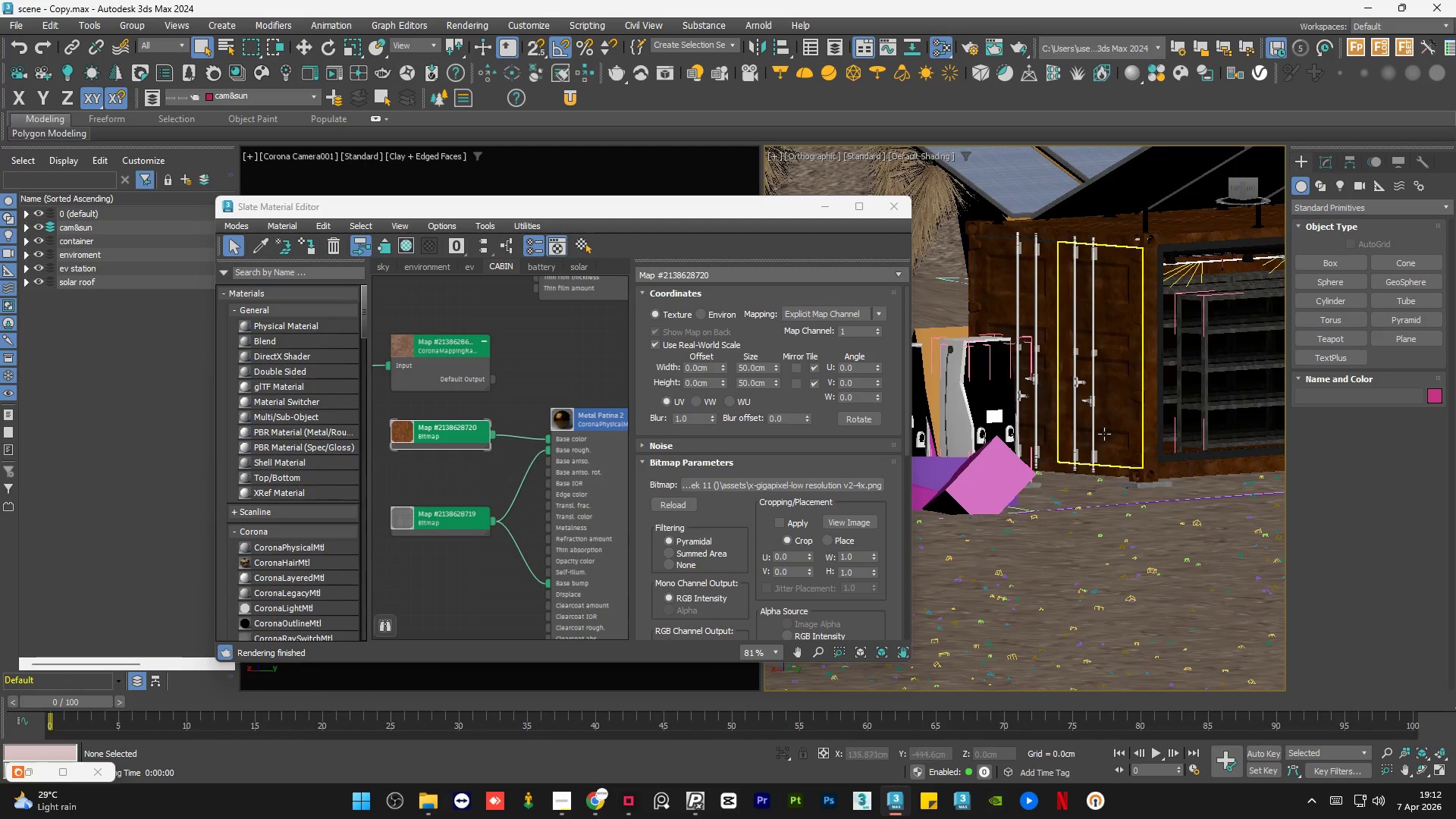 
scroll: coordinate [1212, 267], scroll_direction: up, amount: 6.0
 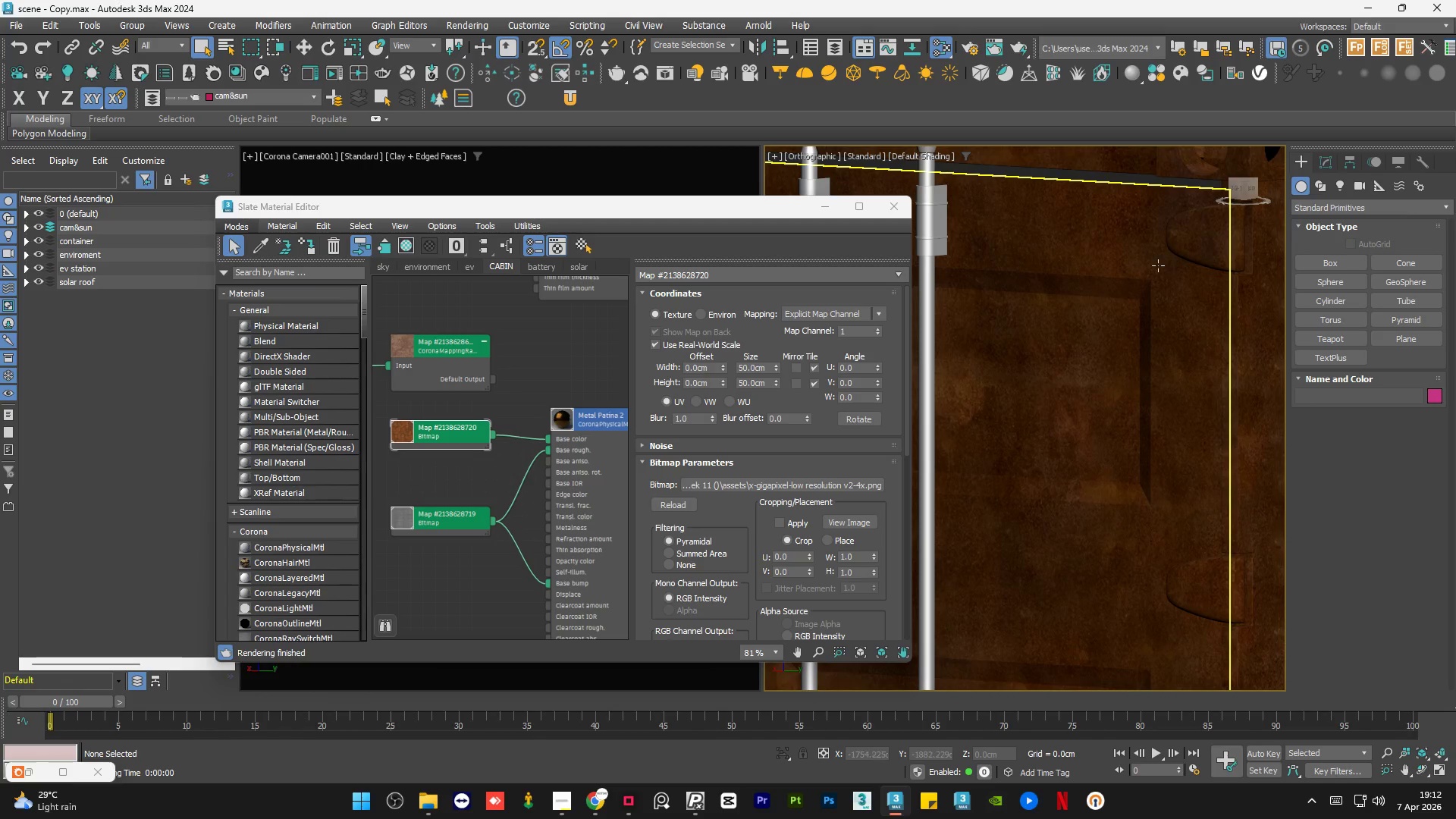 
scroll: coordinate [1109, 281], scroll_direction: down, amount: 4.0
 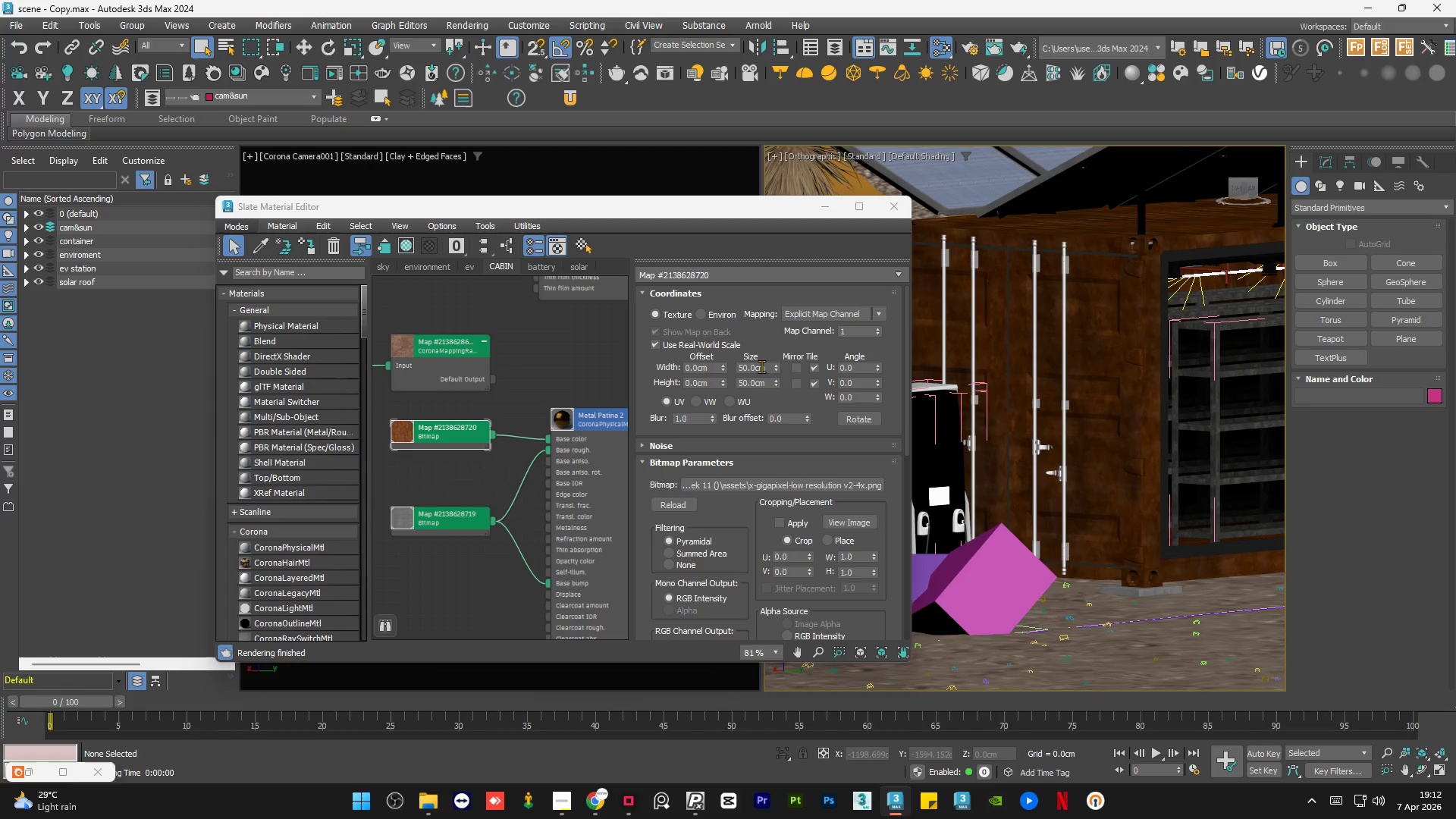 
double_click([761, 366])
 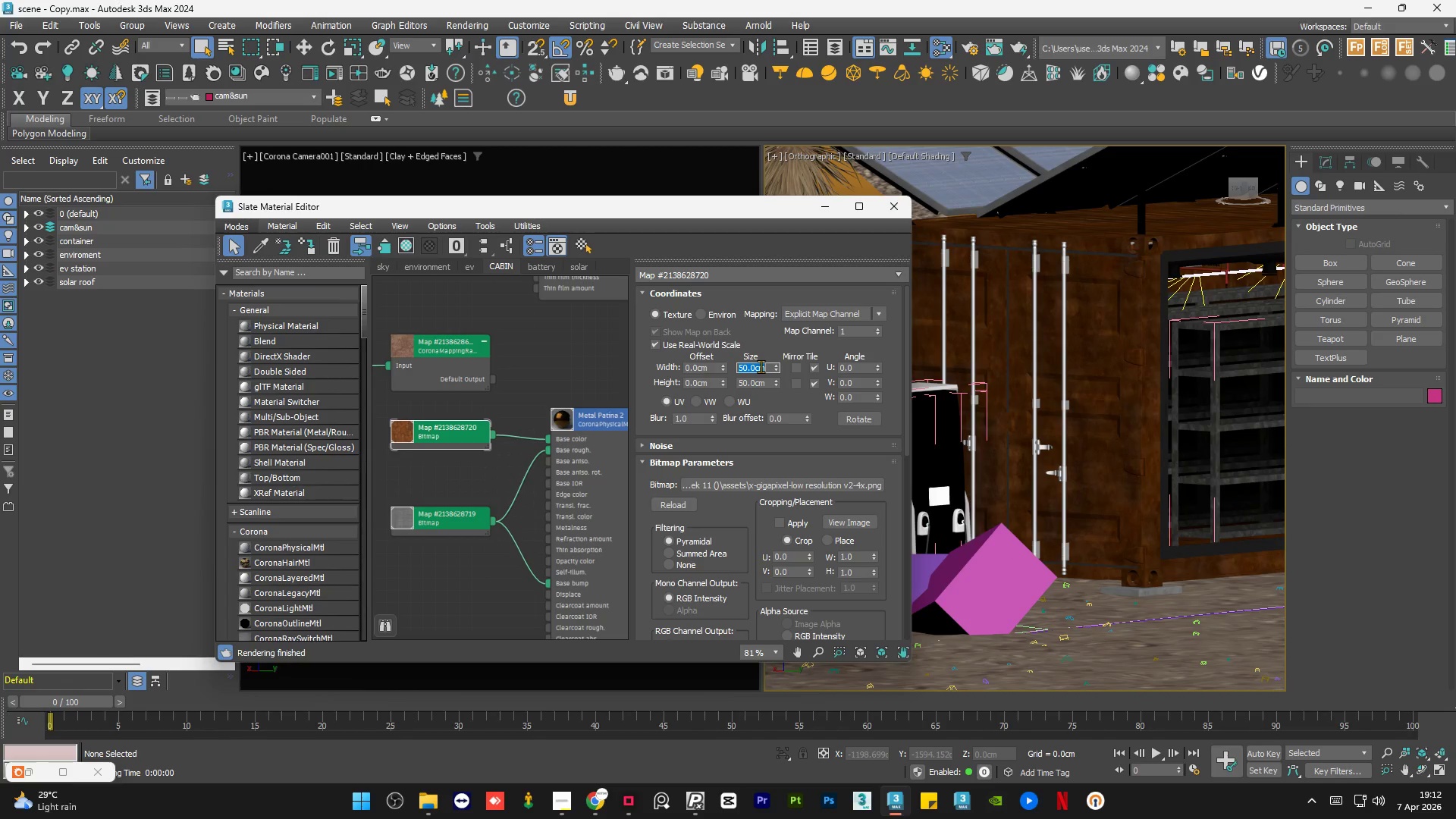 
key(Numpad1)
 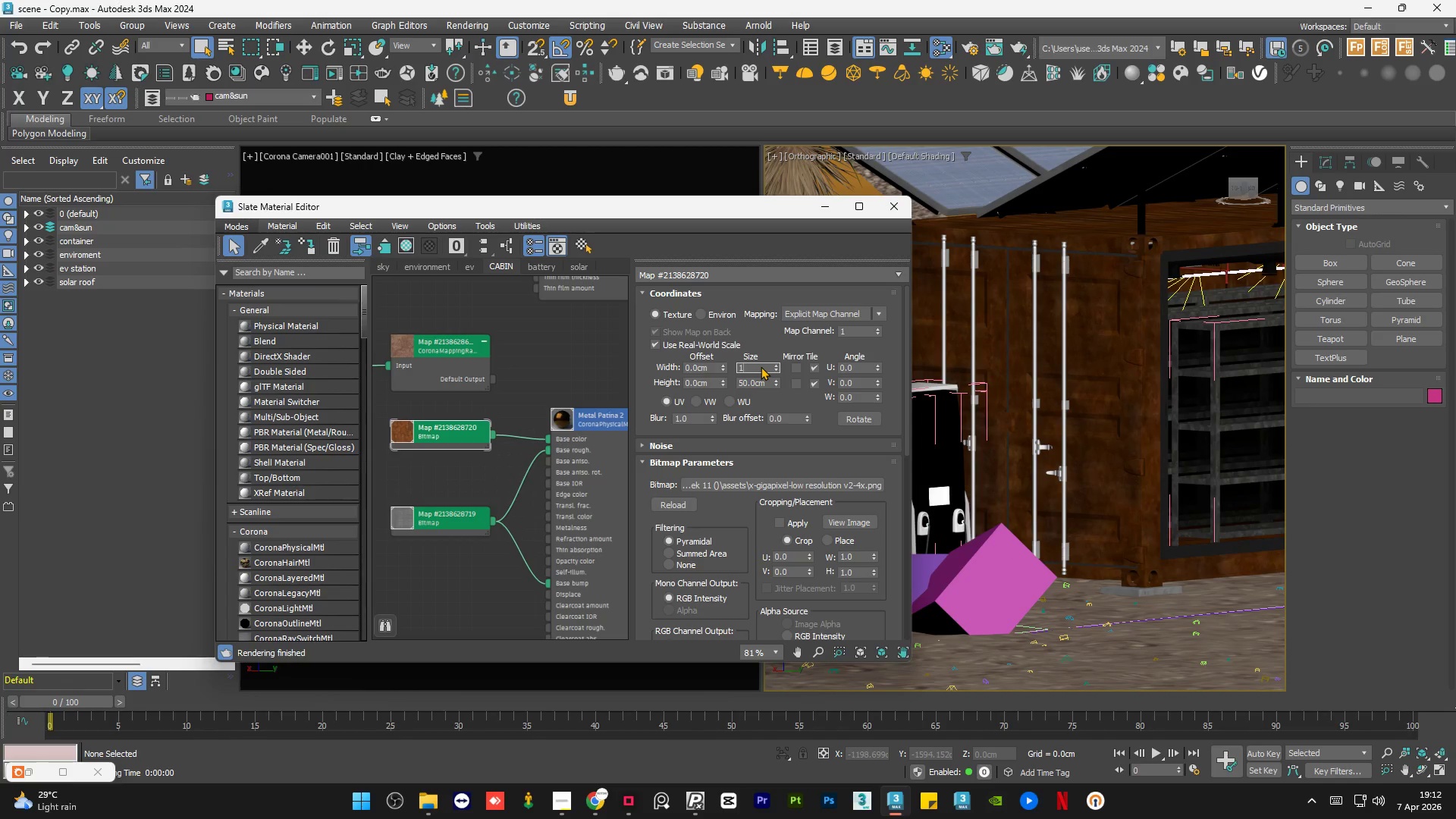 
key(Numpad0)
 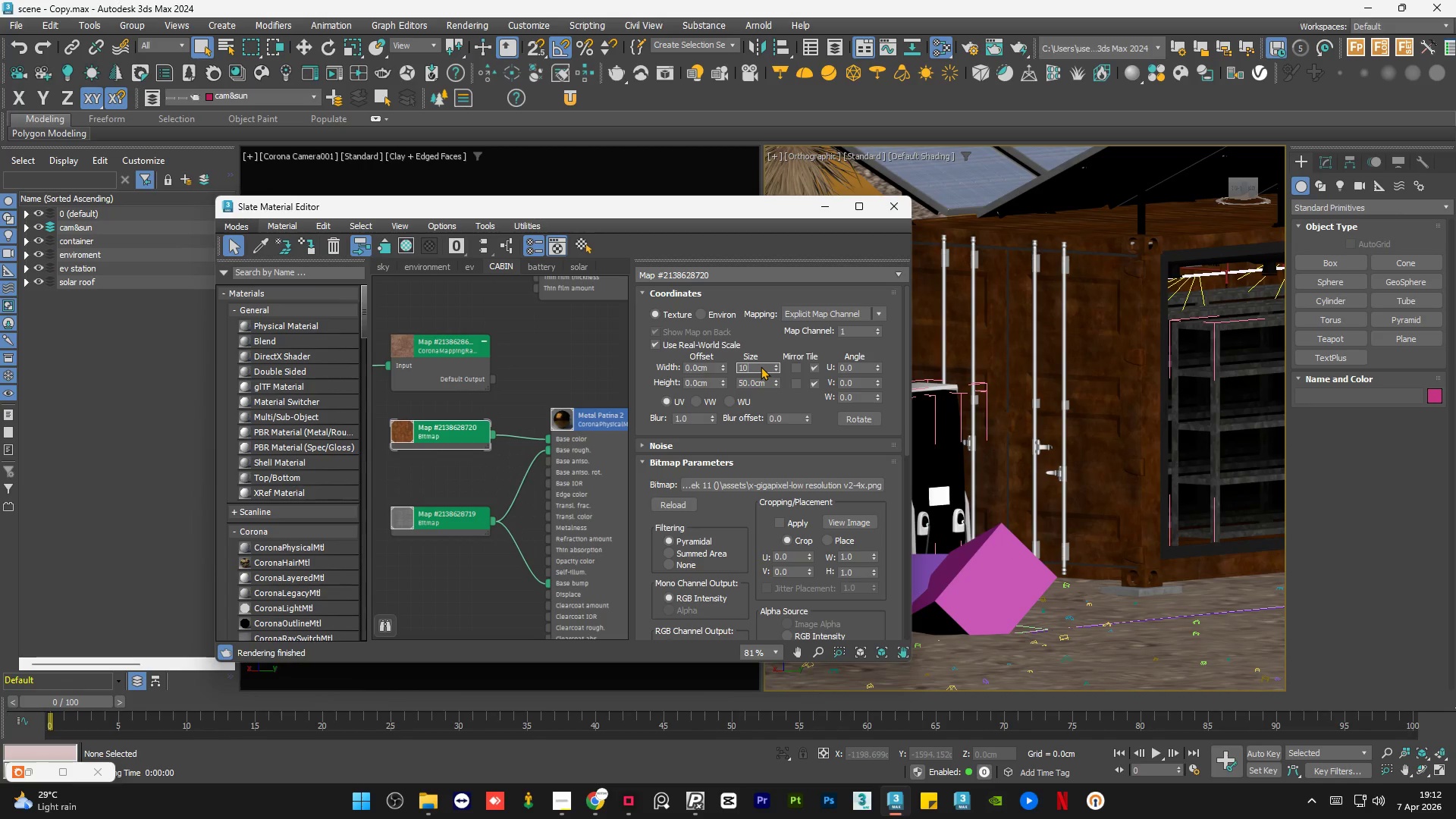 
key(Numpad0)
 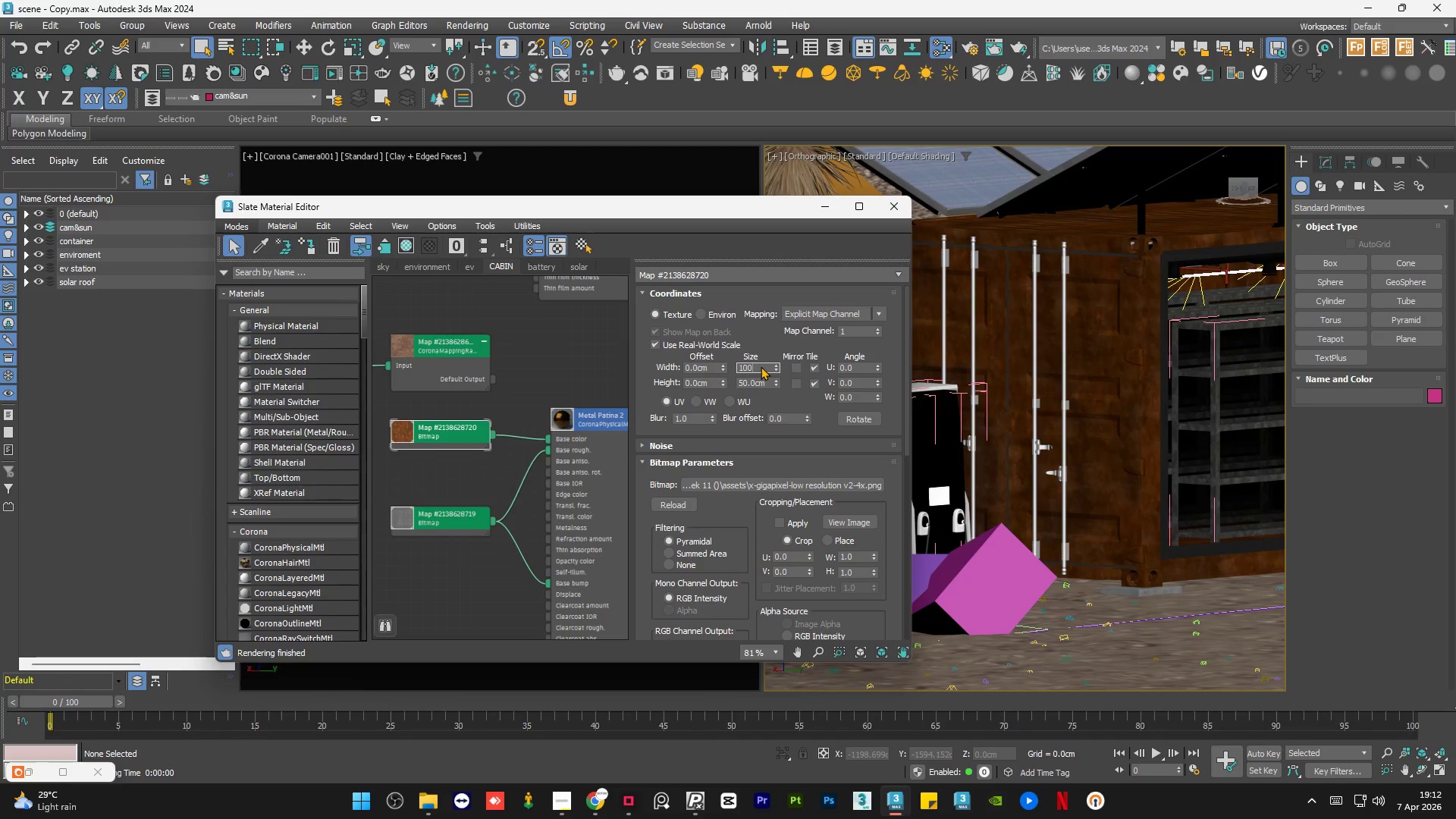 
key(NumpadEnter)
 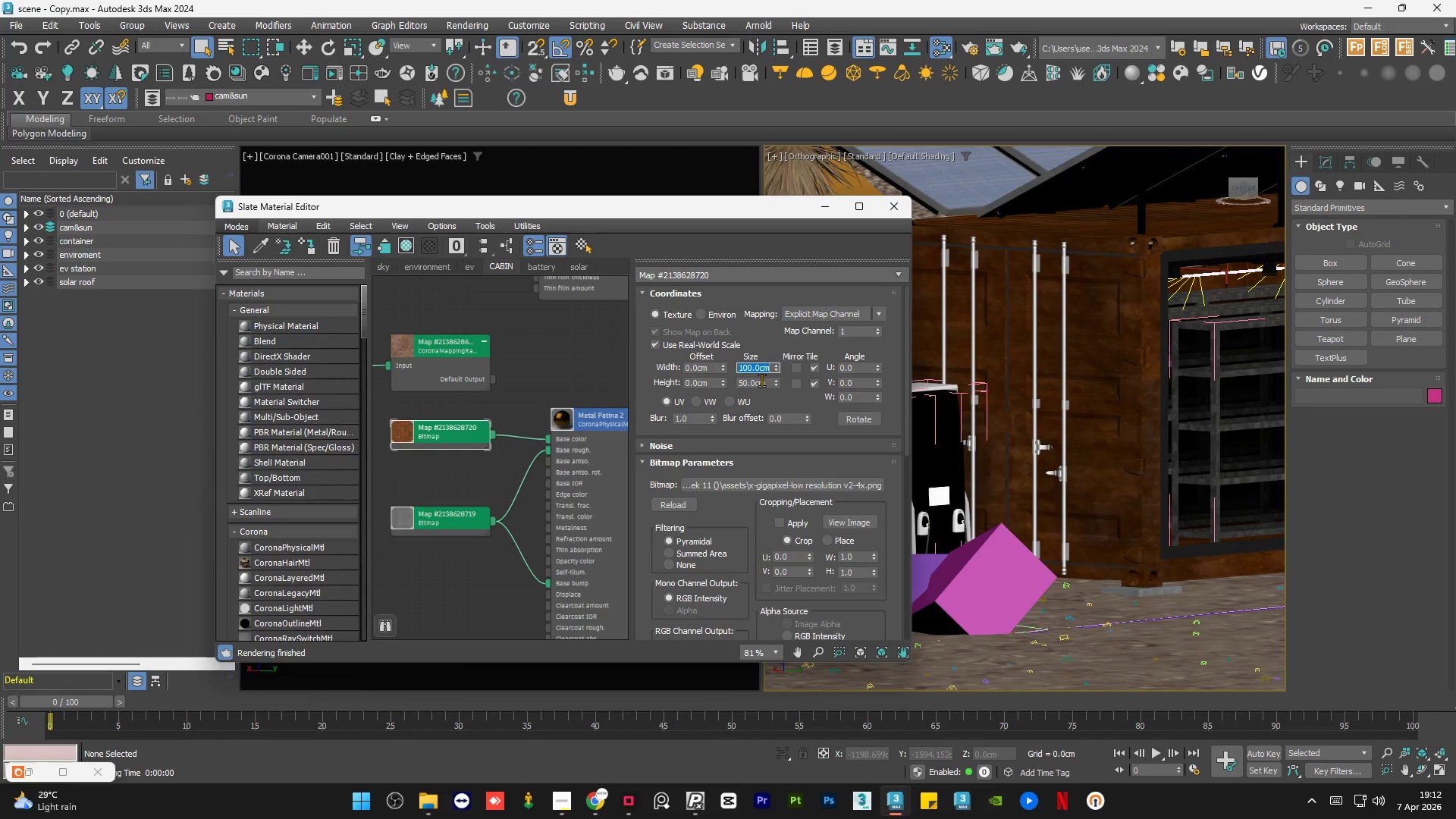 
double_click([761, 380])
 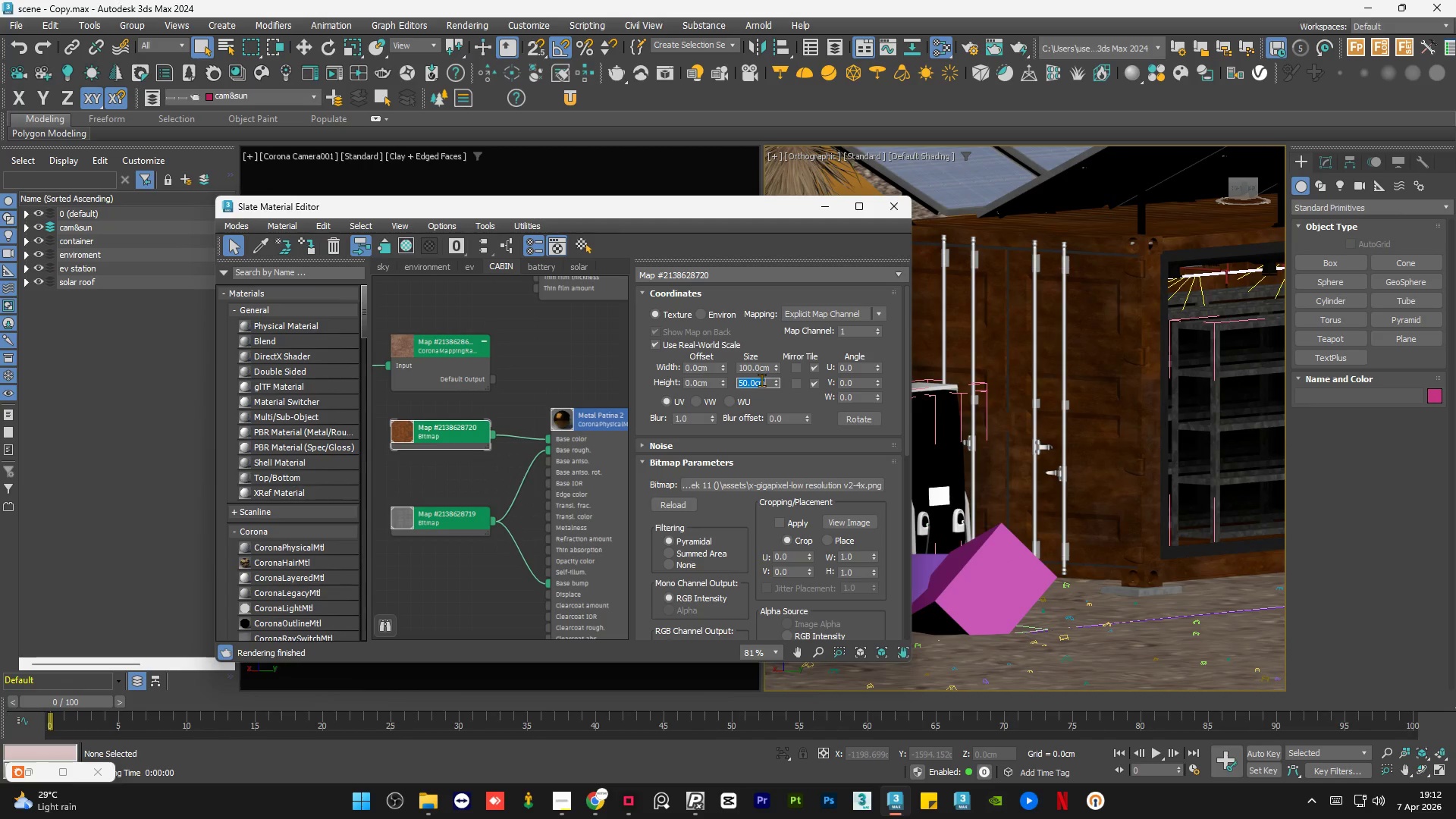 
key(Numpad1)
 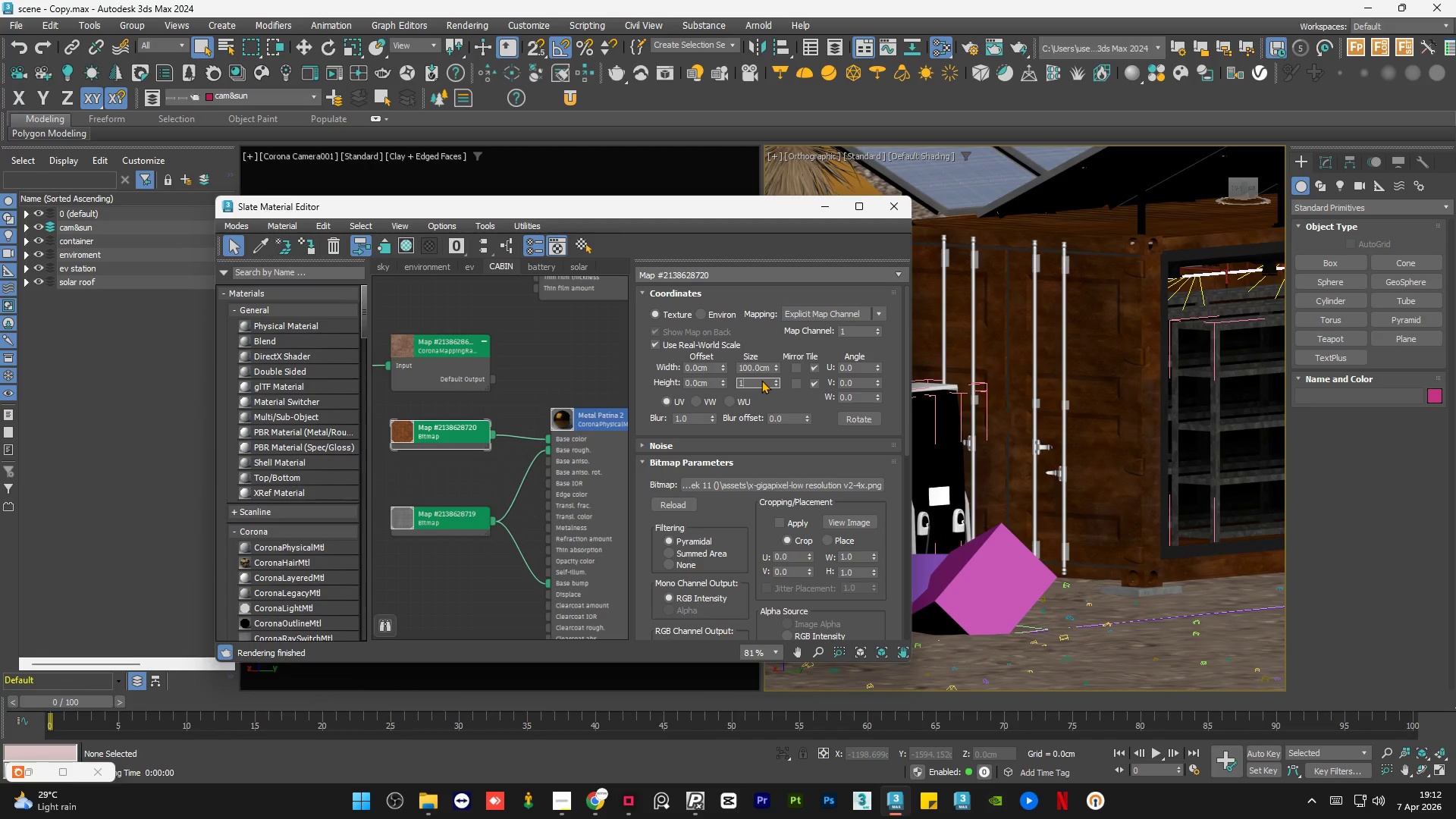 
key(Numpad0)
 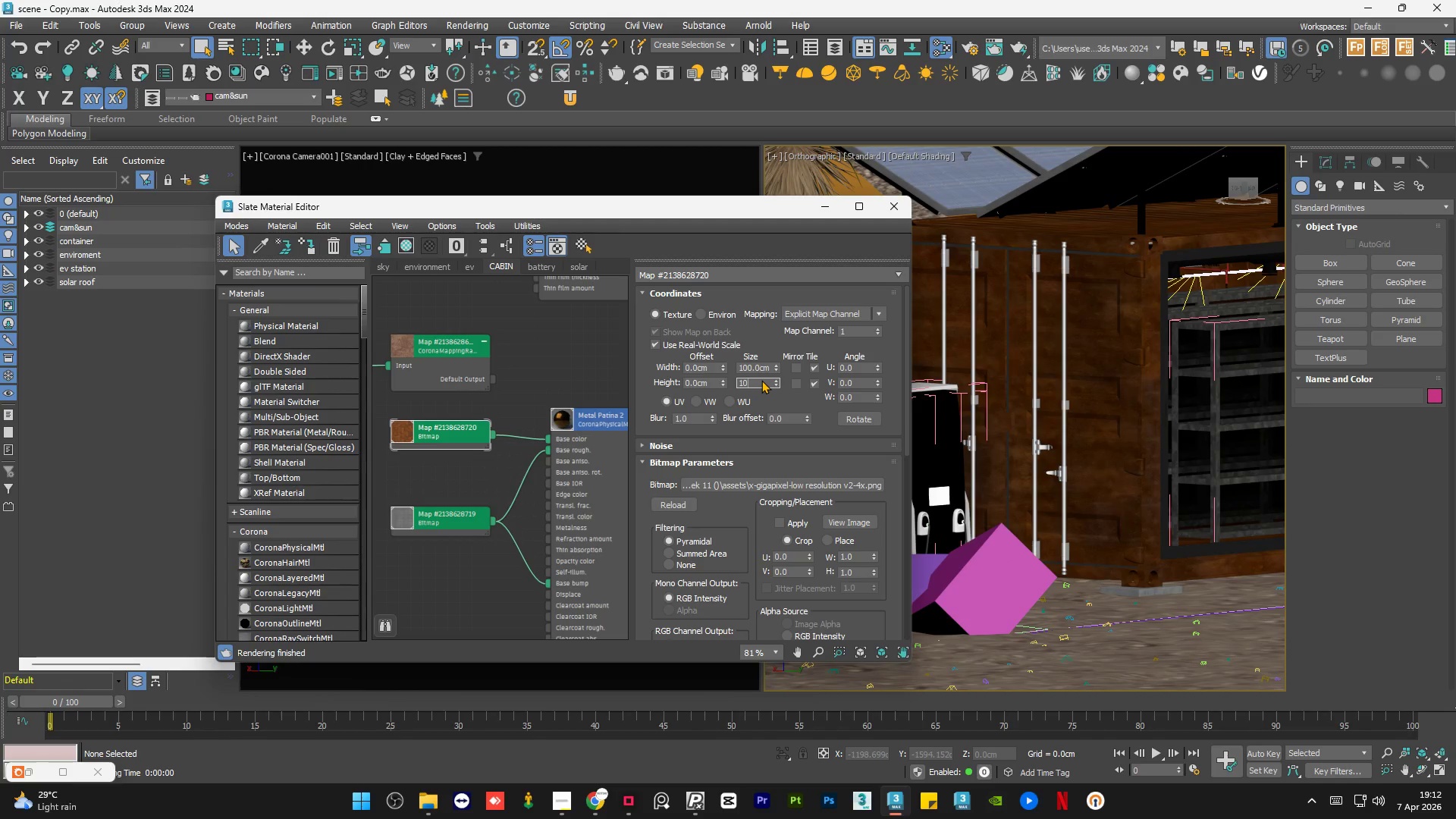 
key(Numpad0)
 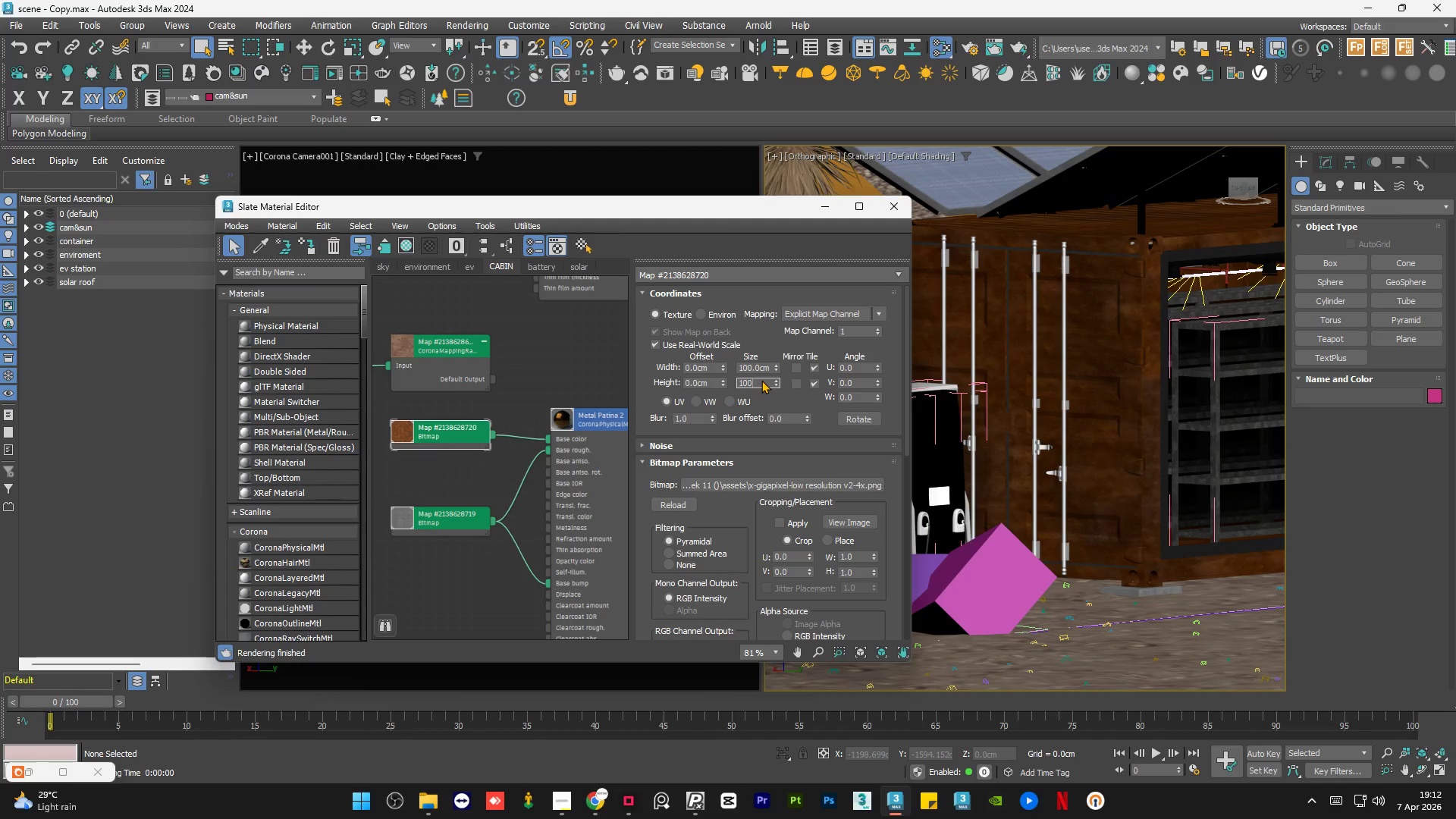 
key(NumpadEnter)
 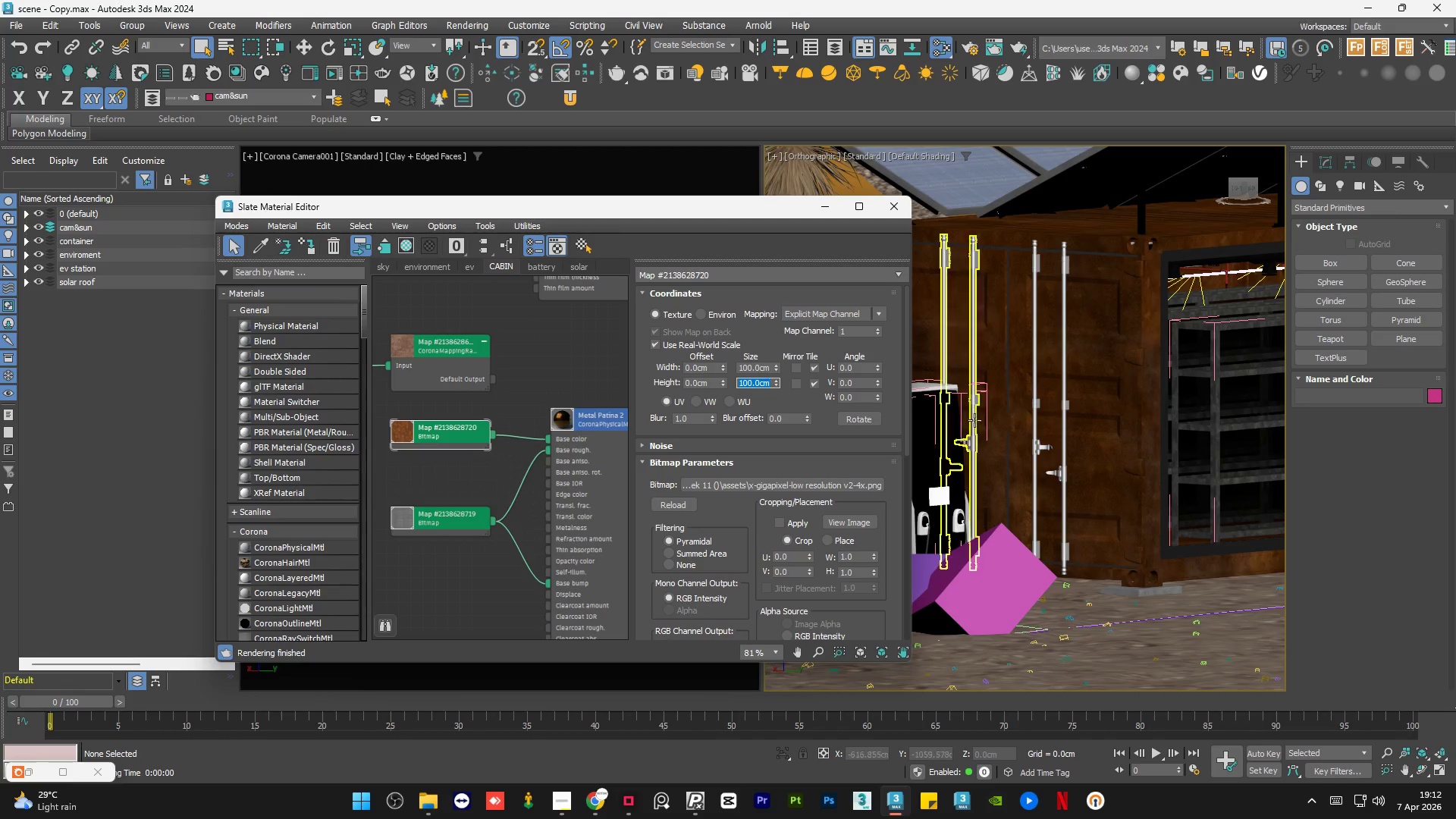 
scroll: coordinate [1054, 410], scroll_direction: up, amount: 2.0
 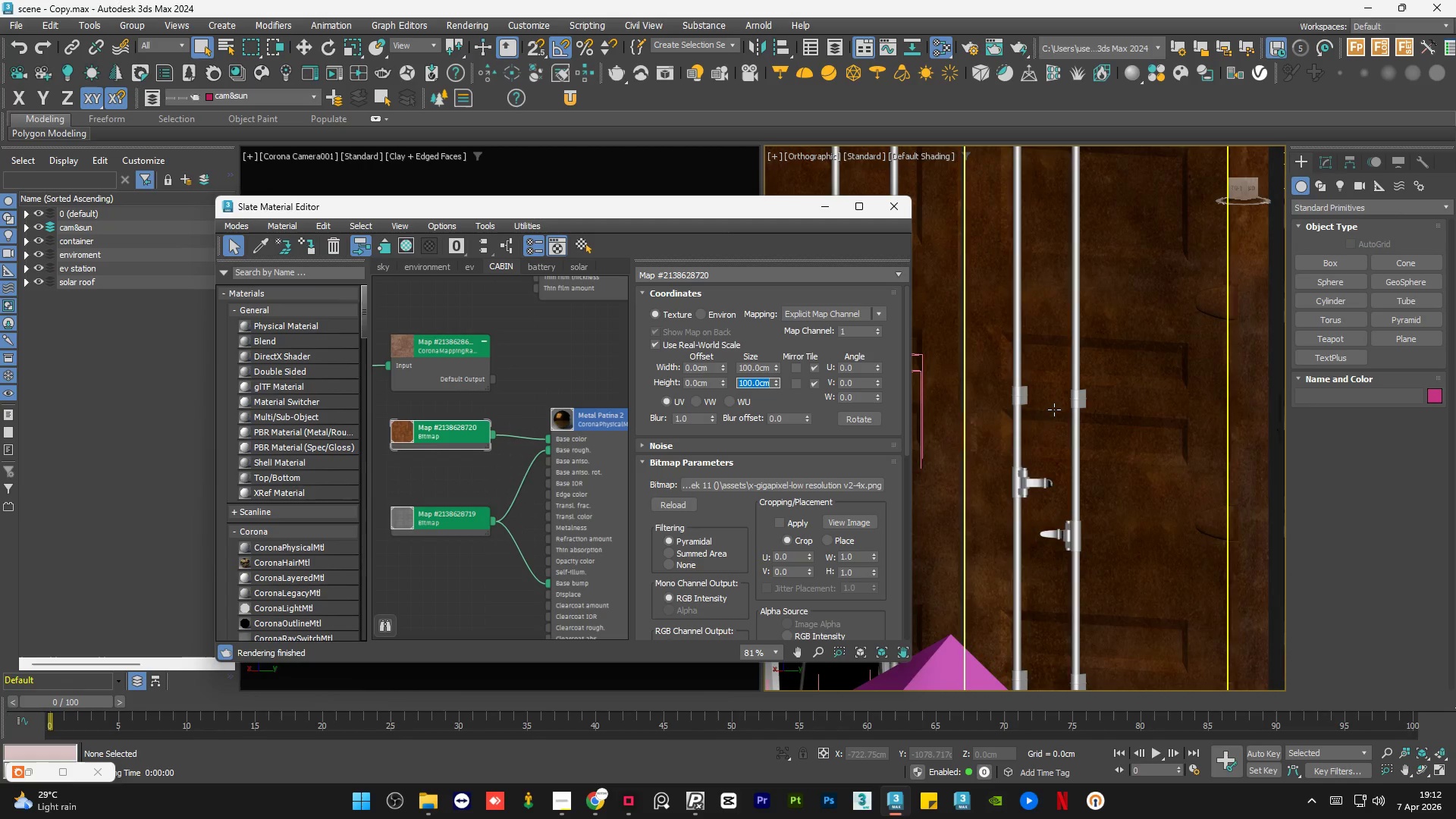 
scroll: coordinate [1122, 516], scroll_direction: down, amount: 3.0
 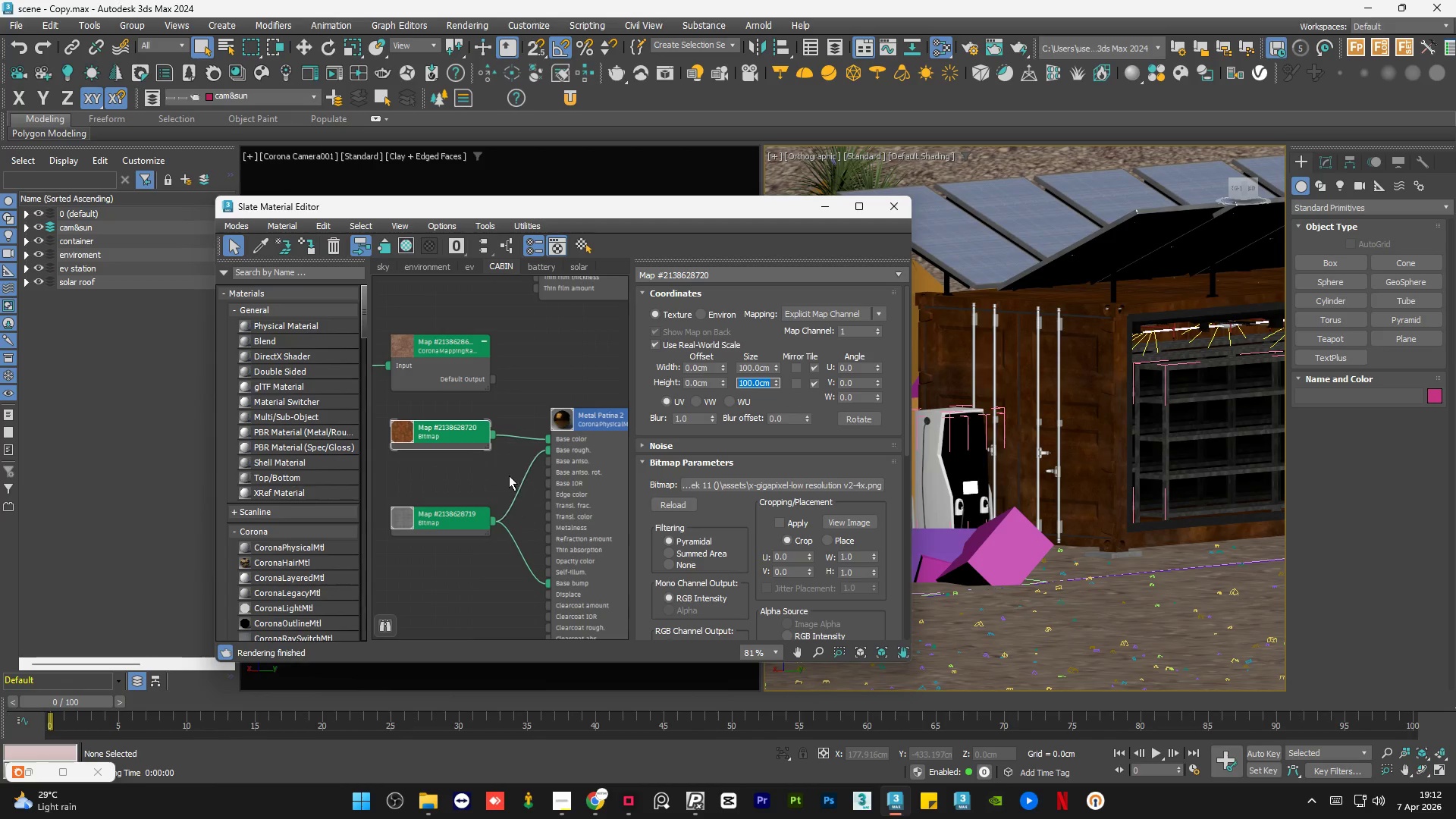 
left_click([492, 466])
 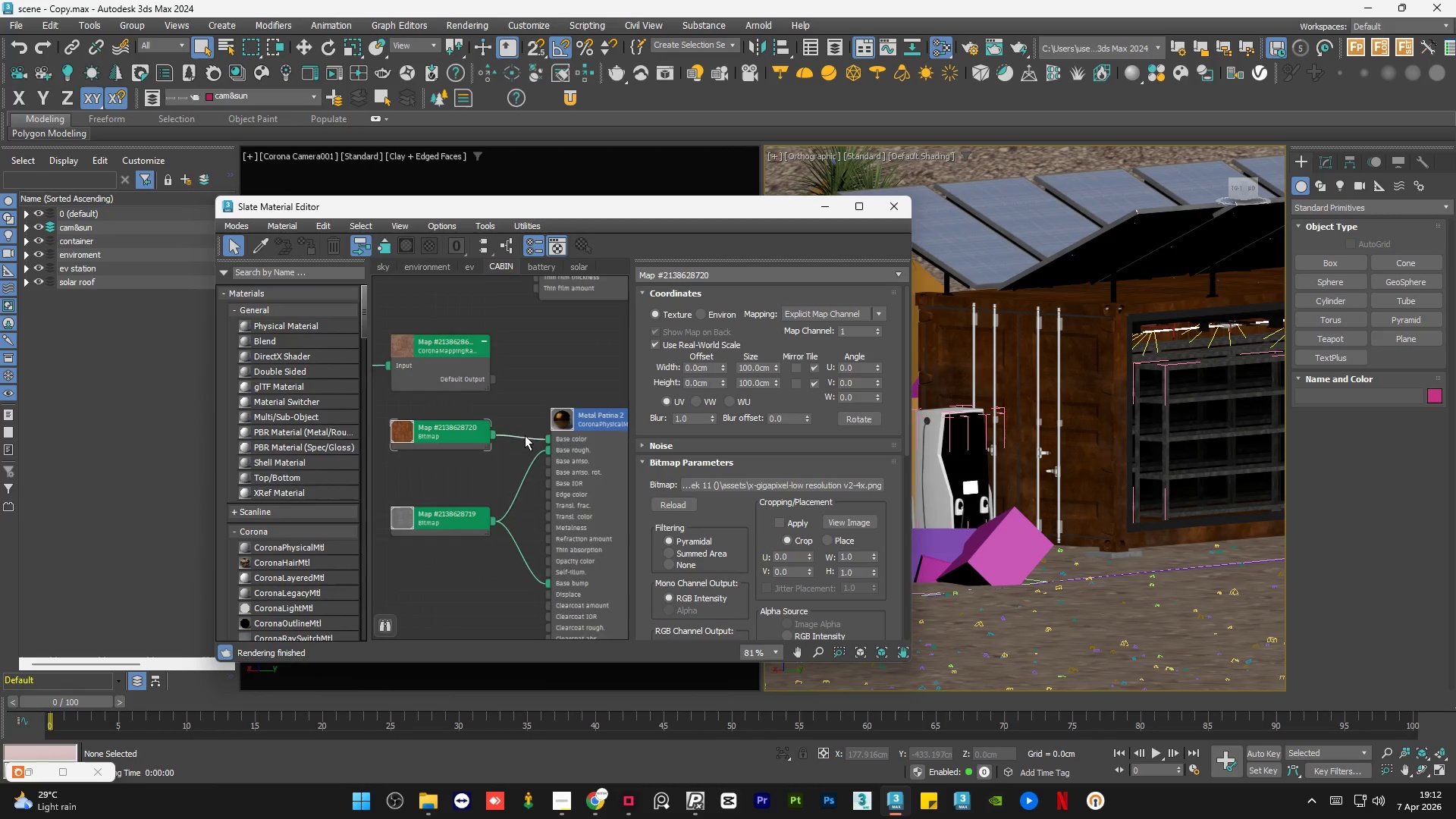 
left_click_drag(start_coordinate=[483, 436], to_coordinate=[482, 441])
 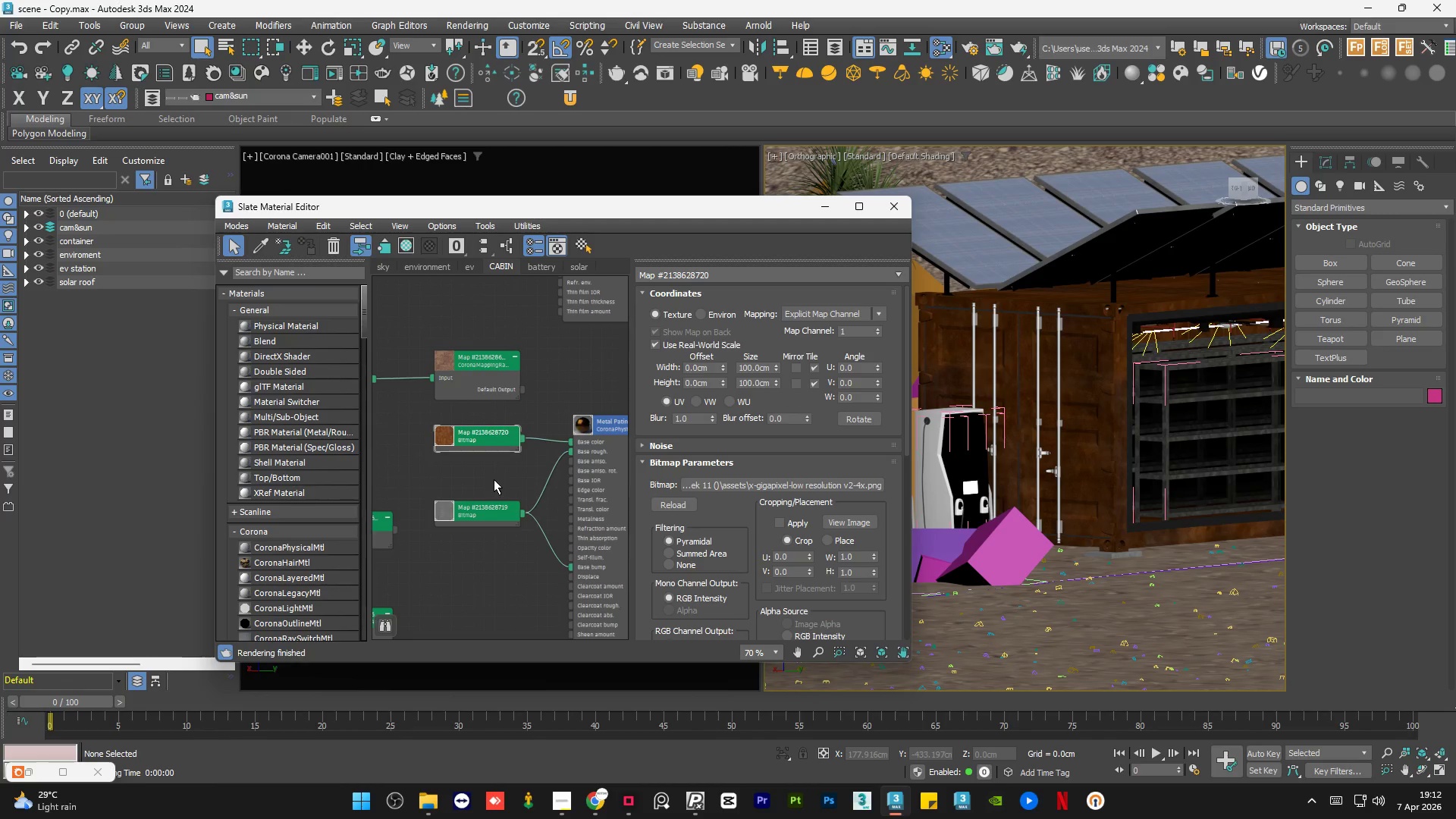 
scroll: coordinate [483, 436], scroll_direction: down, amount: 1.0
 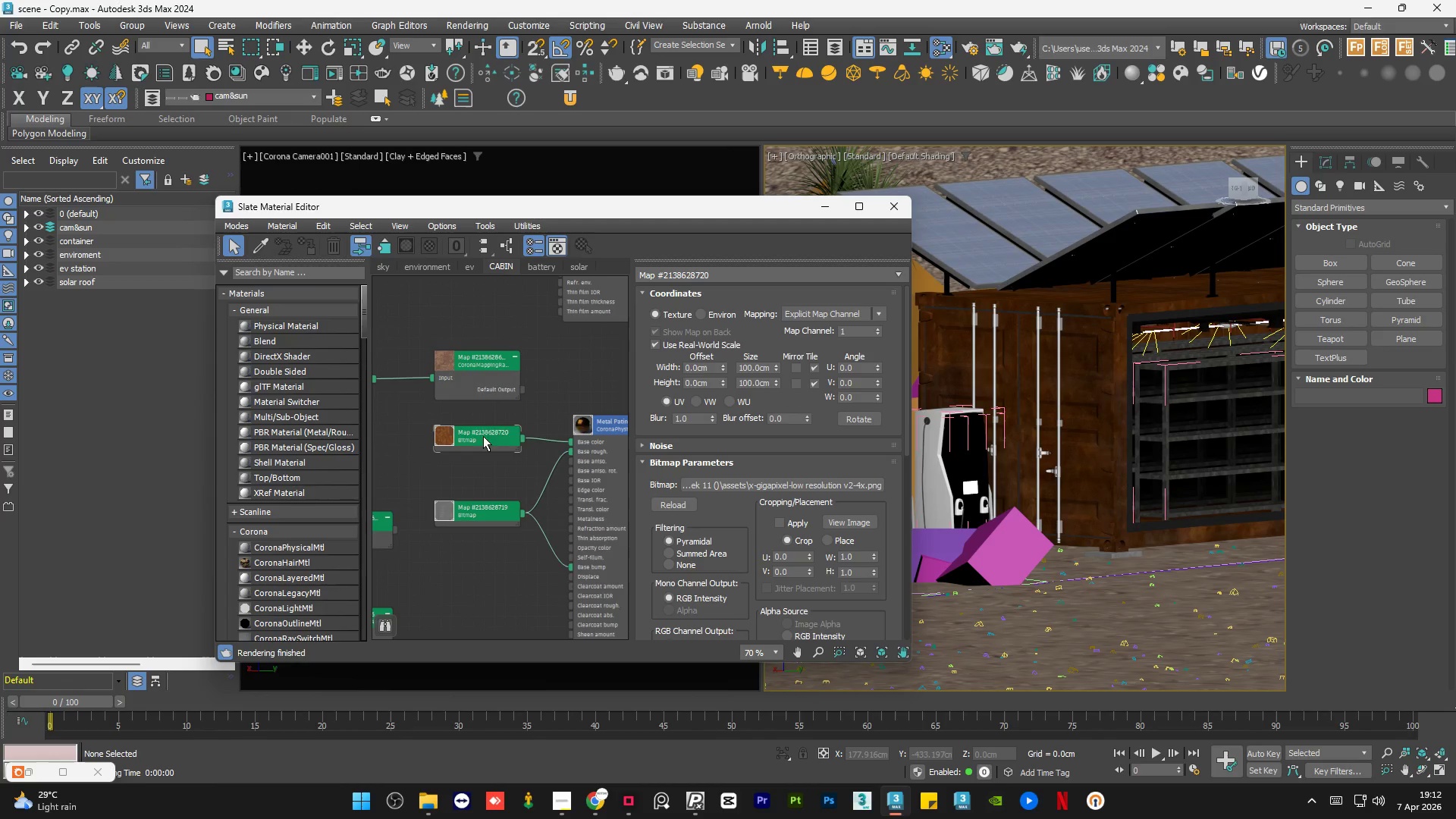 
double_click([494, 479])
 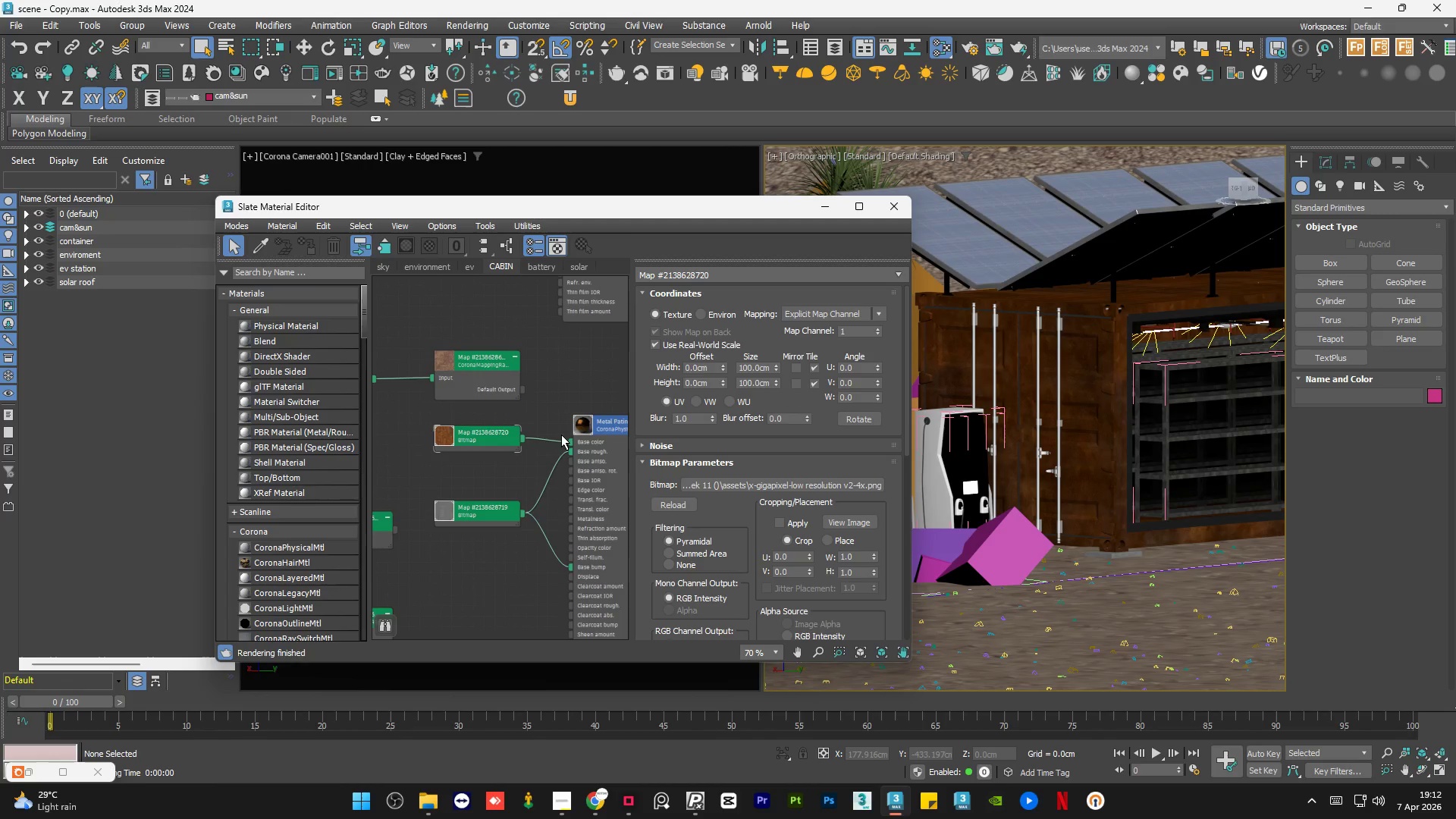 
scroll: coordinate [564, 435], scroll_direction: down, amount: 3.0
 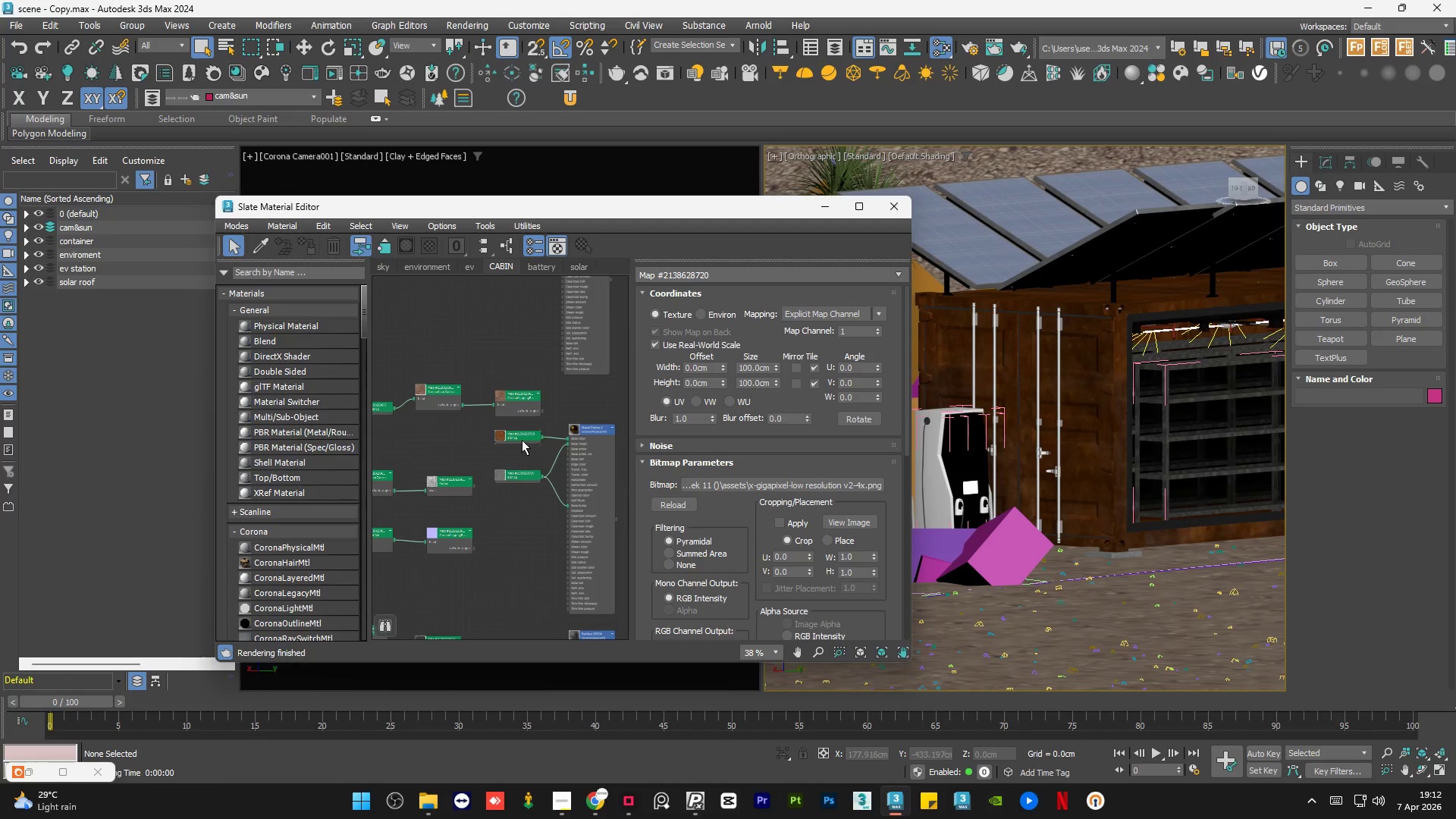 
left_click_drag(start_coordinate=[519, 438], to_coordinate=[463, 438])
 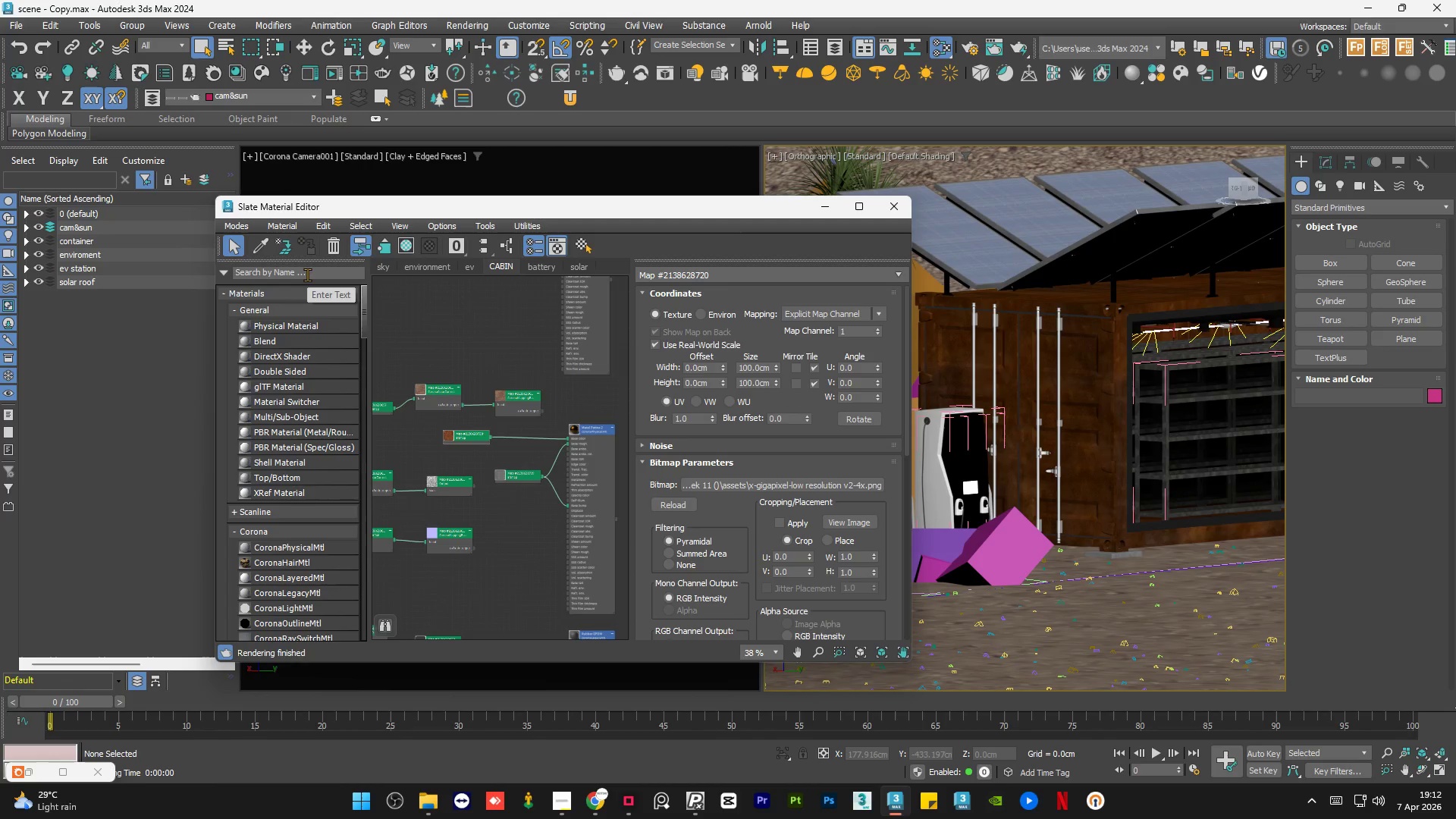 
left_click([307, 275])
 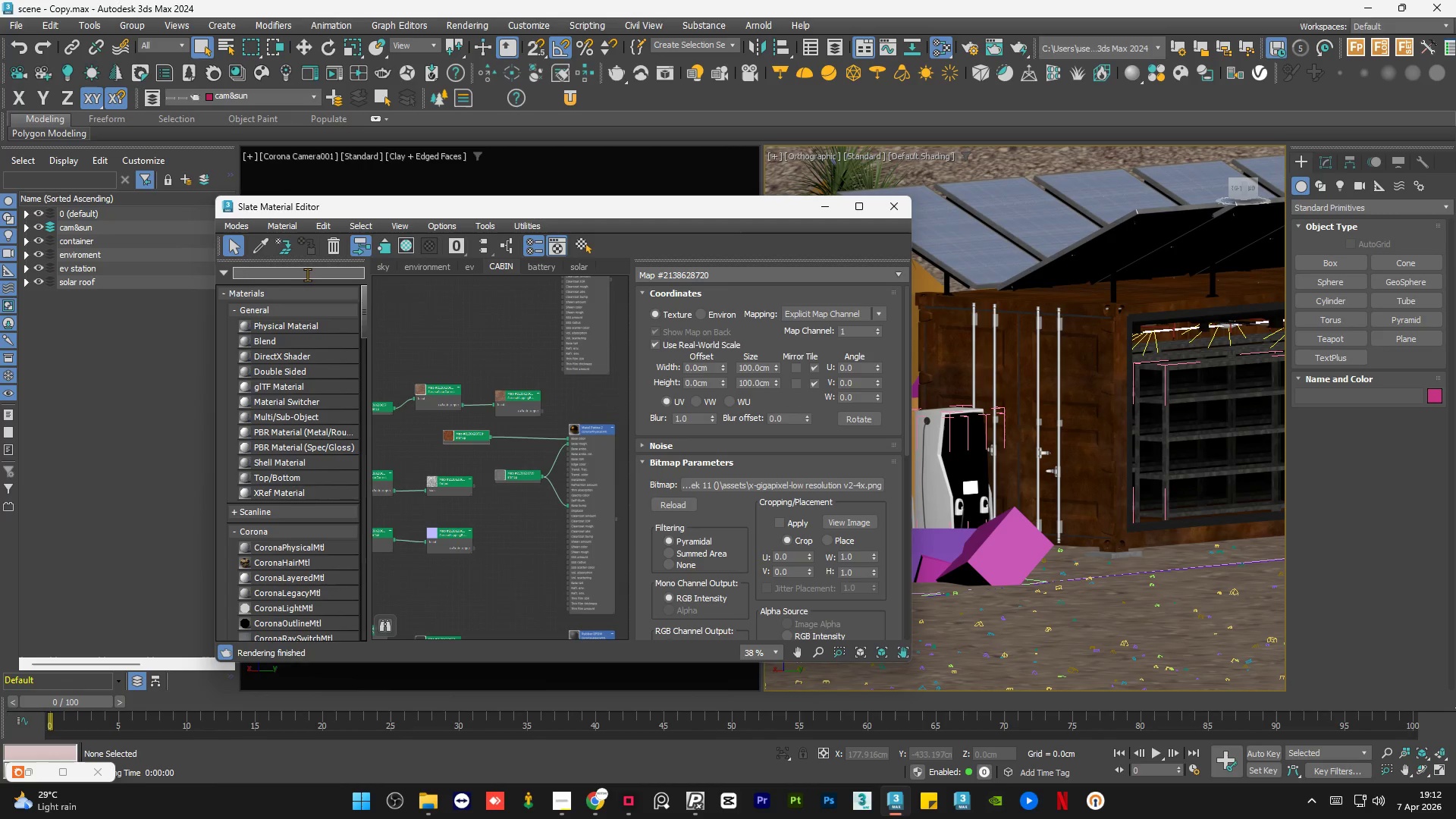 
type(mix)
 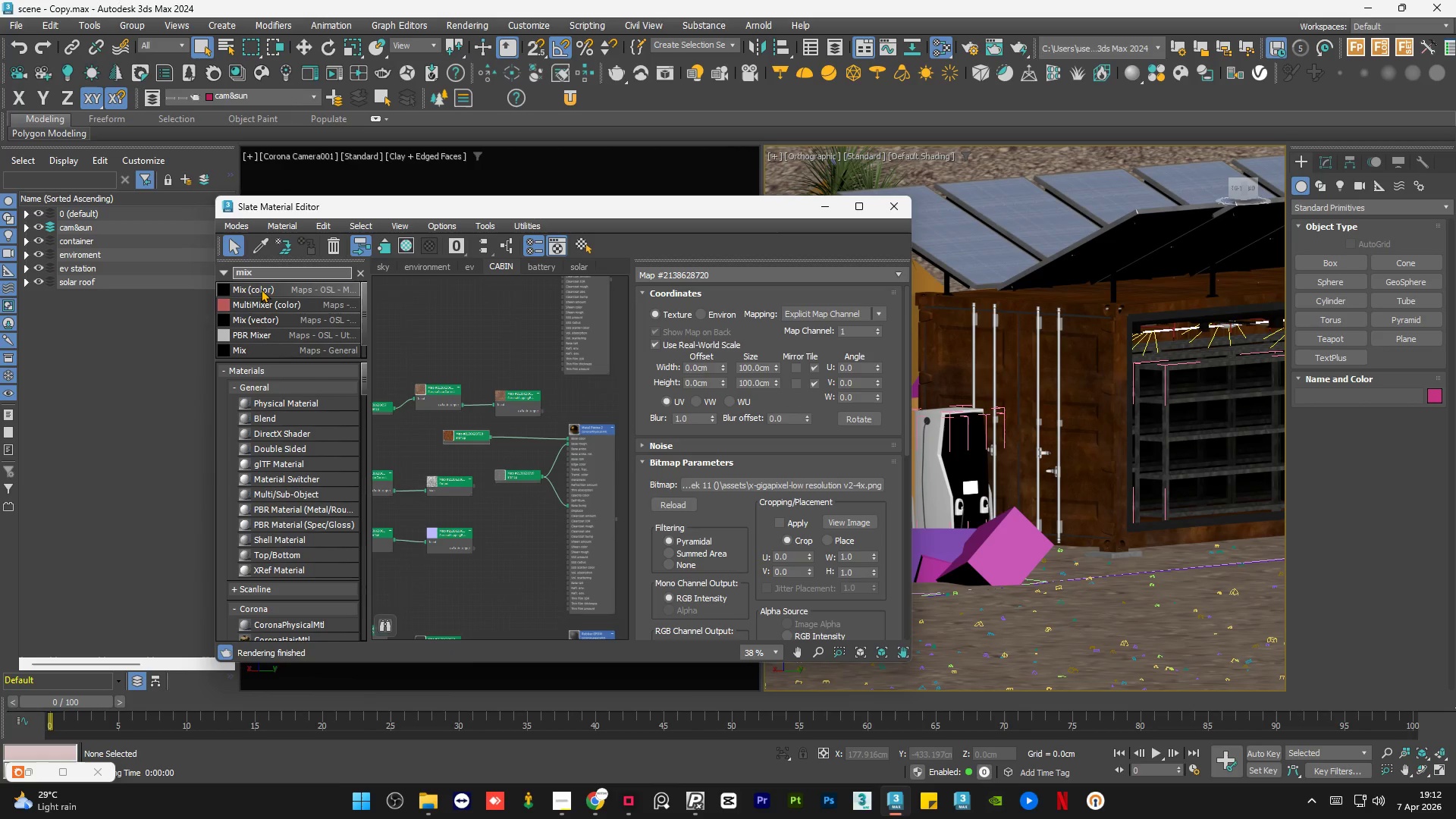 
scroll: coordinate [256, 341], scroll_direction: down, amount: 4.0
 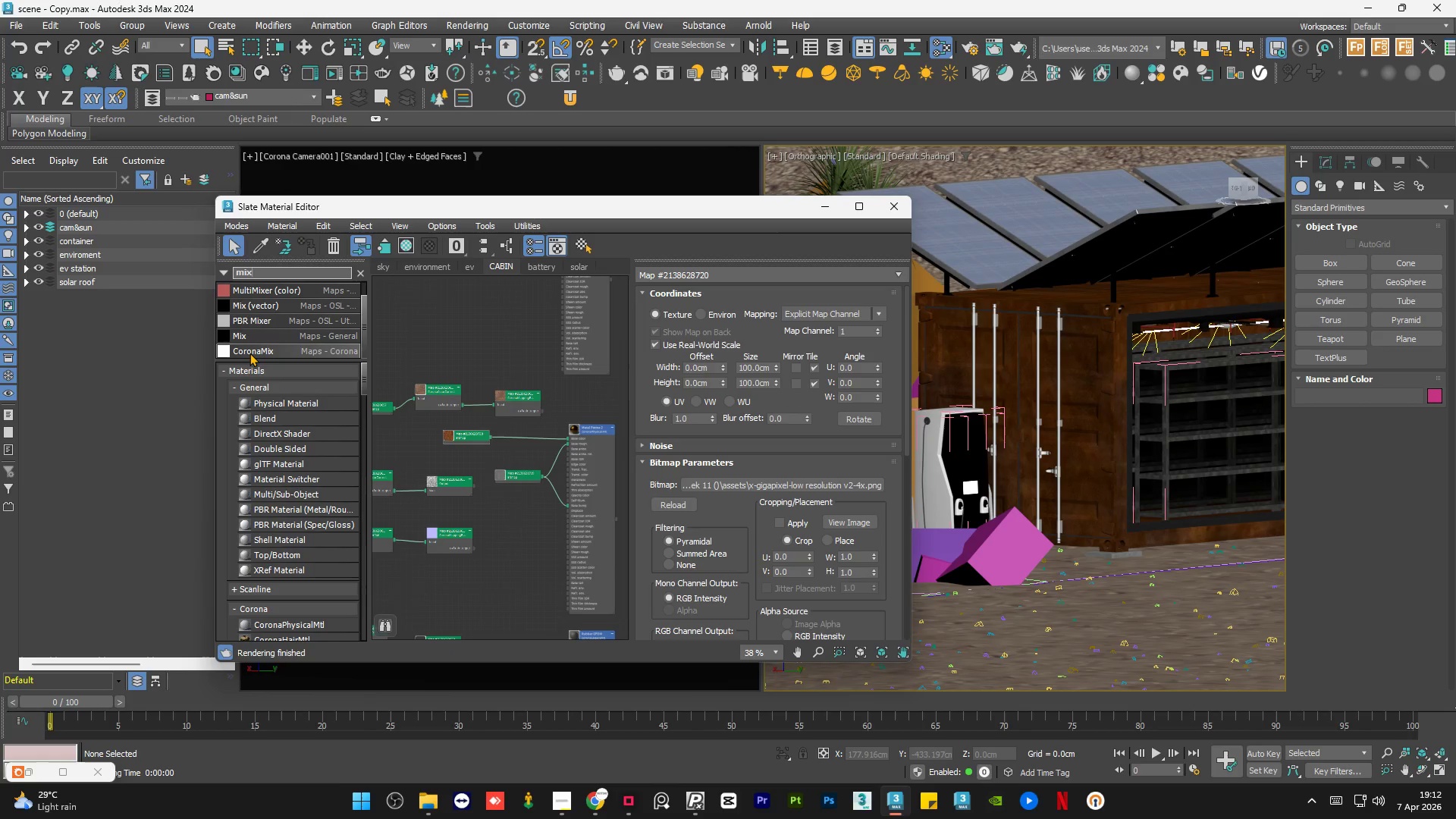 
left_click_drag(start_coordinate=[249, 353], to_coordinate=[514, 455])
 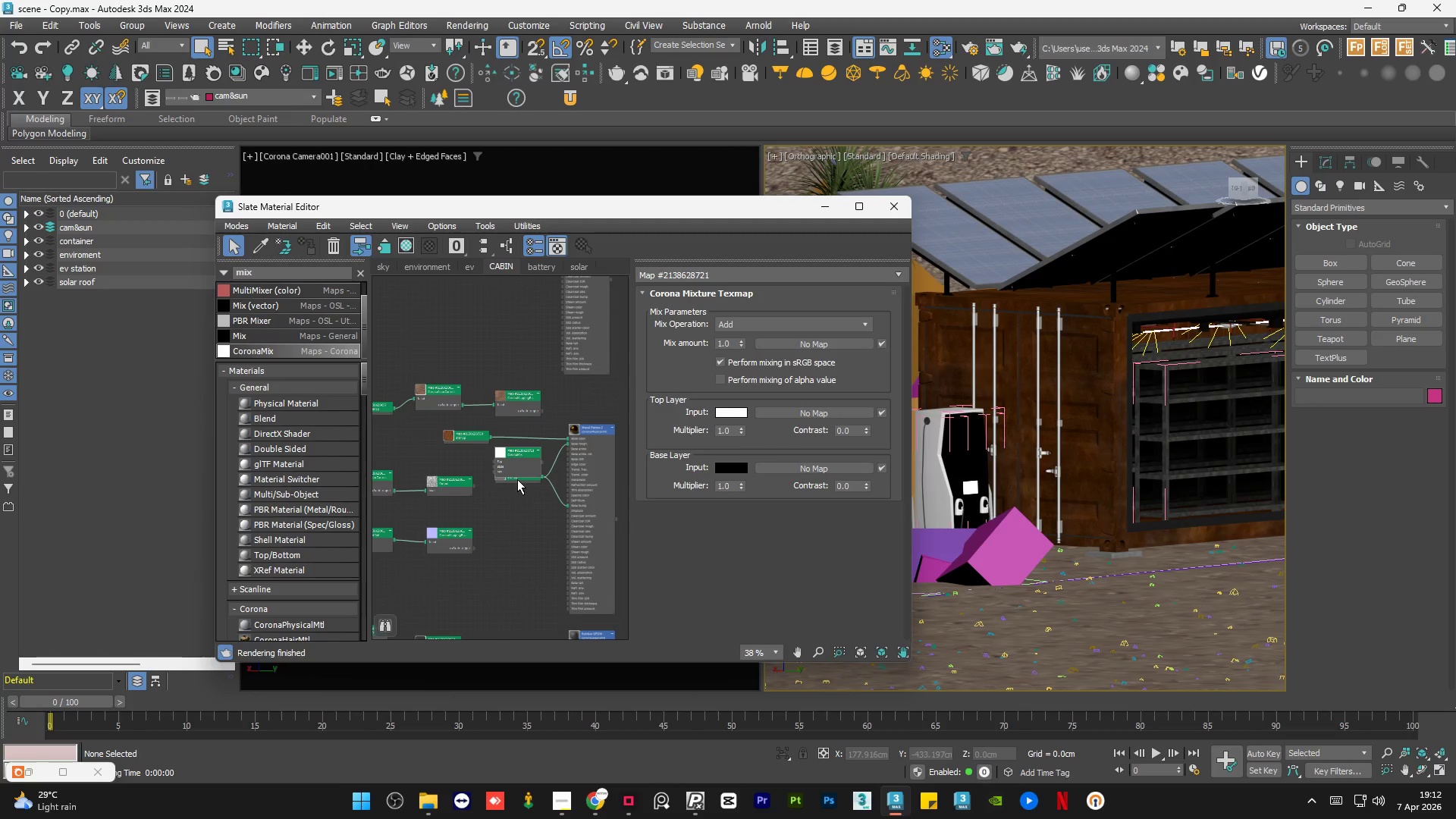 
left_click_drag(start_coordinate=[517, 479], to_coordinate=[516, 497])
 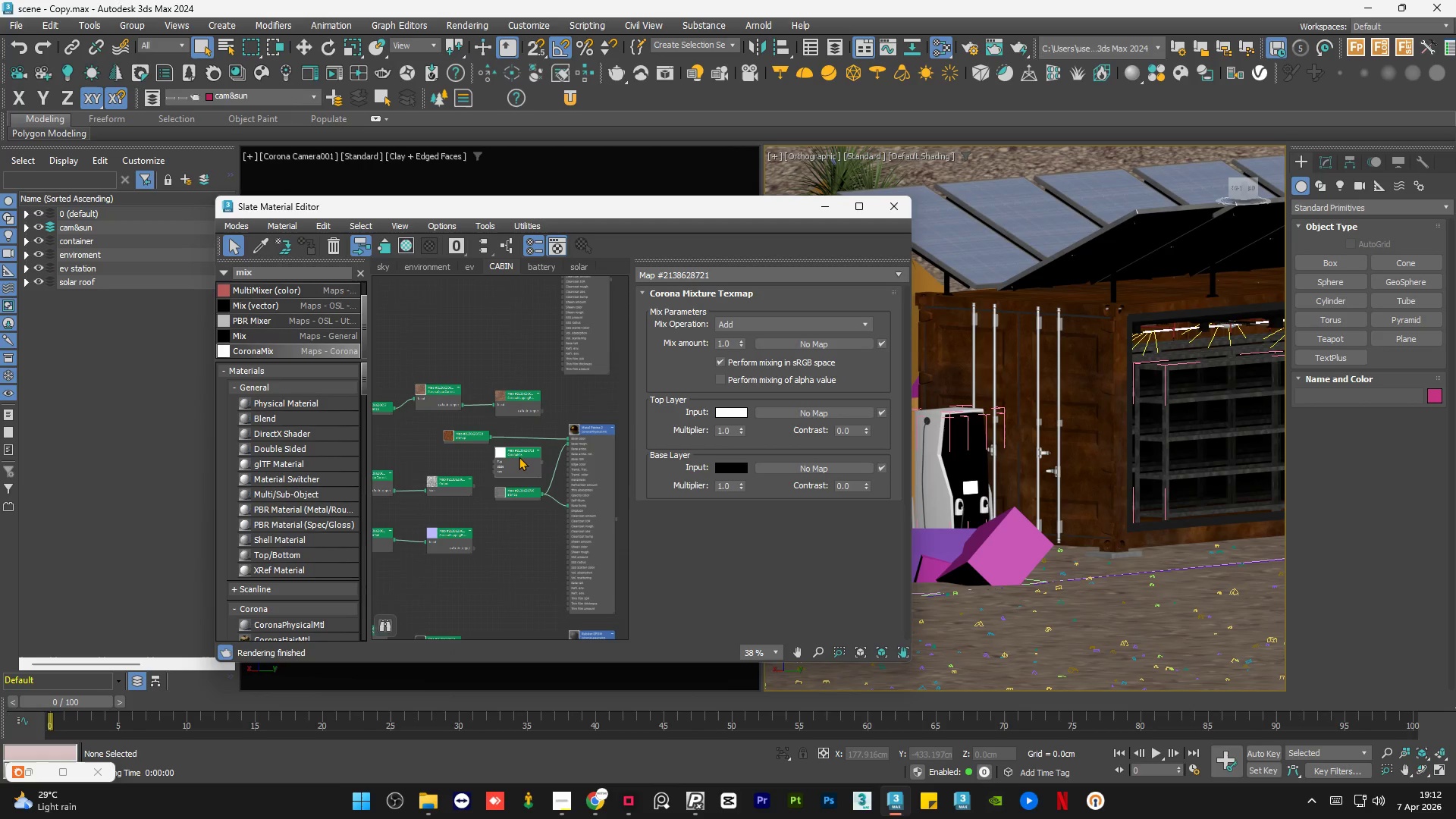 
double_click([519, 457])
 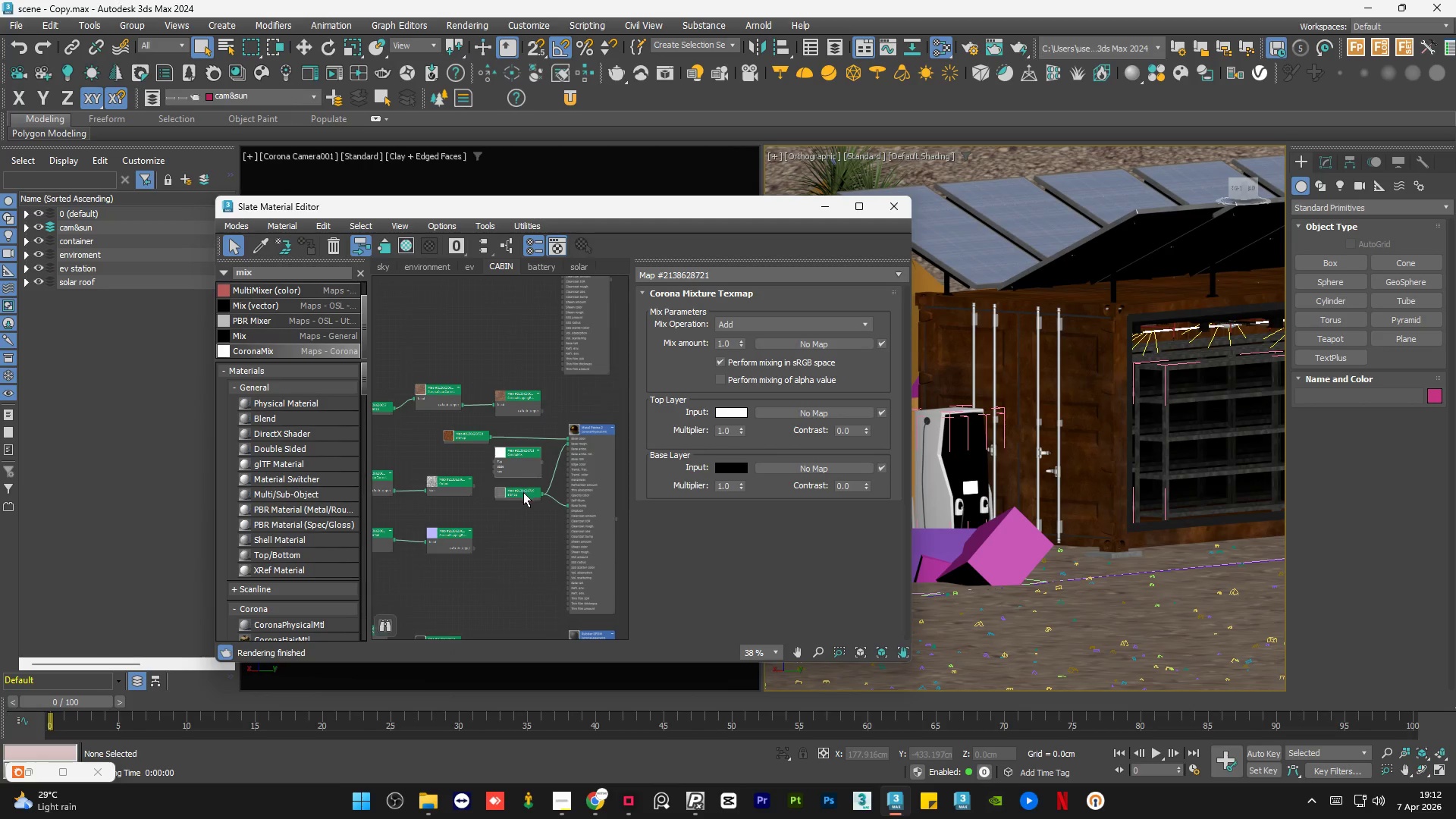 
left_click_drag(start_coordinate=[523, 492], to_coordinate=[518, 492])
 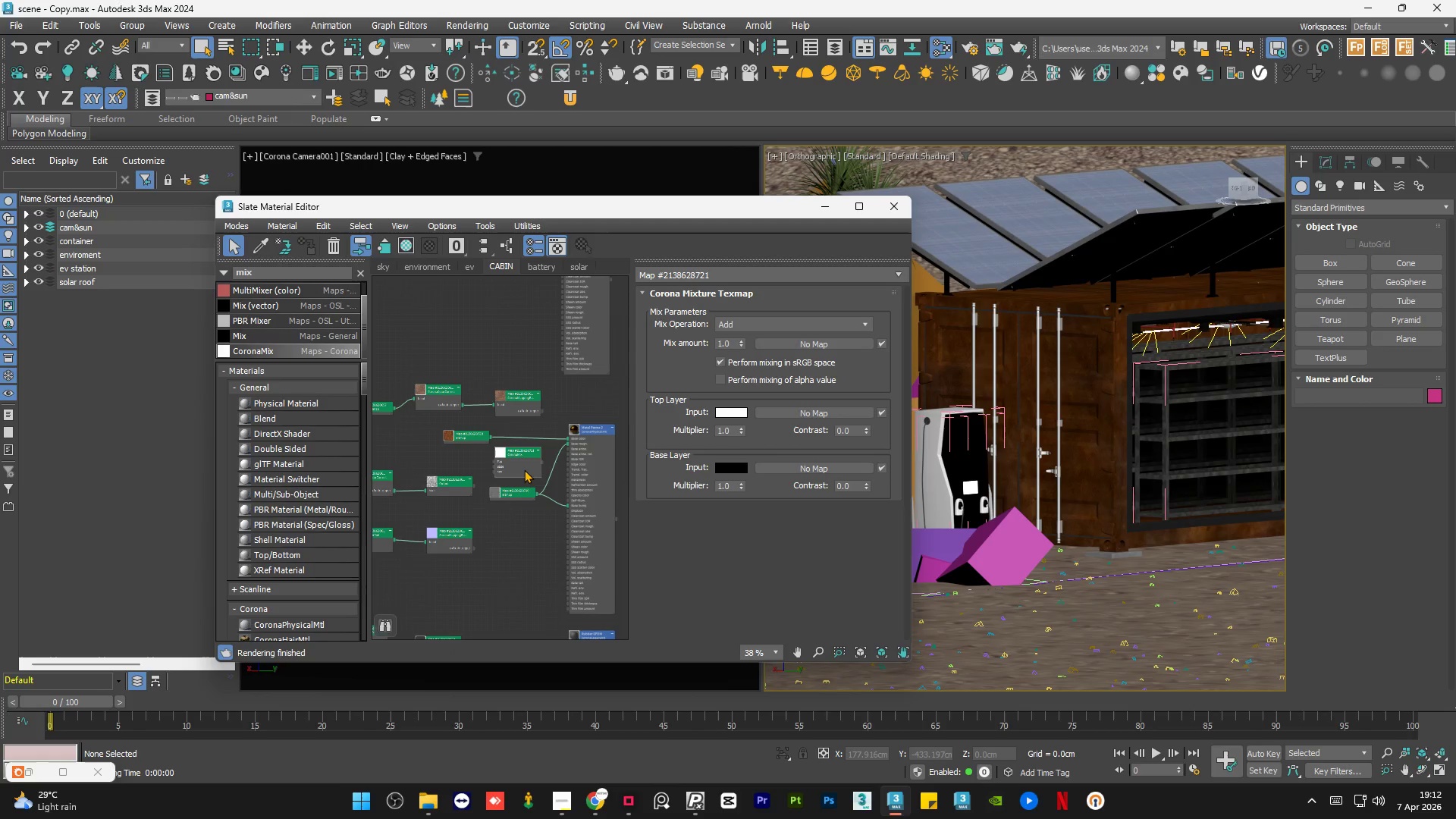 
double_click([524, 469])
 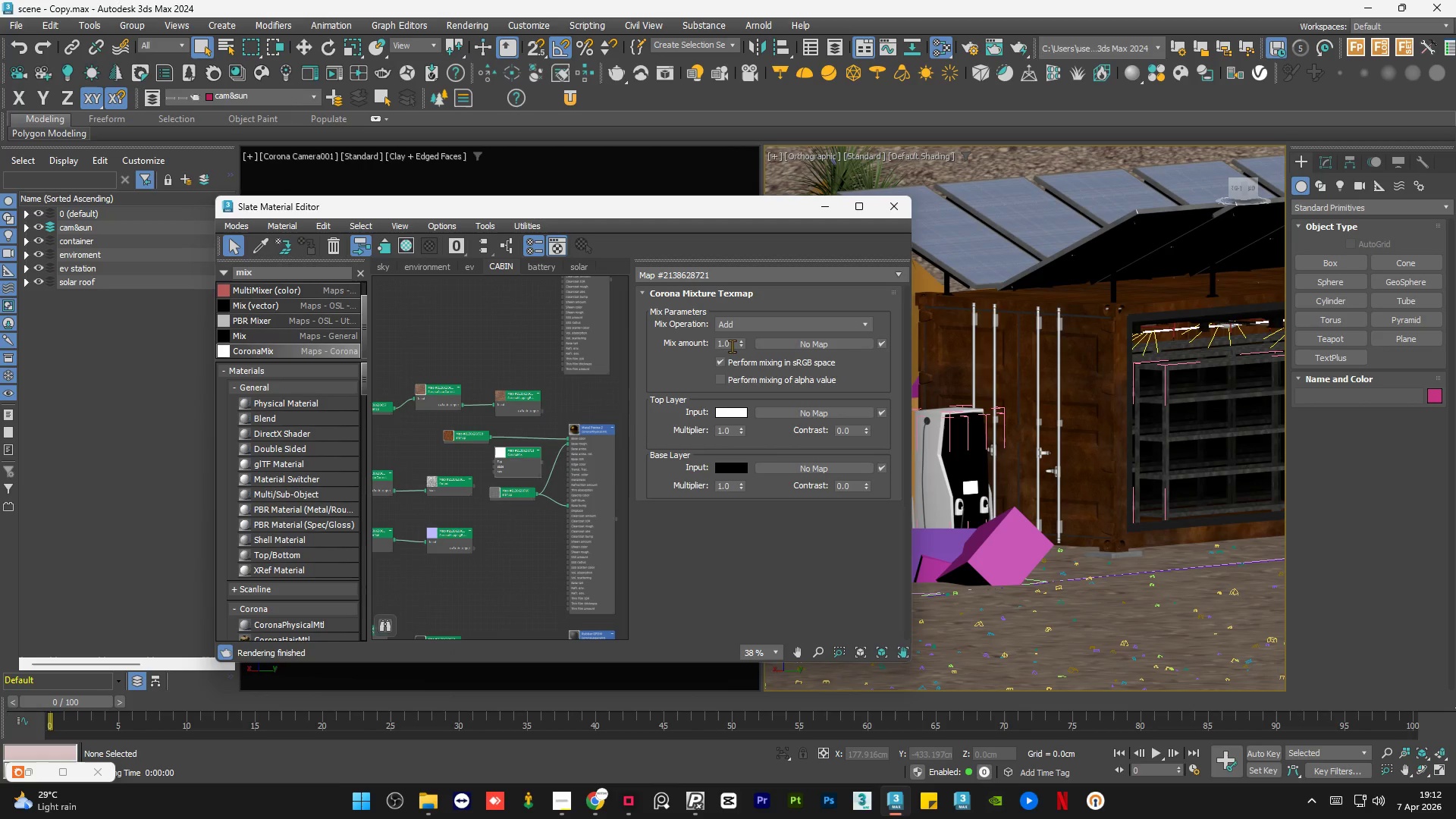 
double_click([732, 345])
 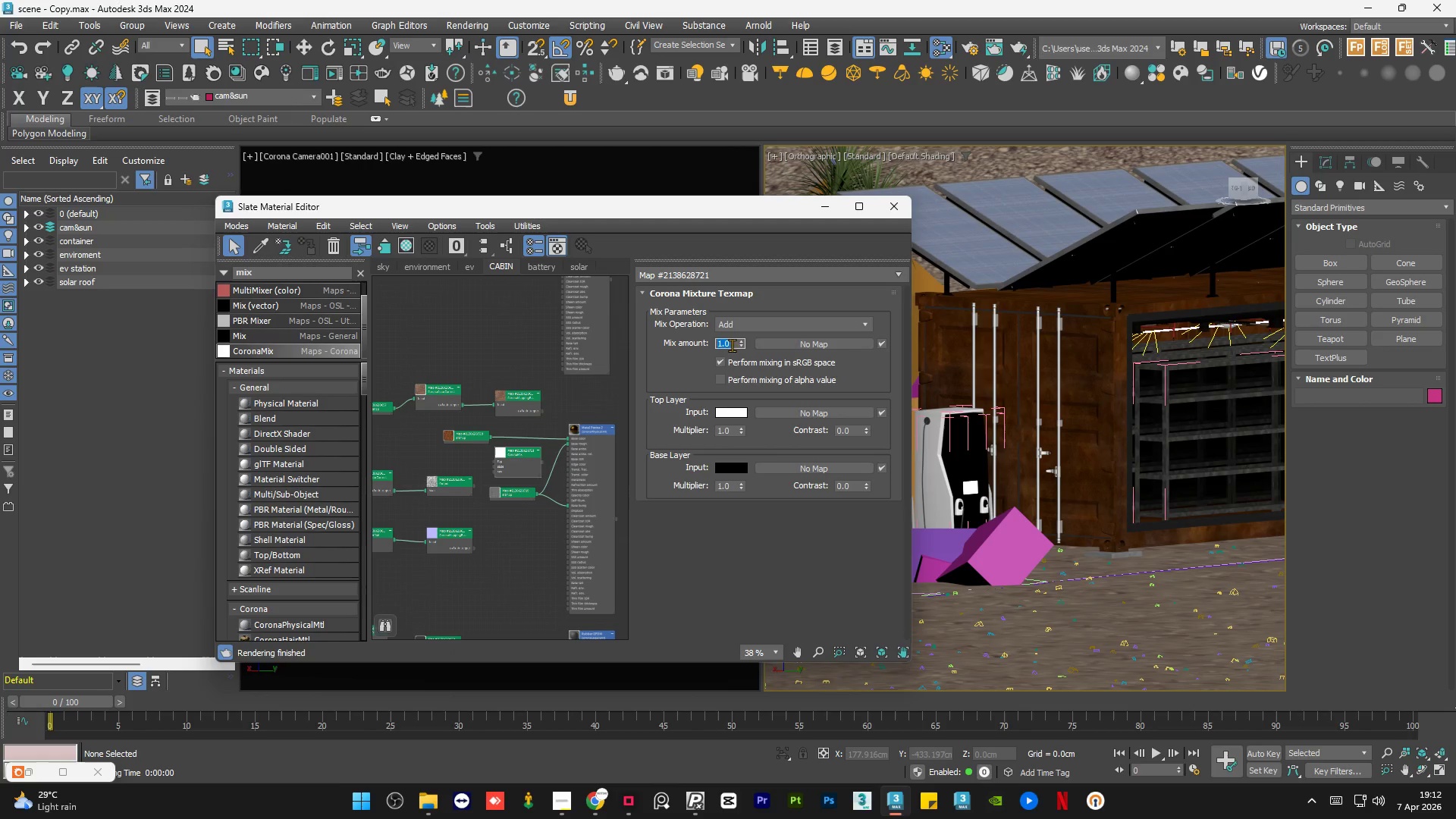 
key(NumpadDecimal)
 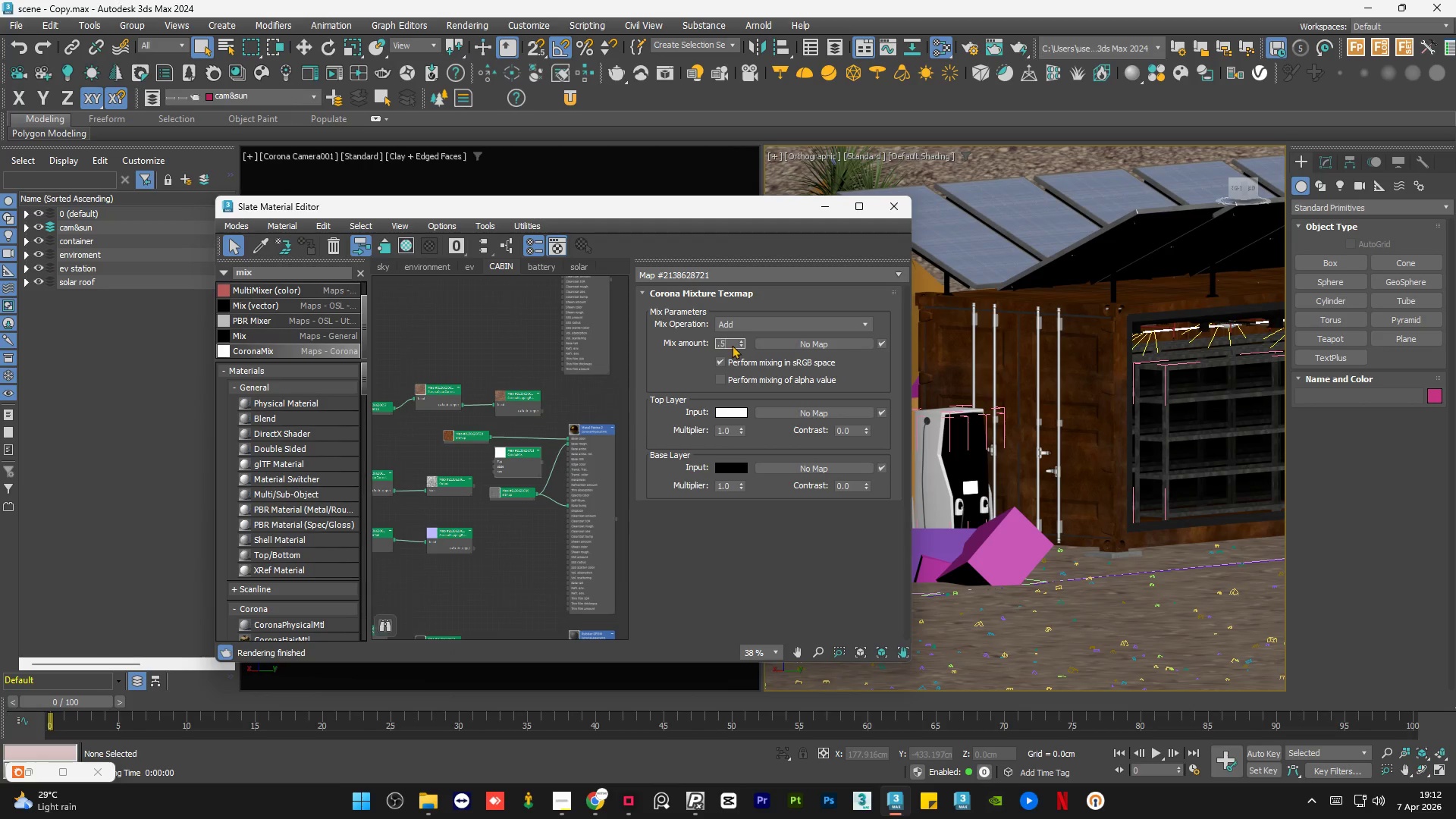 
key(Numpad5)
 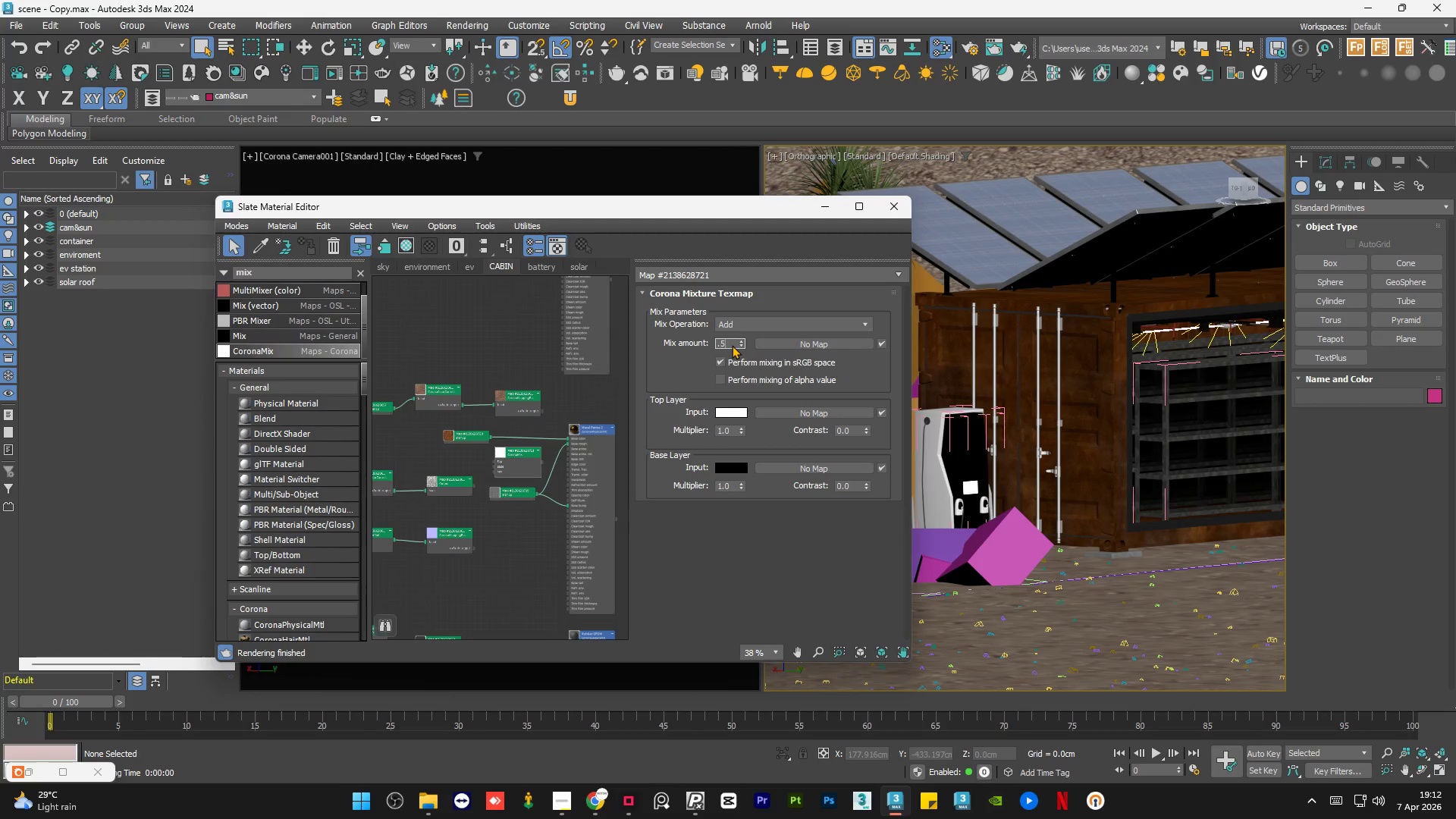 
key(NumpadEnter)
 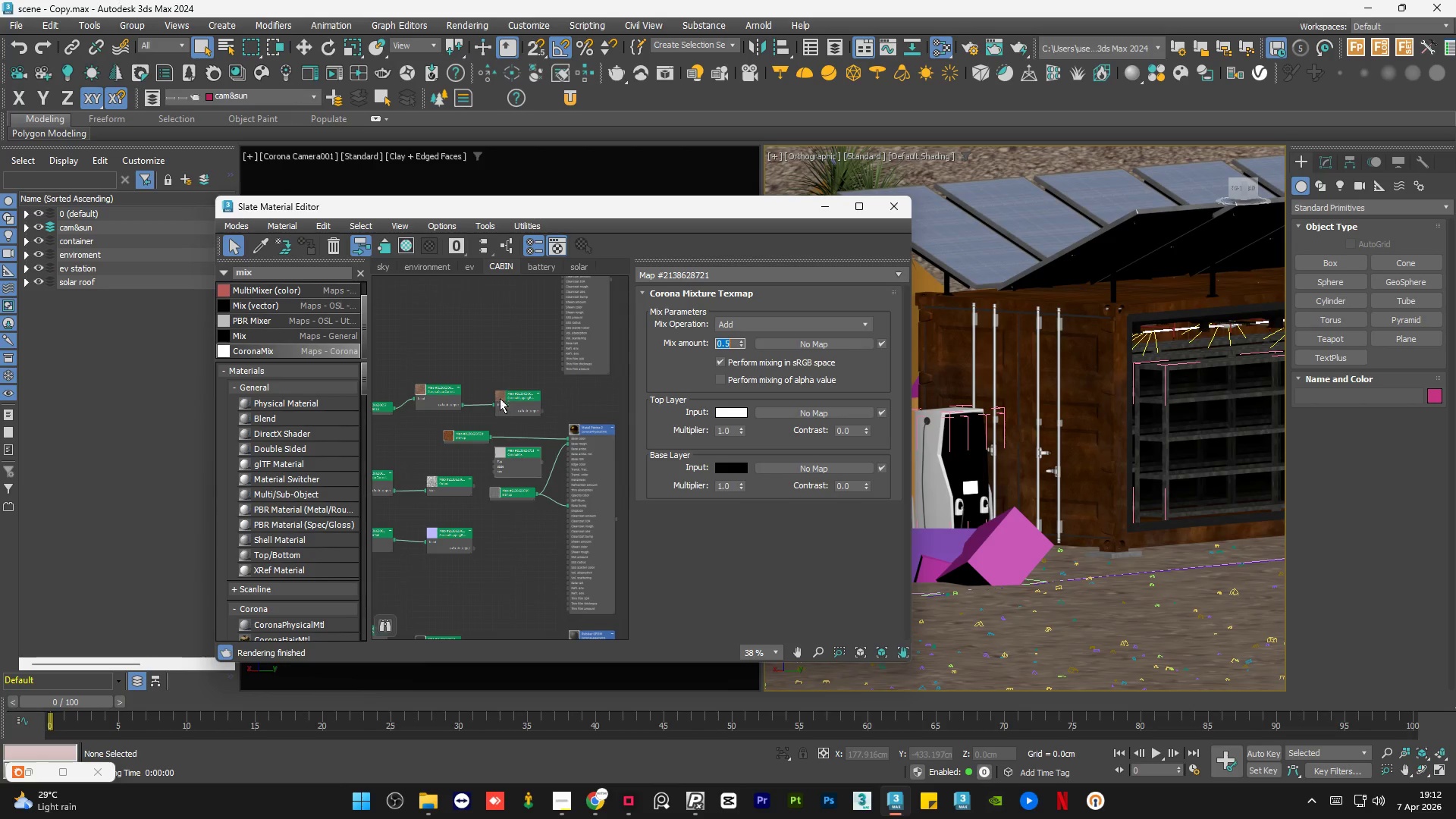 
scroll: coordinate [504, 431], scroll_direction: up, amount: 6.0
 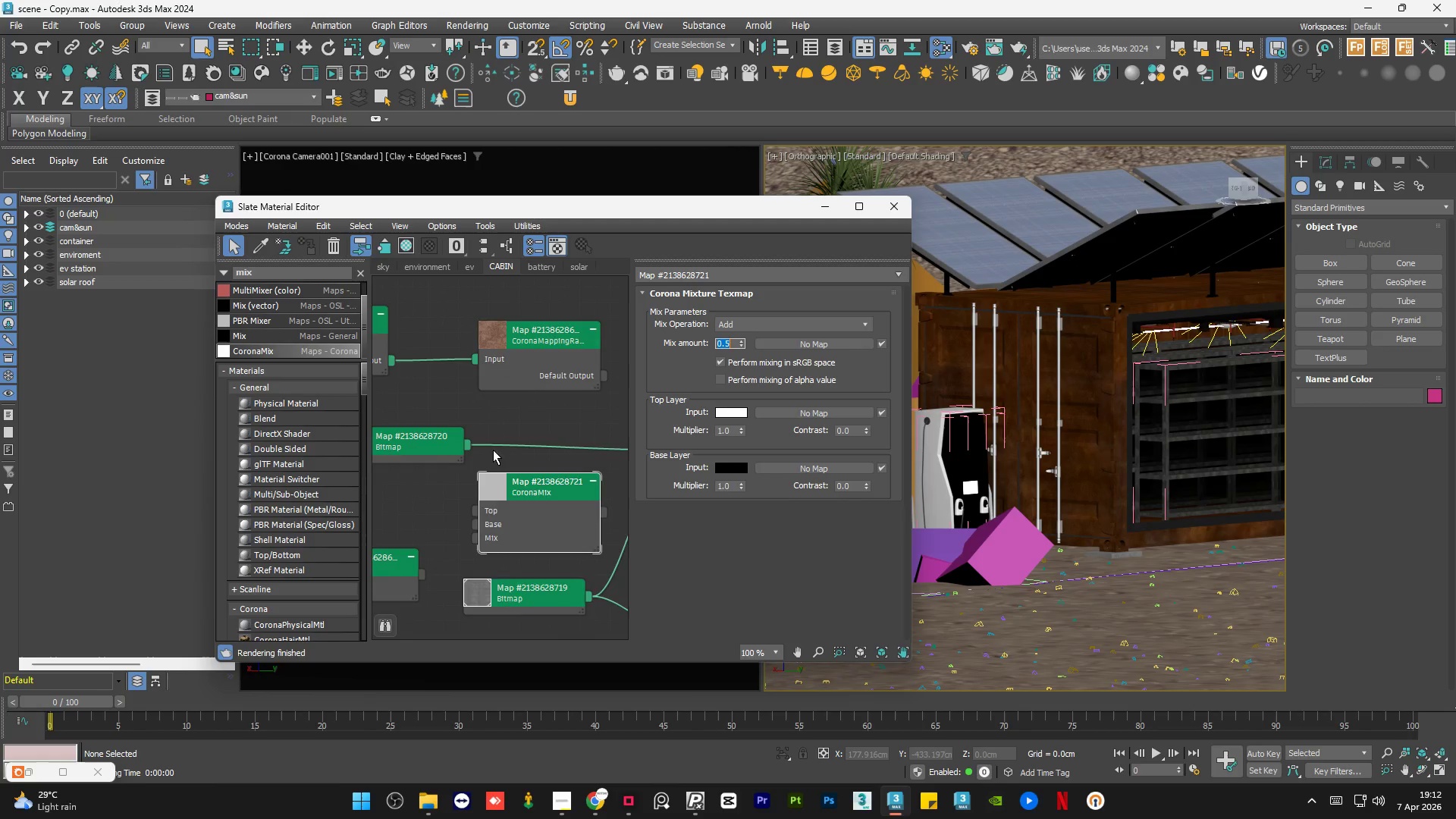 
scroll: coordinate [510, 455], scroll_direction: down, amount: 5.0
 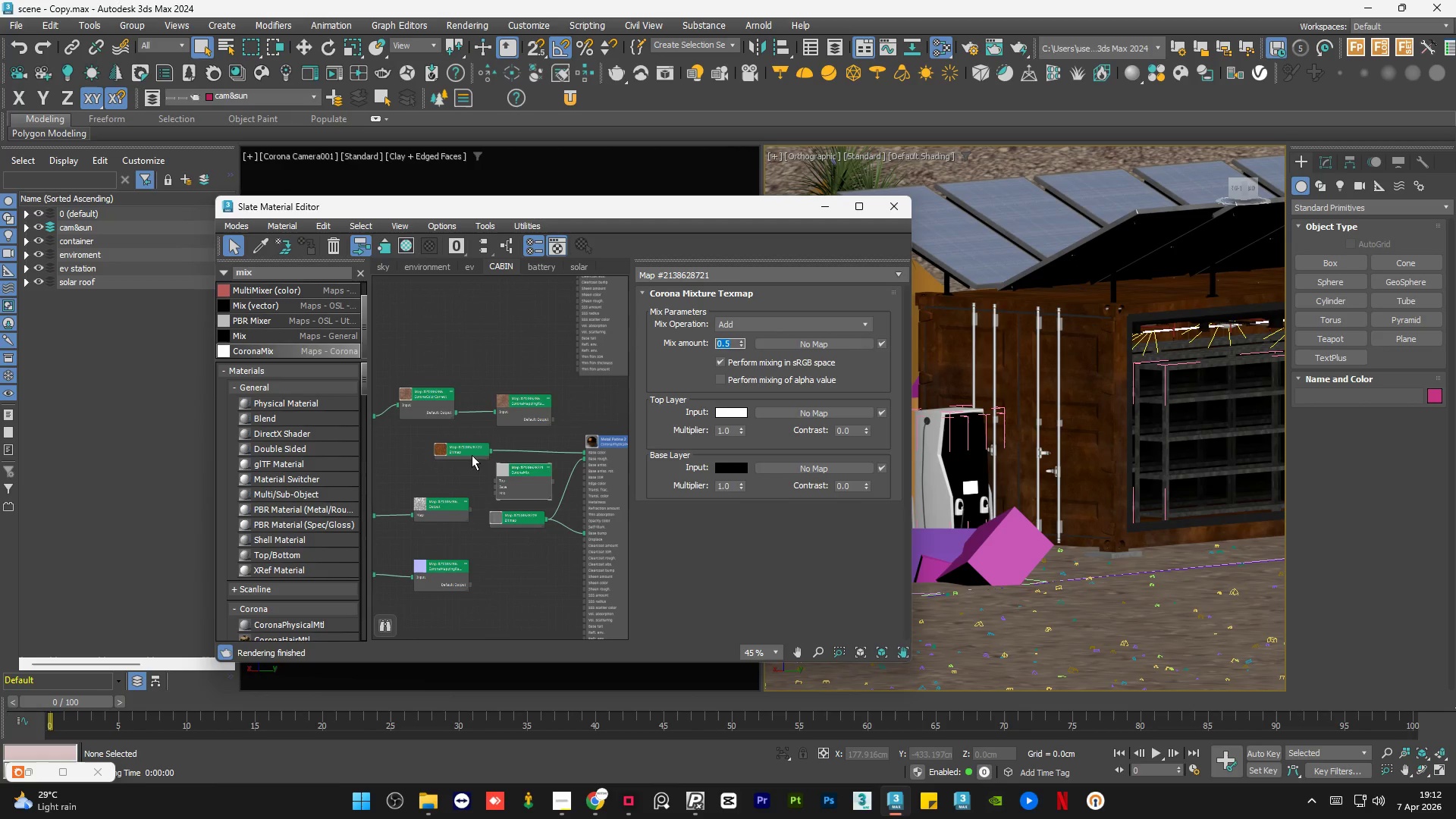 
left_click_drag(start_coordinate=[473, 453], to_coordinate=[405, 450])
 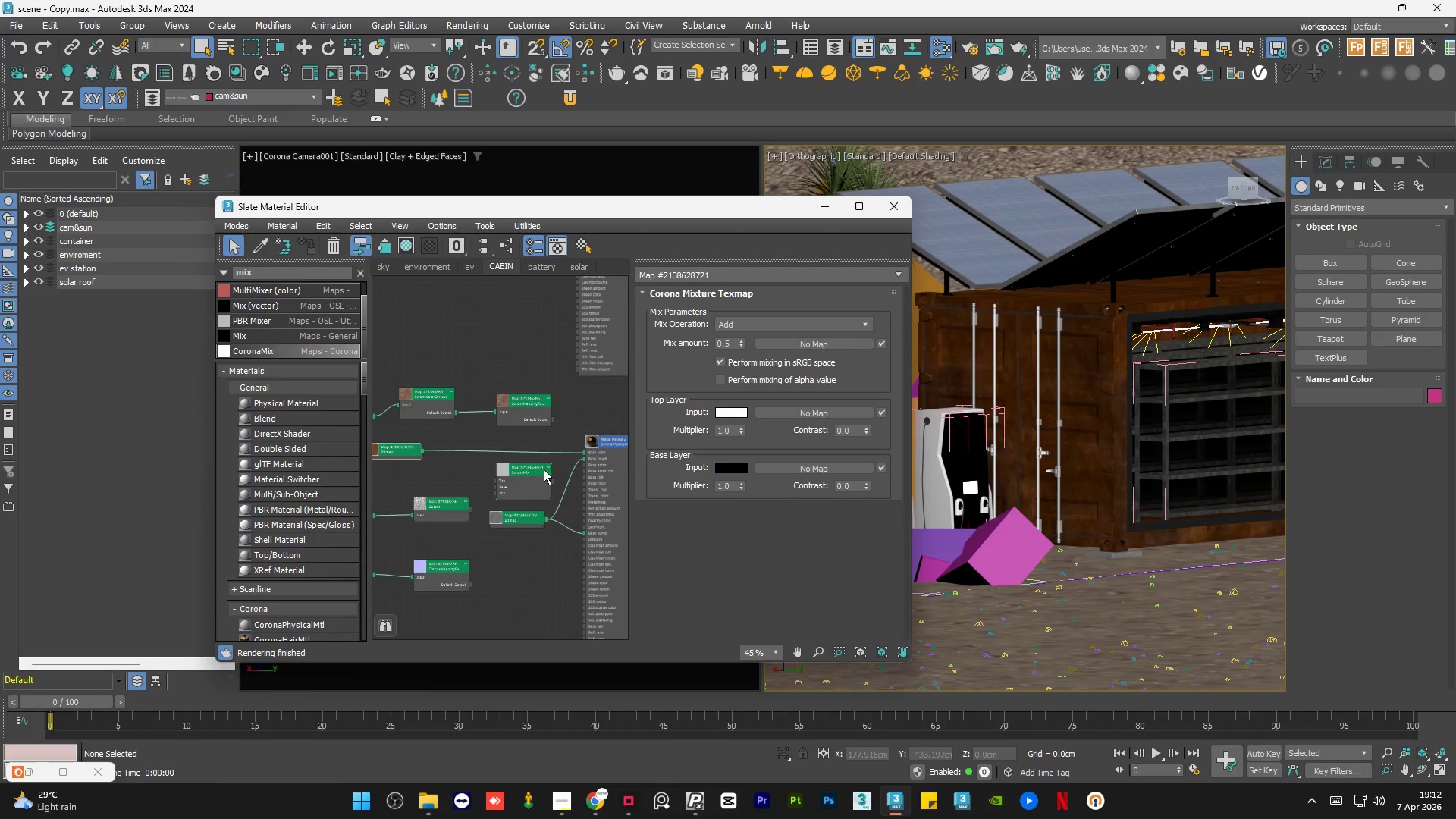 
scroll: coordinate [538, 484], scroll_direction: up, amount: 2.0
 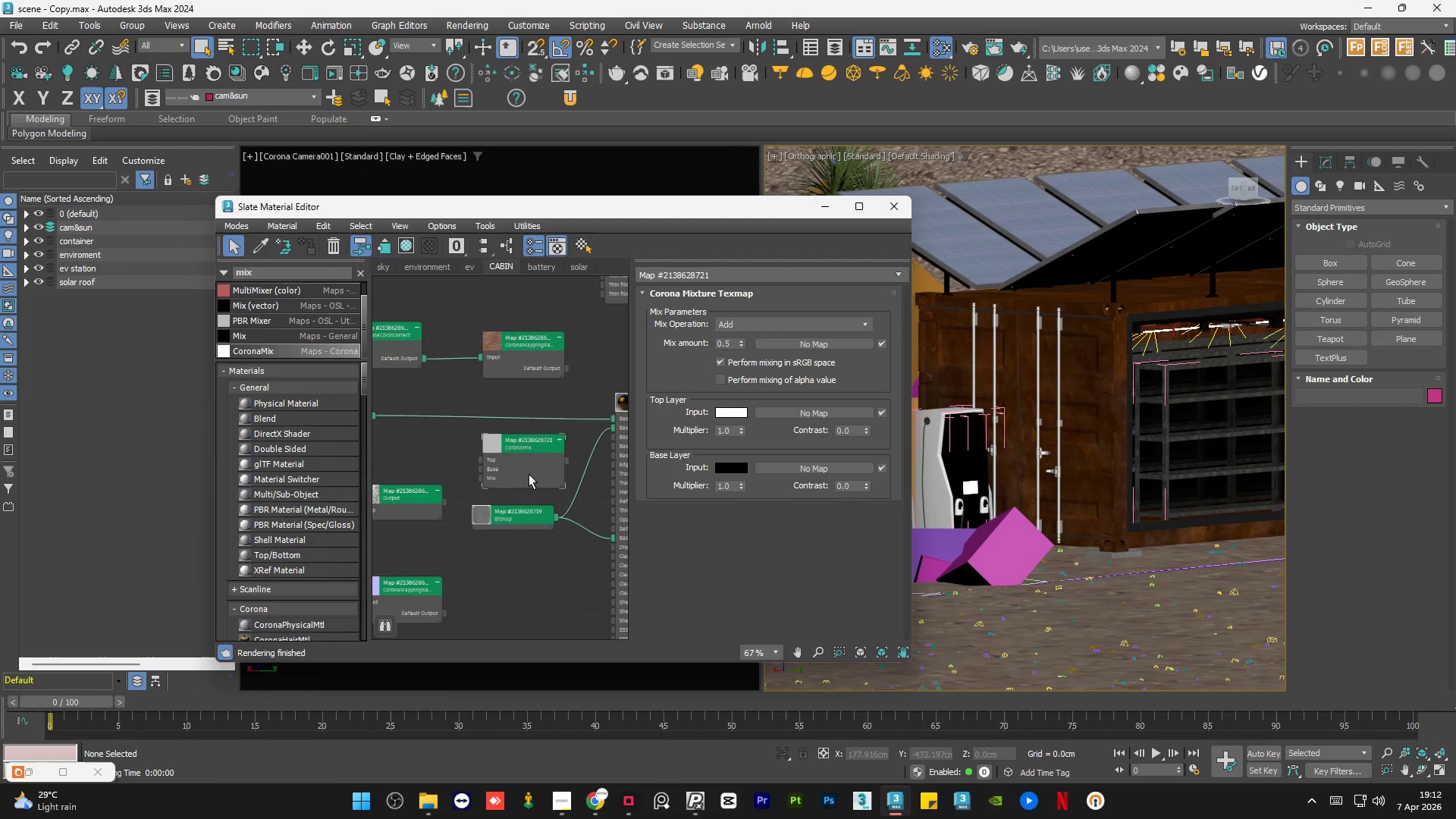 
left_click_drag(start_coordinate=[528, 473], to_coordinate=[547, 488])
 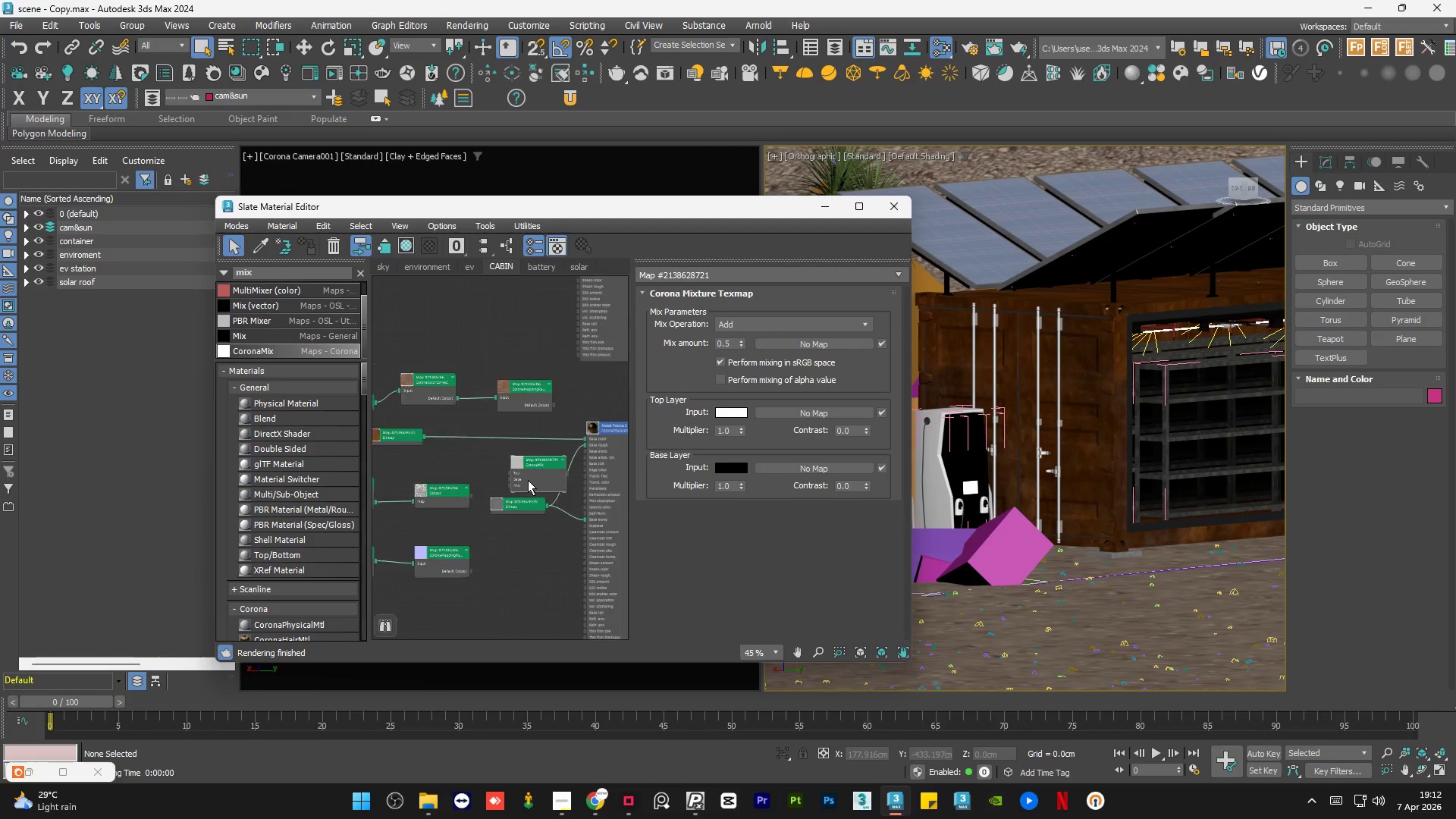 
scroll: coordinate [588, 484], scroll_direction: up, amount: 3.0
 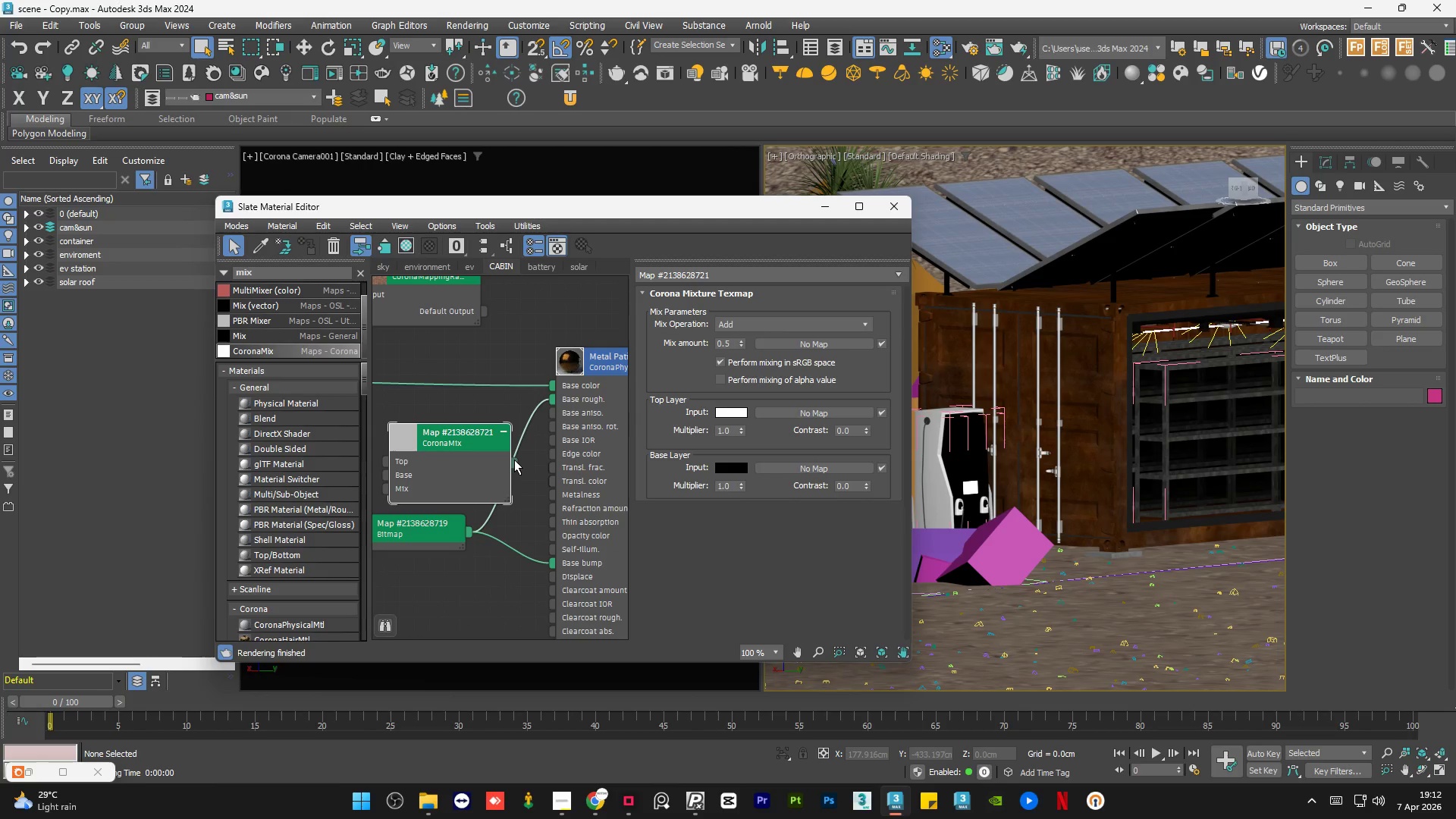 
left_click_drag(start_coordinate=[514, 460], to_coordinate=[554, 567])
 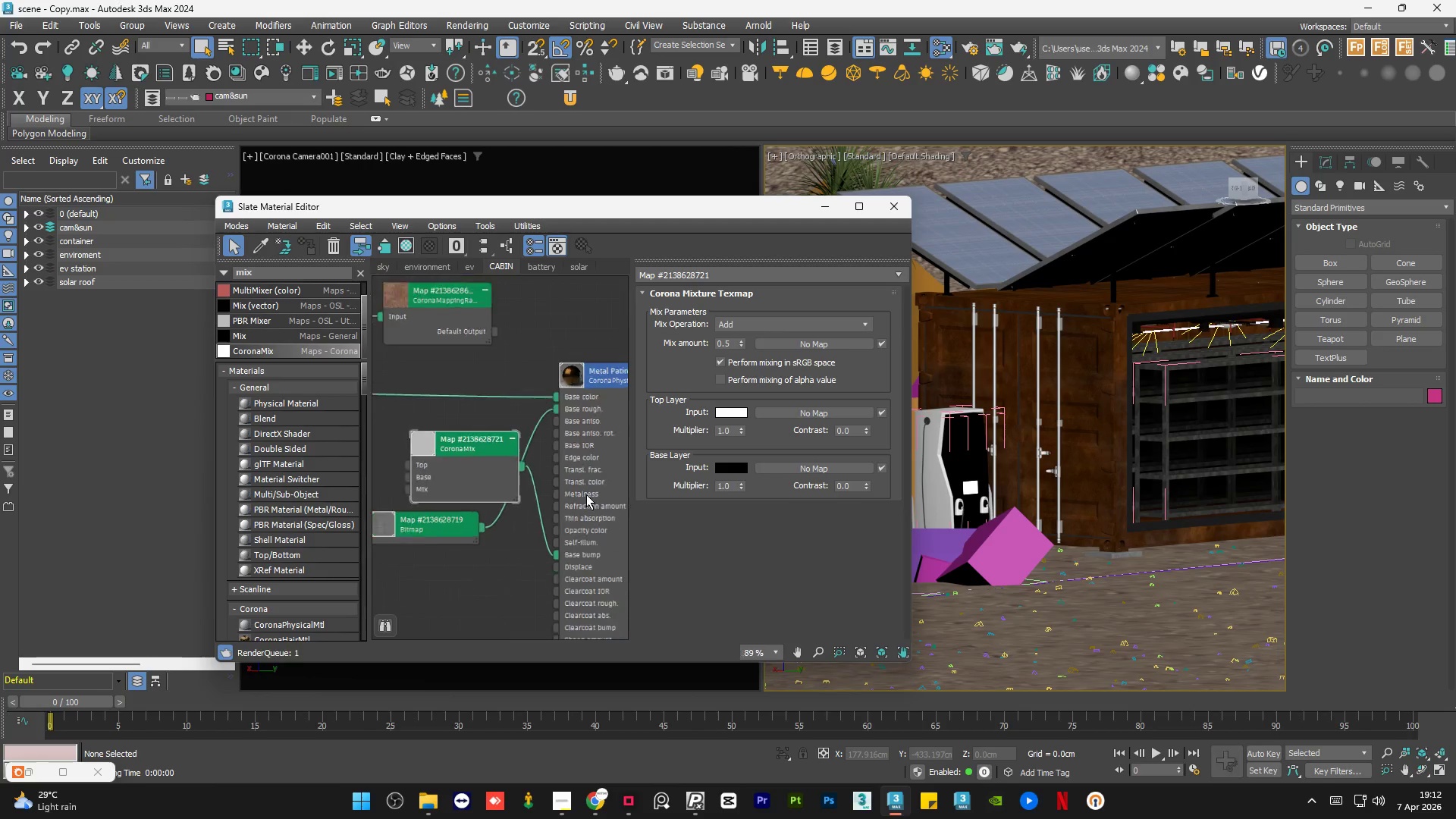 
scroll: coordinate [586, 494], scroll_direction: down, amount: 3.0
 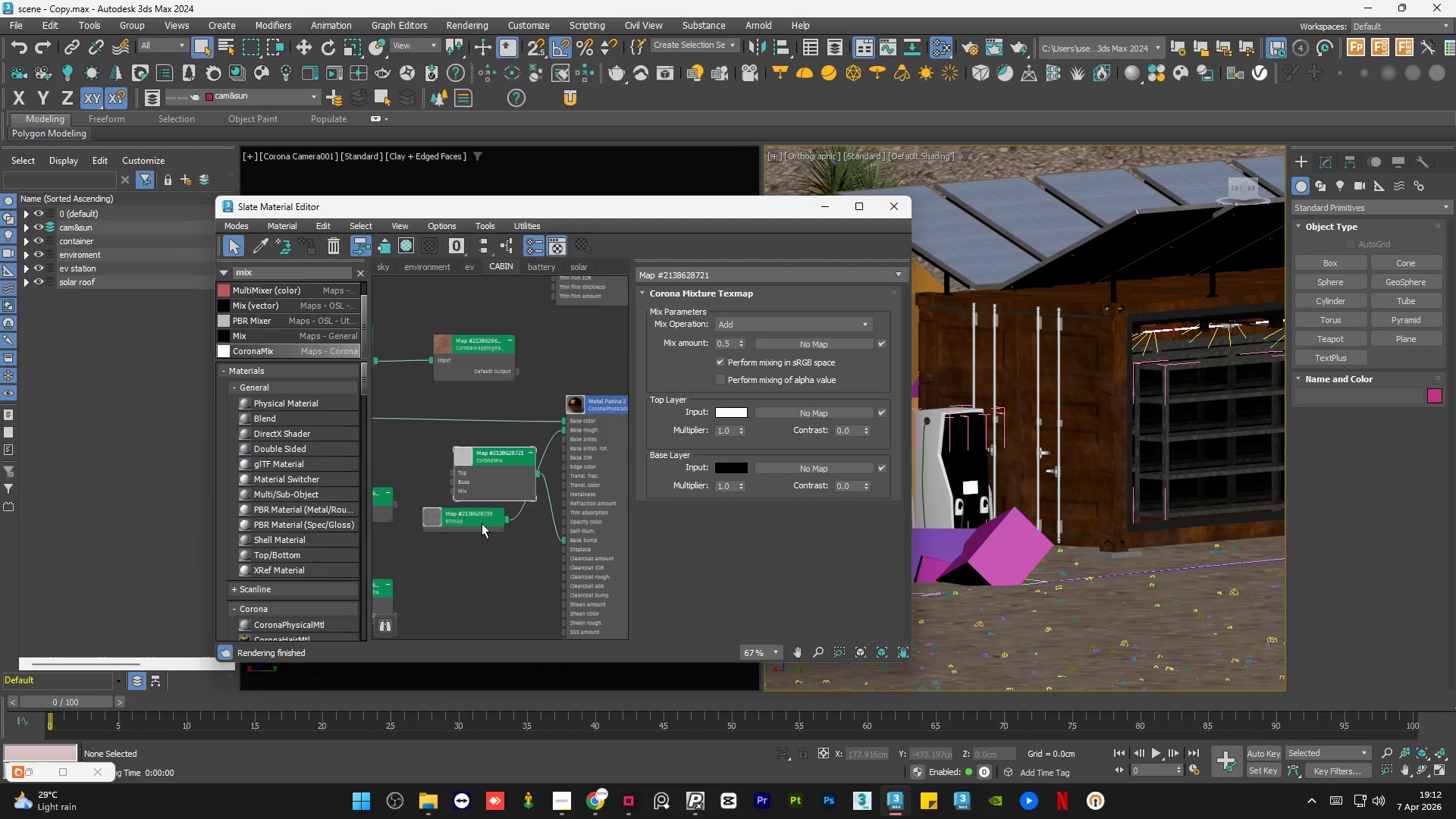 
left_click_drag(start_coordinate=[475, 523], to_coordinate=[388, 450])
 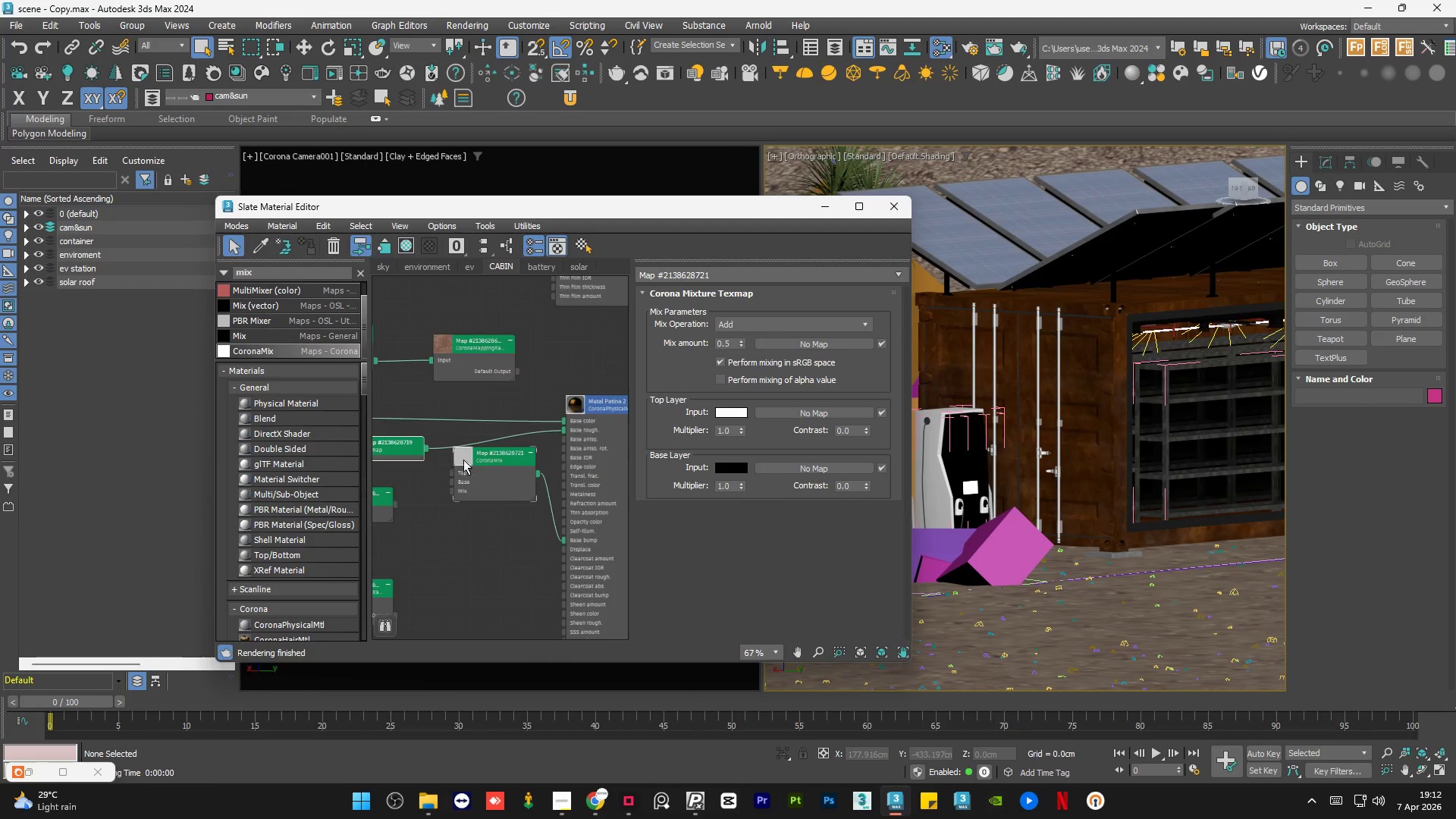 
scroll: coordinate [463, 457], scroll_direction: up, amount: 2.0
 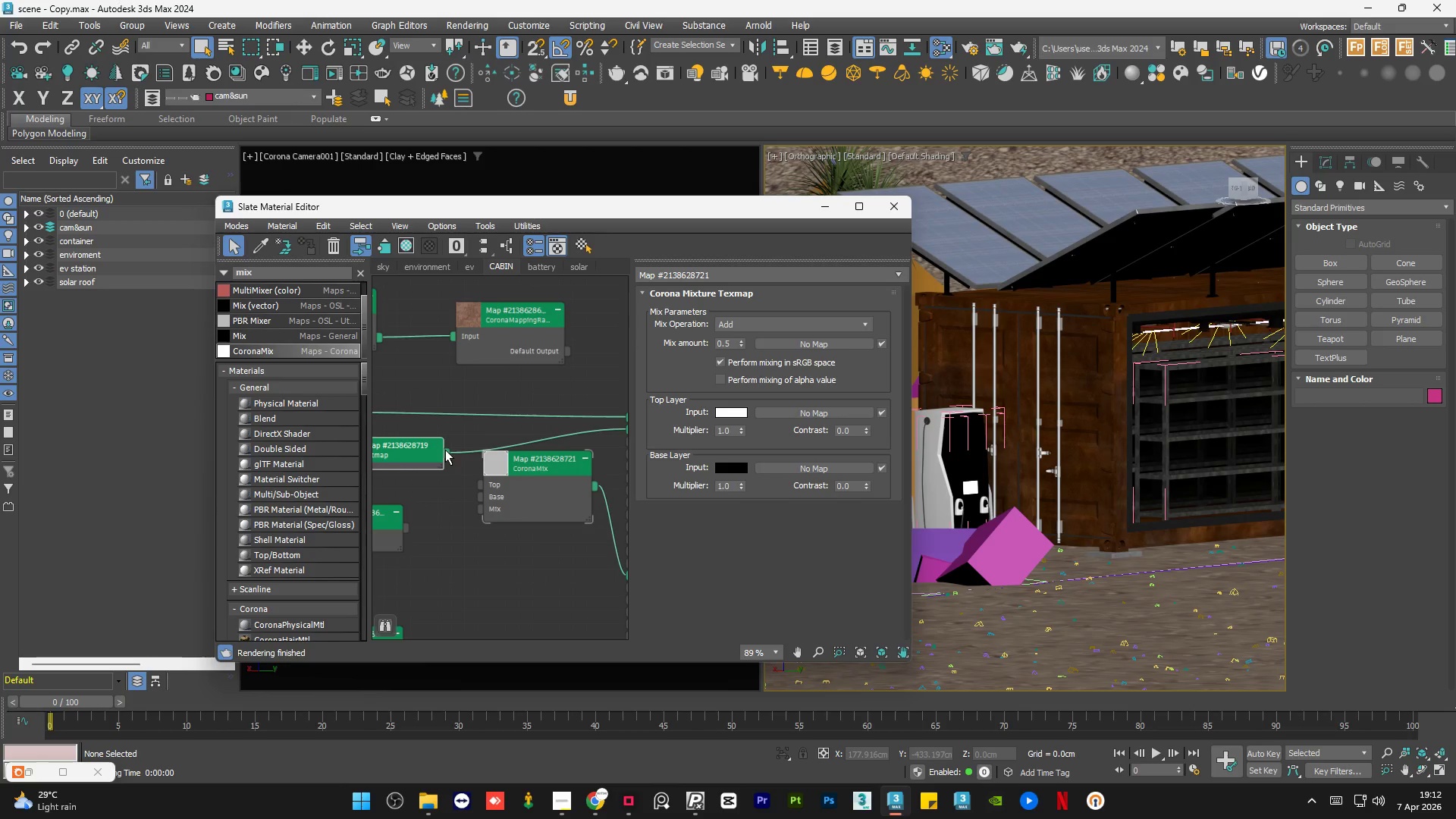 
left_click_drag(start_coordinate=[445, 450], to_coordinate=[485, 488])
 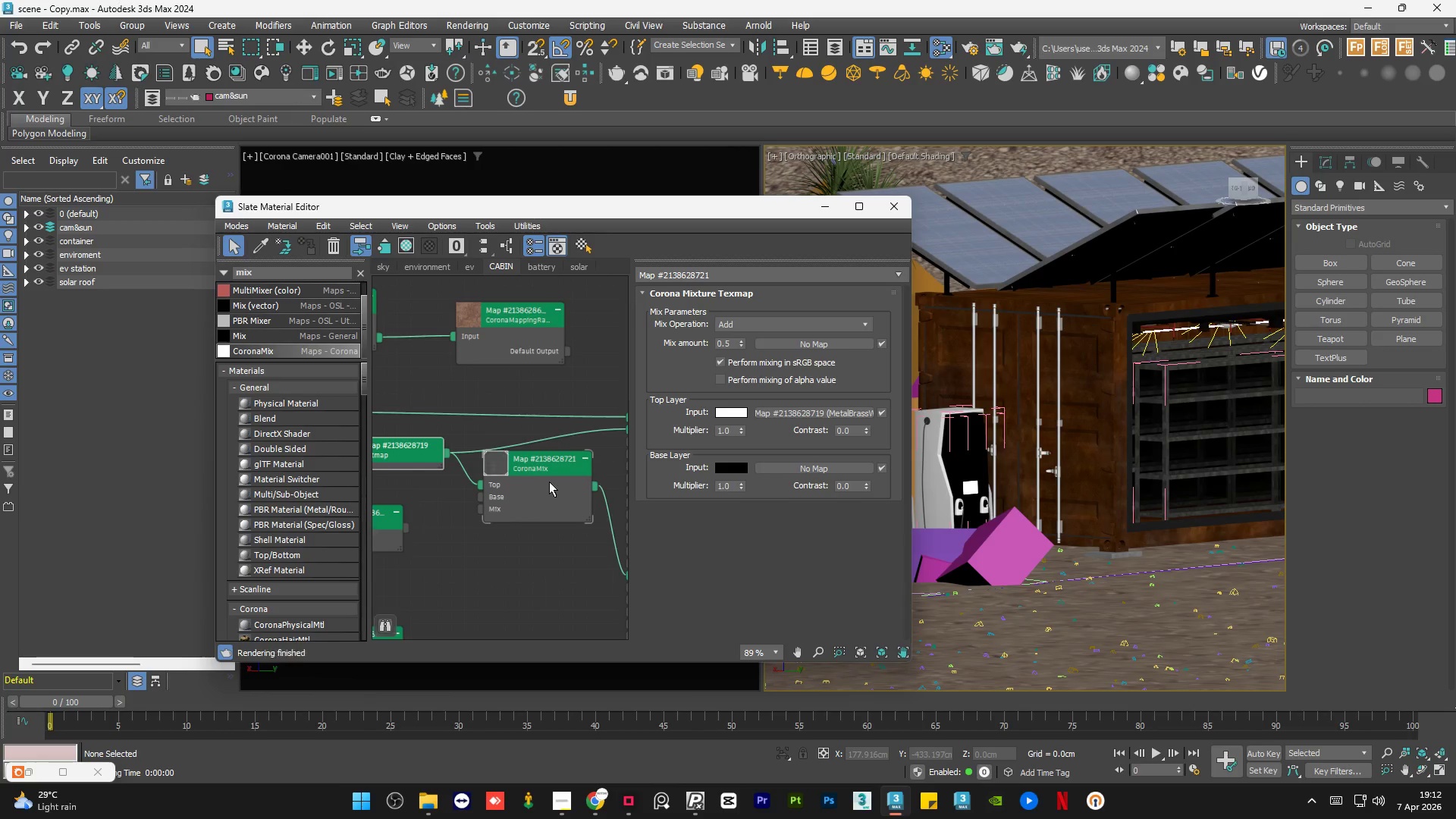 
scroll: coordinate [557, 479], scroll_direction: down, amount: 4.0
 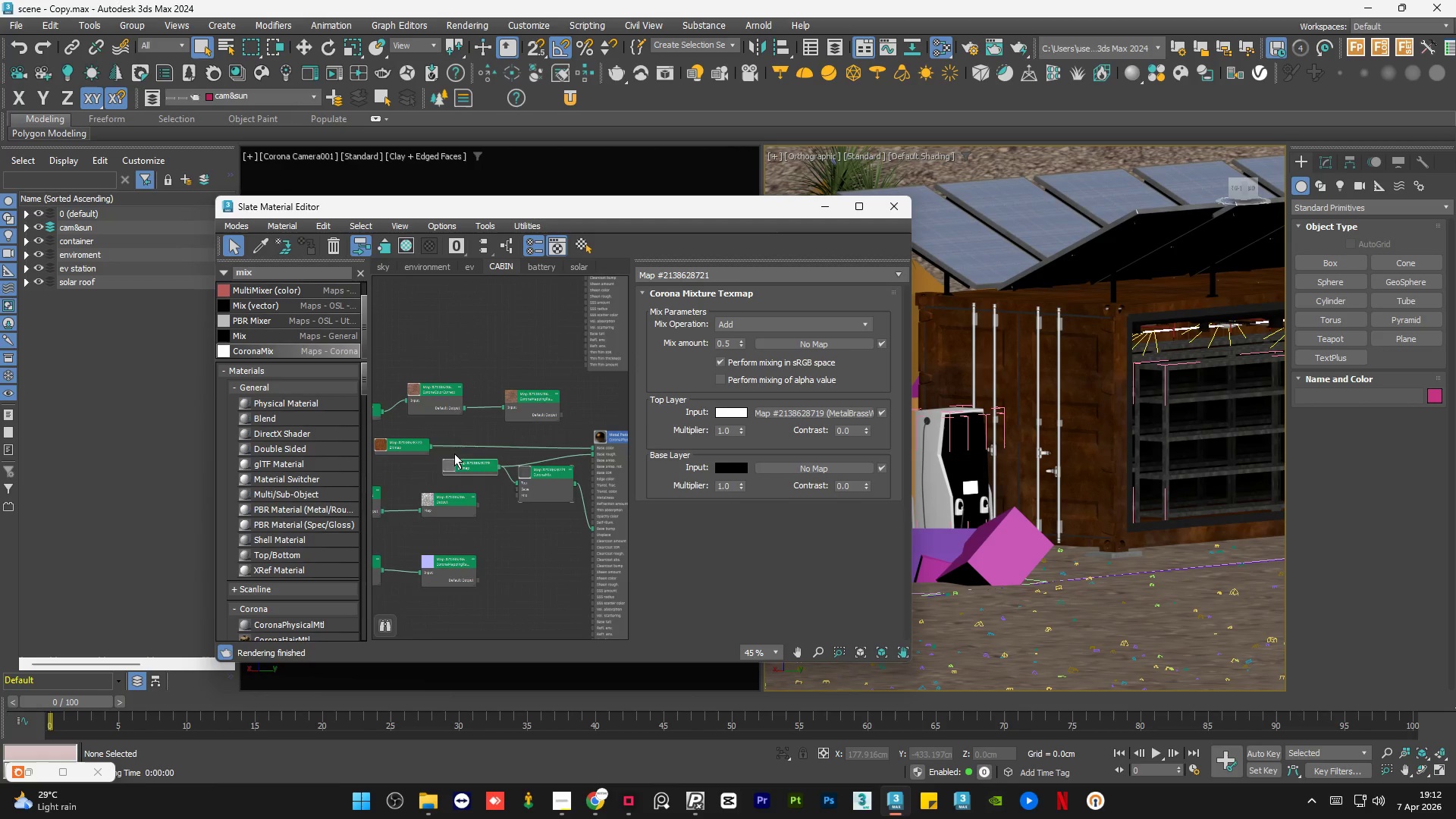 
left_click_drag(start_coordinate=[470, 443], to_coordinate=[413, 442])
 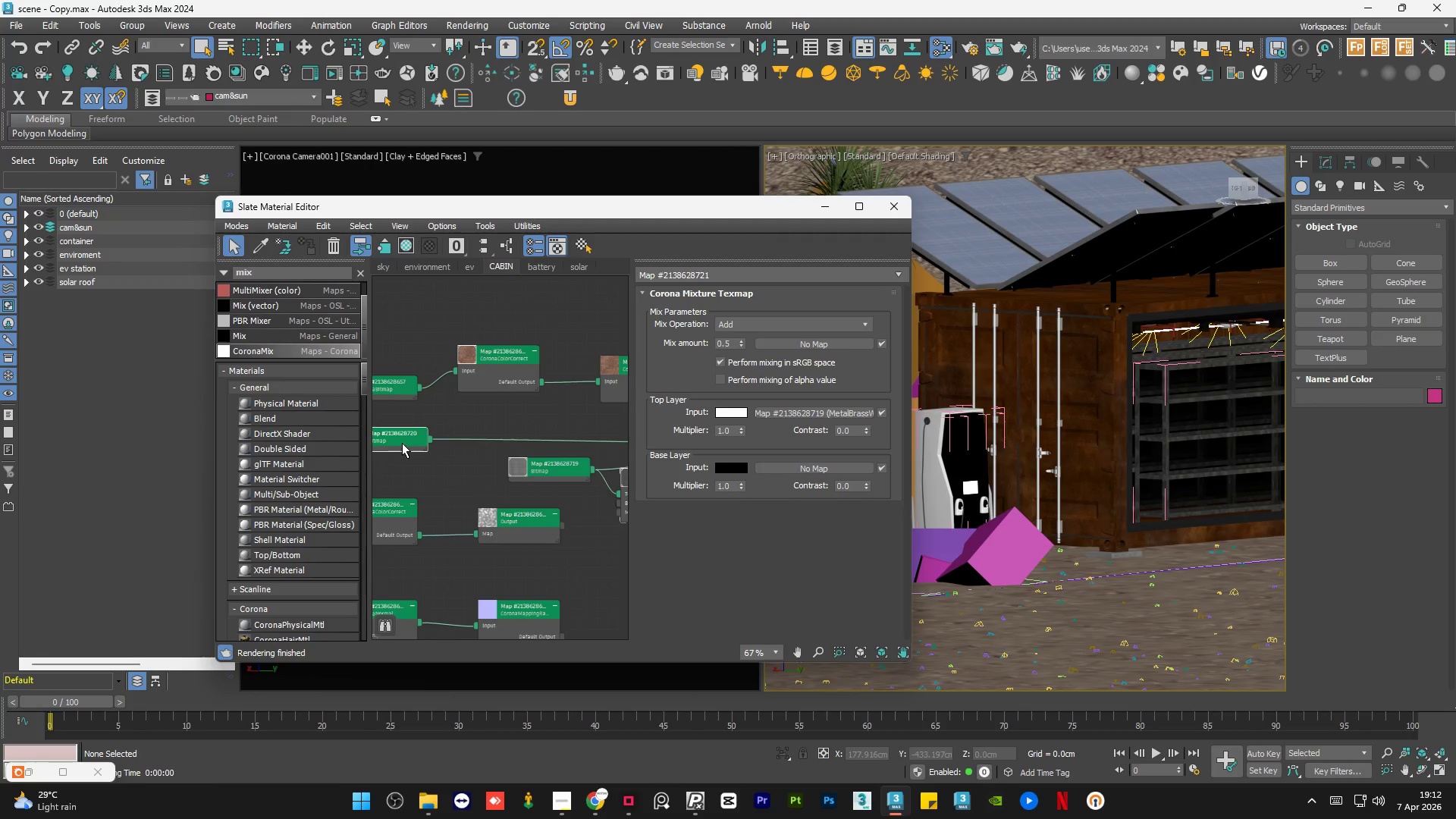 
scroll: coordinate [475, 458], scroll_direction: up, amount: 2.0
 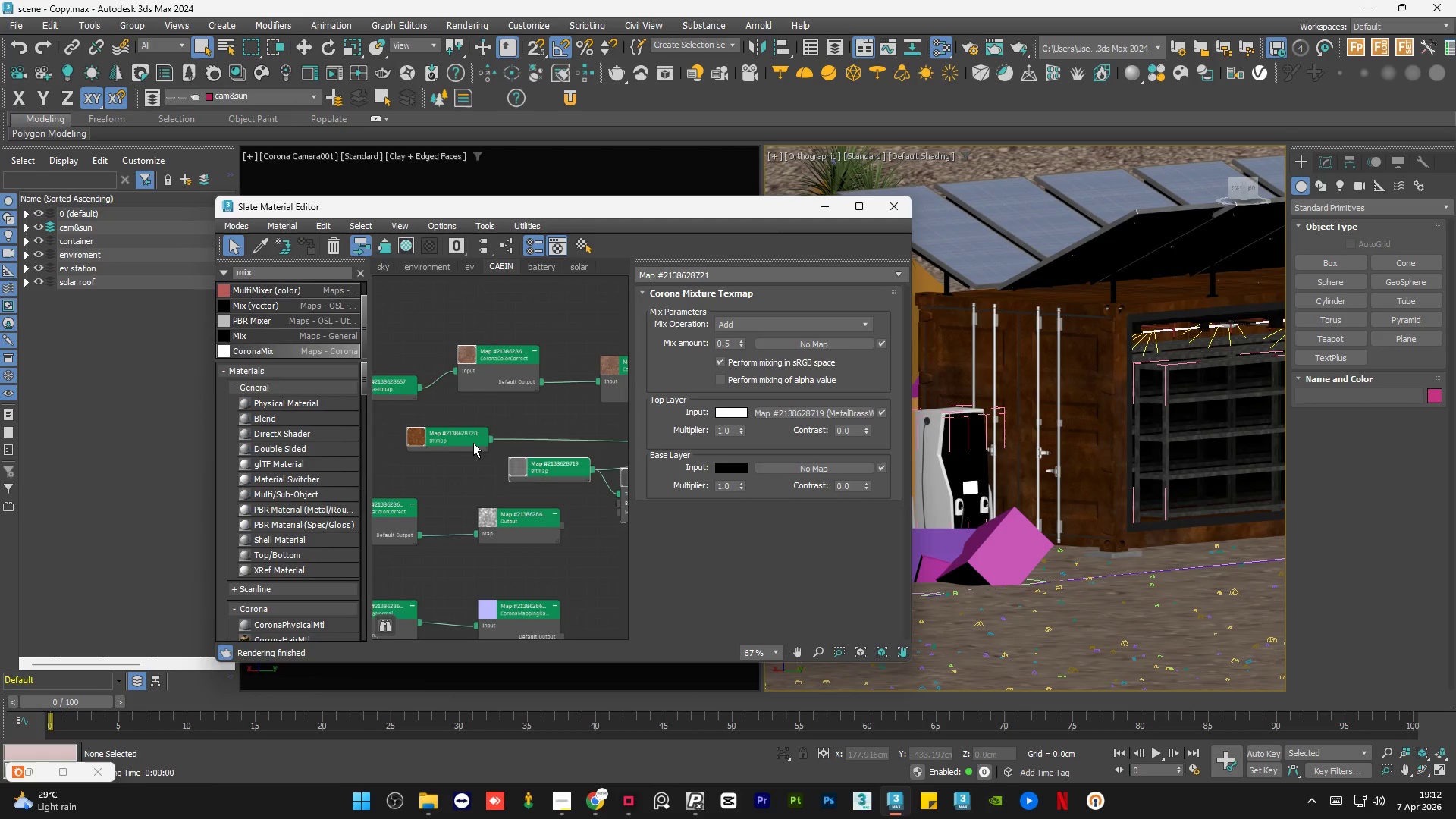 
left_click_drag(start_coordinate=[401, 443], to_coordinate=[427, 444])
 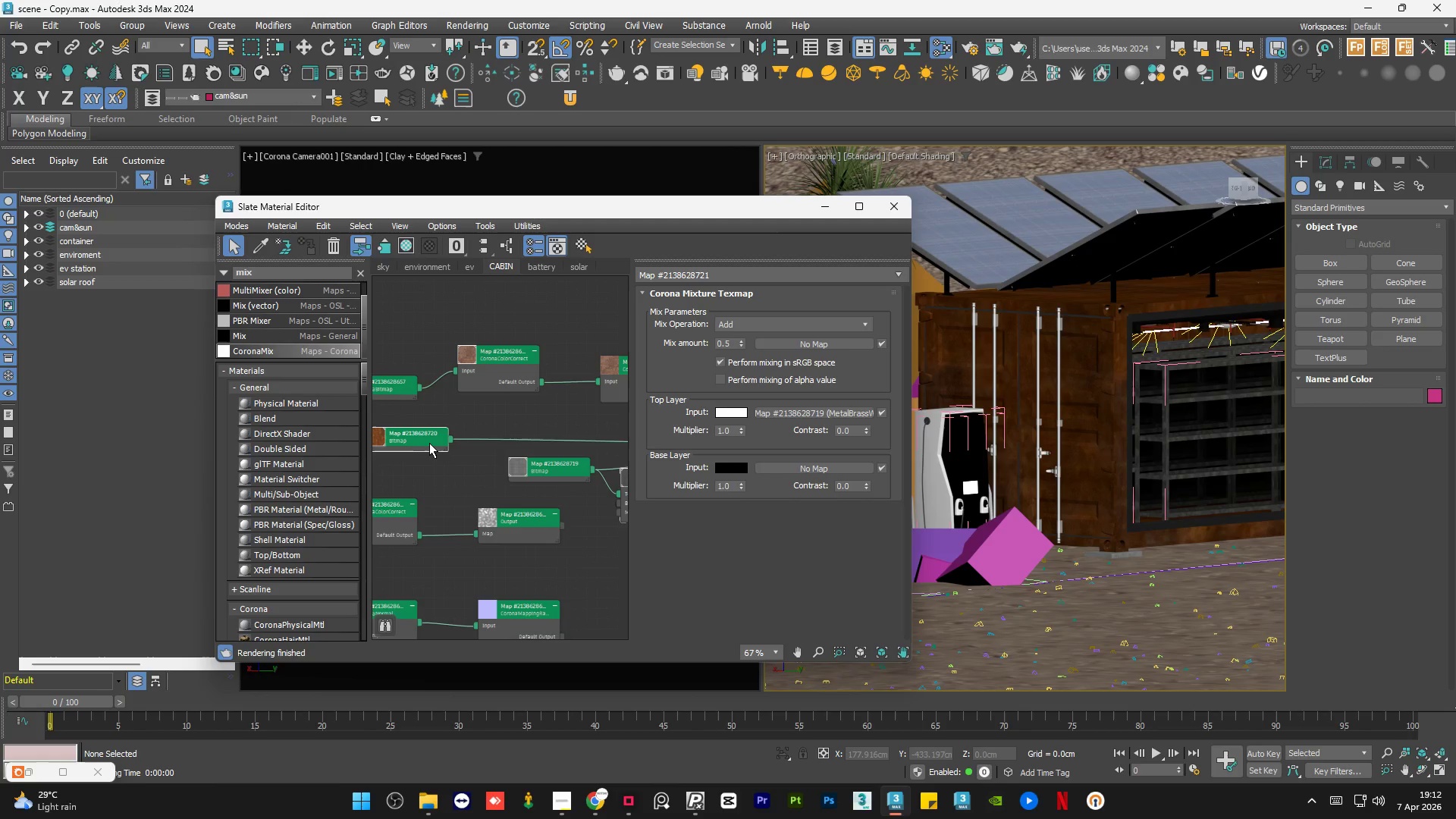 
left_click([430, 443])
 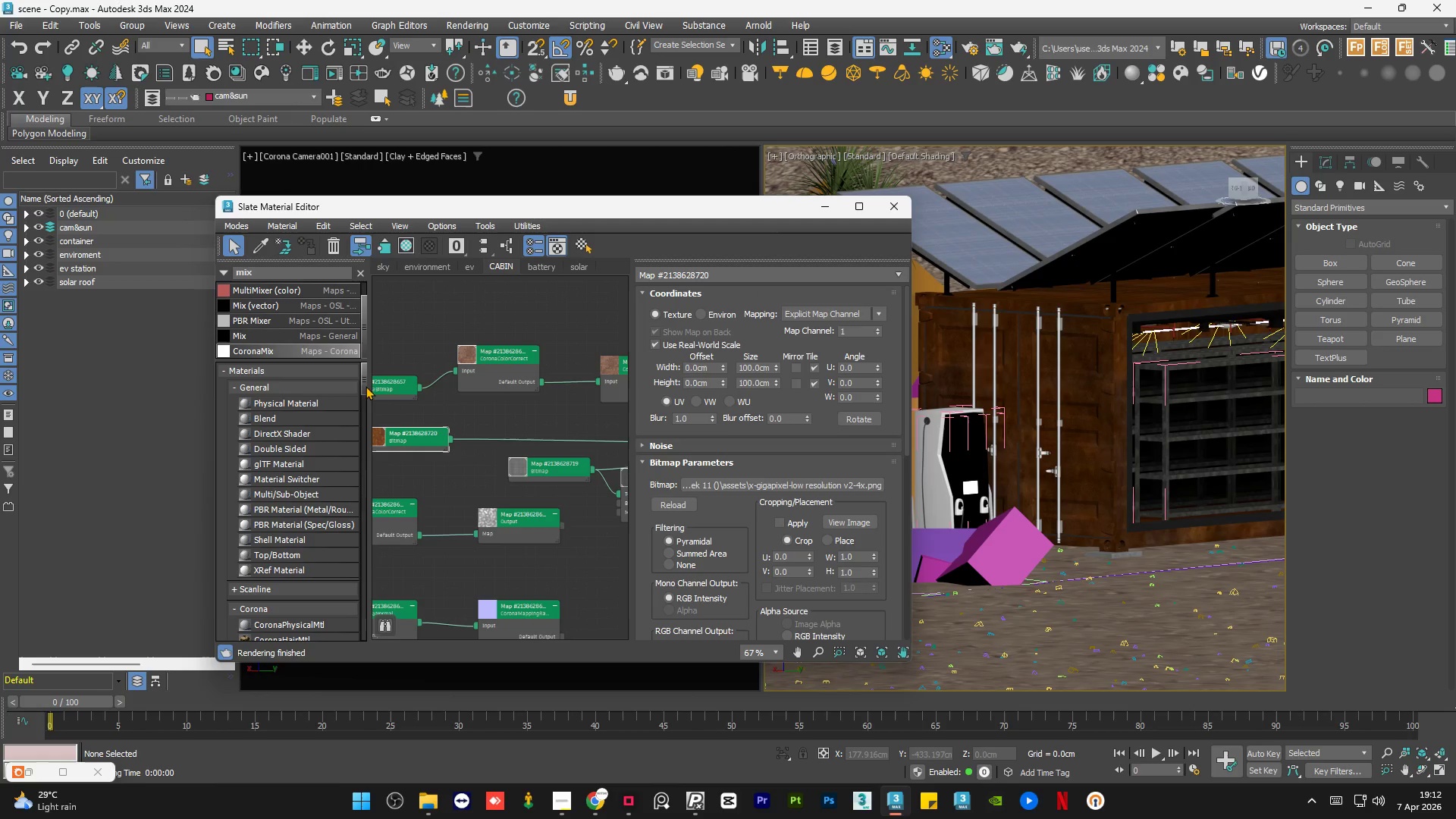 
left_click_drag(start_coordinate=[364, 381], to_coordinate=[378, 515])
 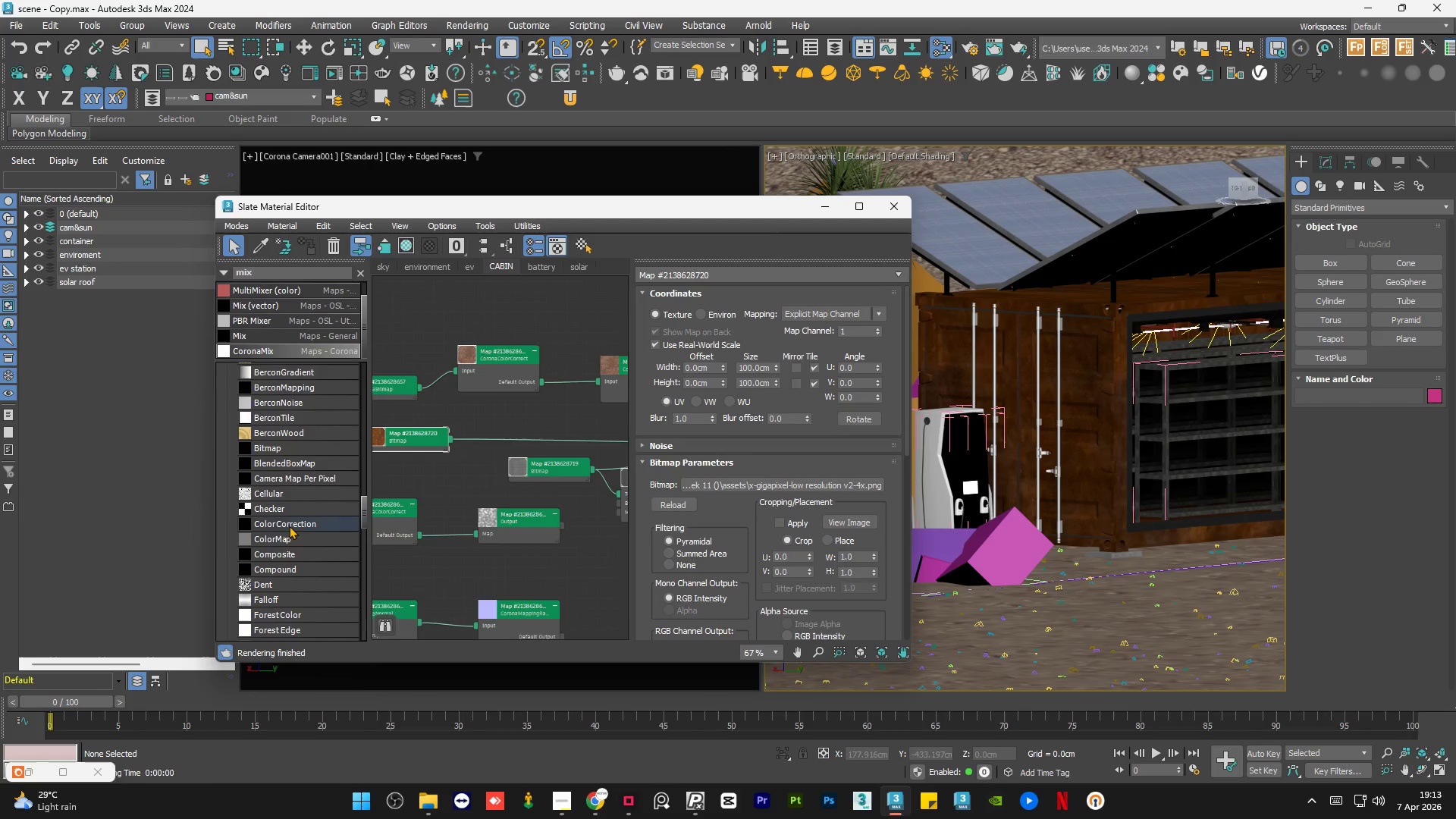 
left_click_drag(start_coordinate=[289, 526], to_coordinate=[460, 471])
 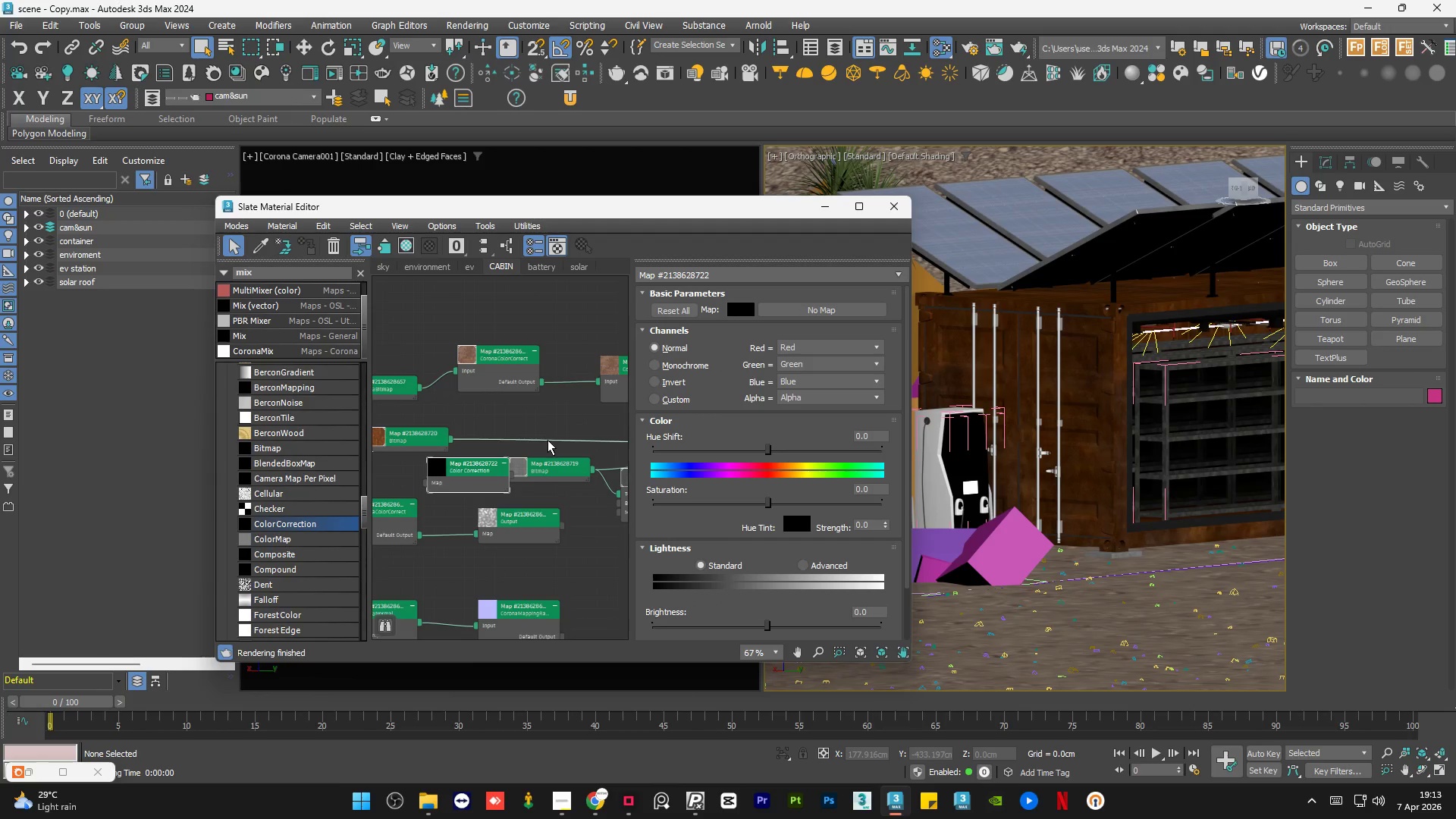 
scroll: coordinate [548, 440], scroll_direction: down, amount: 2.0
 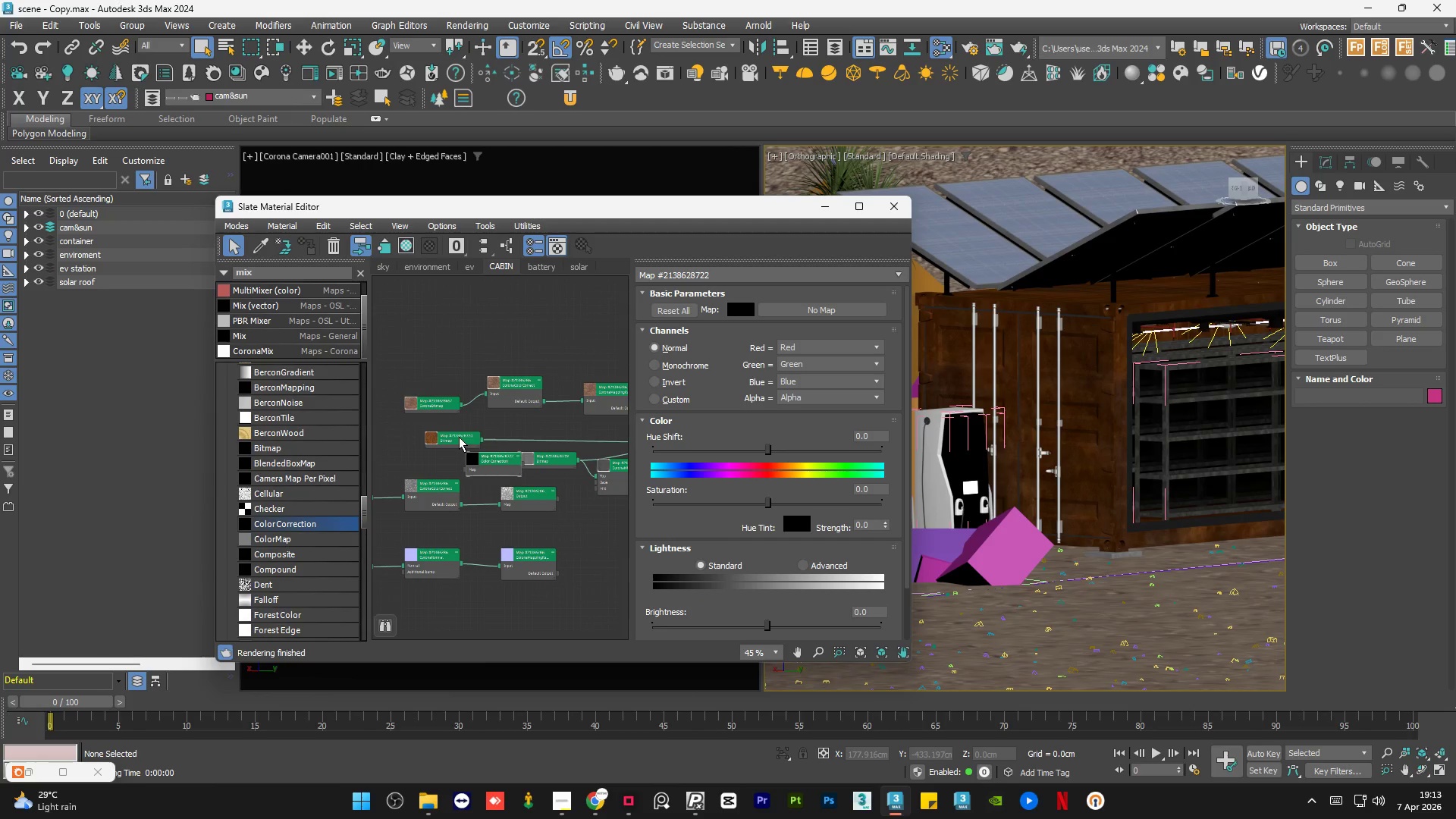 
left_click_drag(start_coordinate=[459, 437], to_coordinate=[419, 431])
 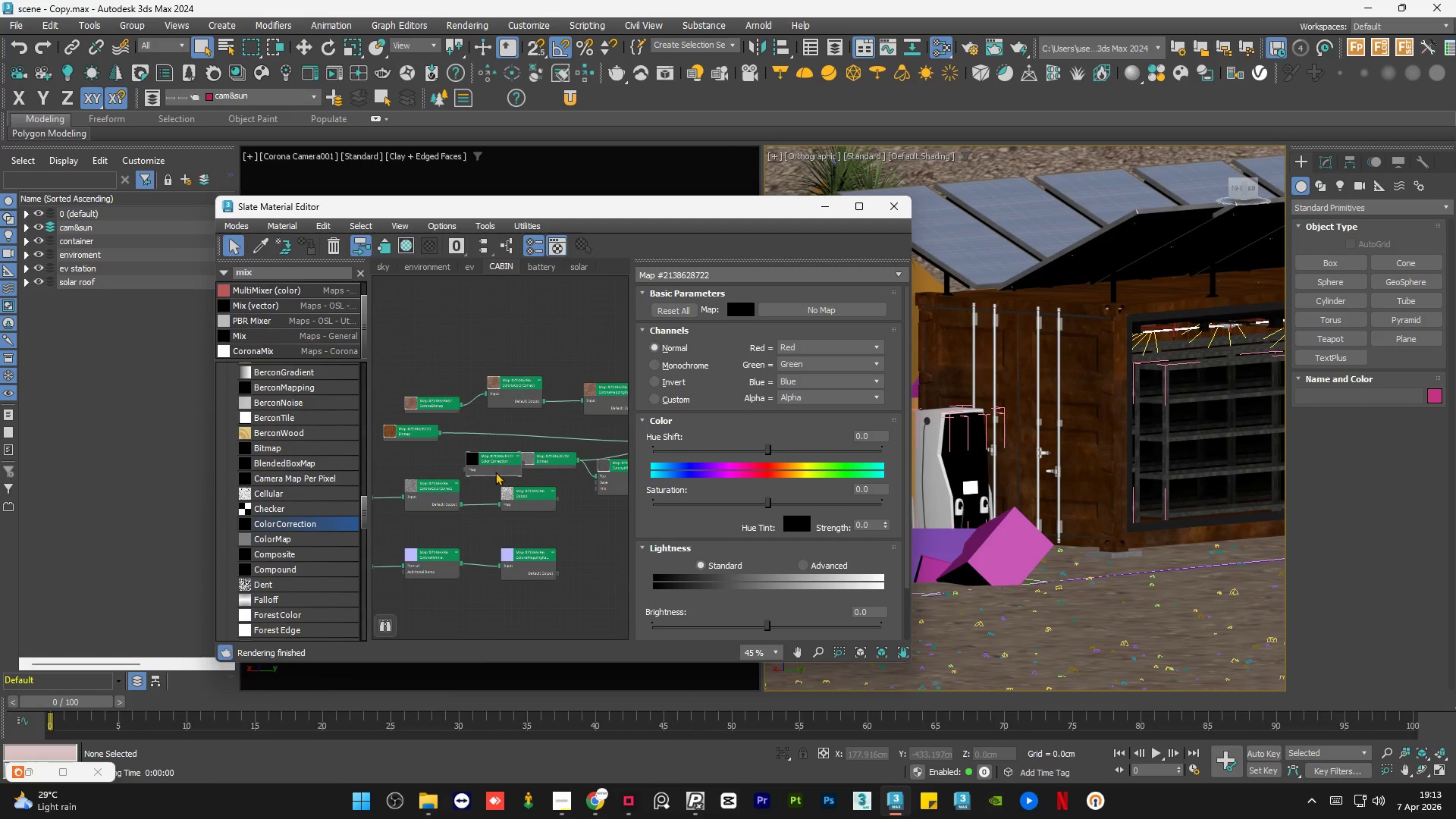 
left_click_drag(start_coordinate=[495, 472], to_coordinate=[482, 466])
 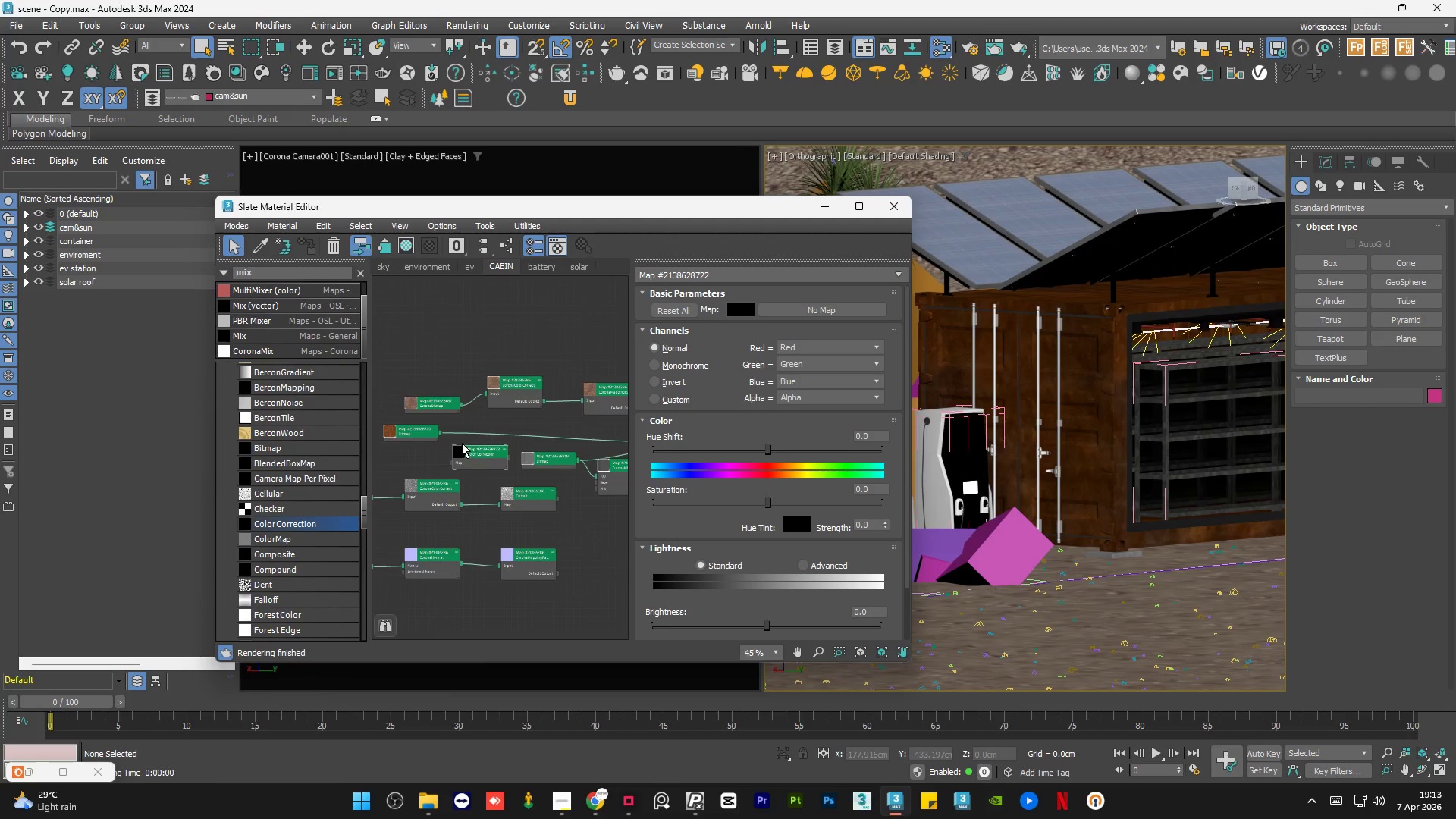 
scroll: coordinate [457, 441], scroll_direction: up, amount: 5.0
 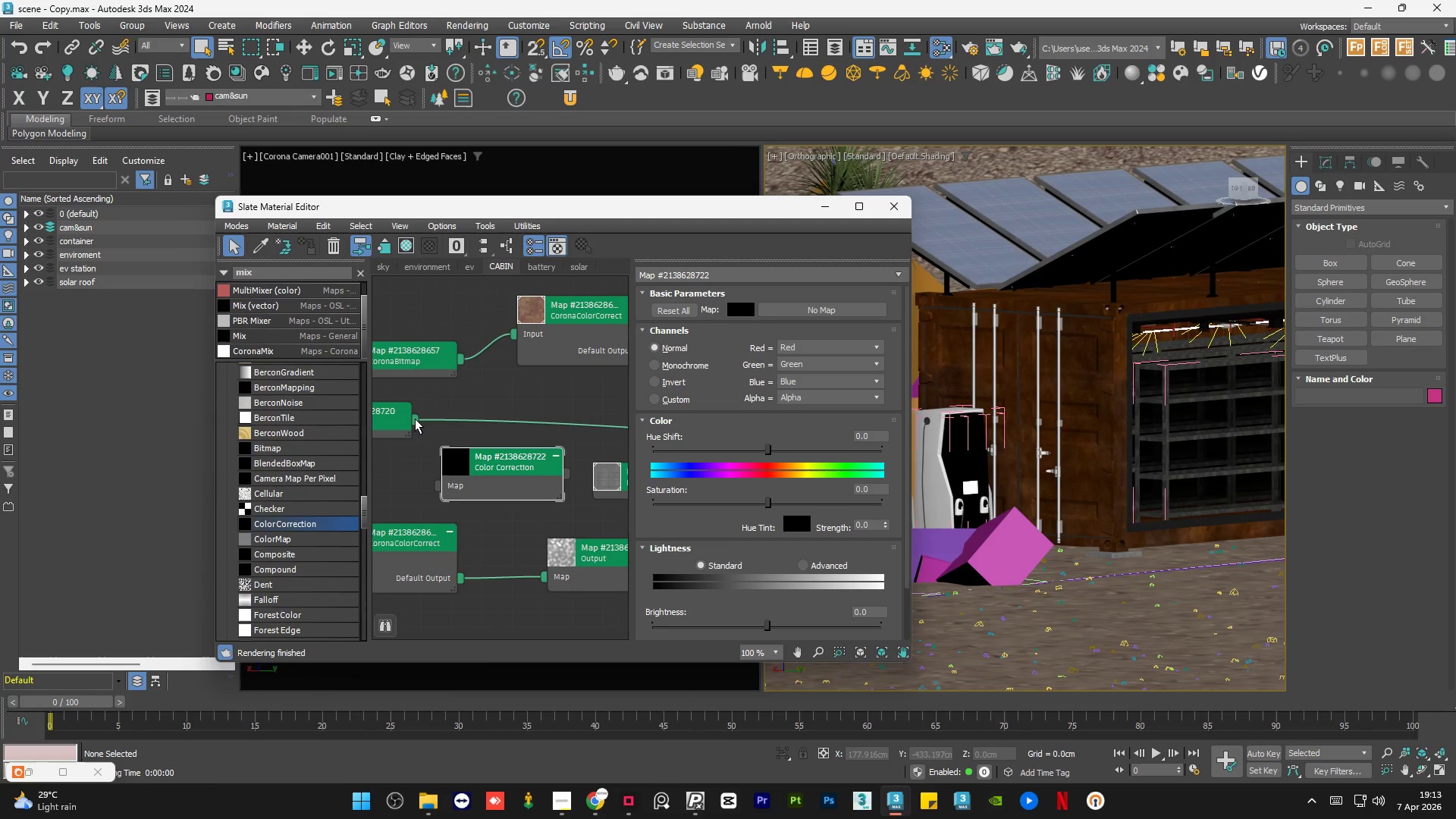 
left_click_drag(start_coordinate=[415, 419], to_coordinate=[441, 481])
 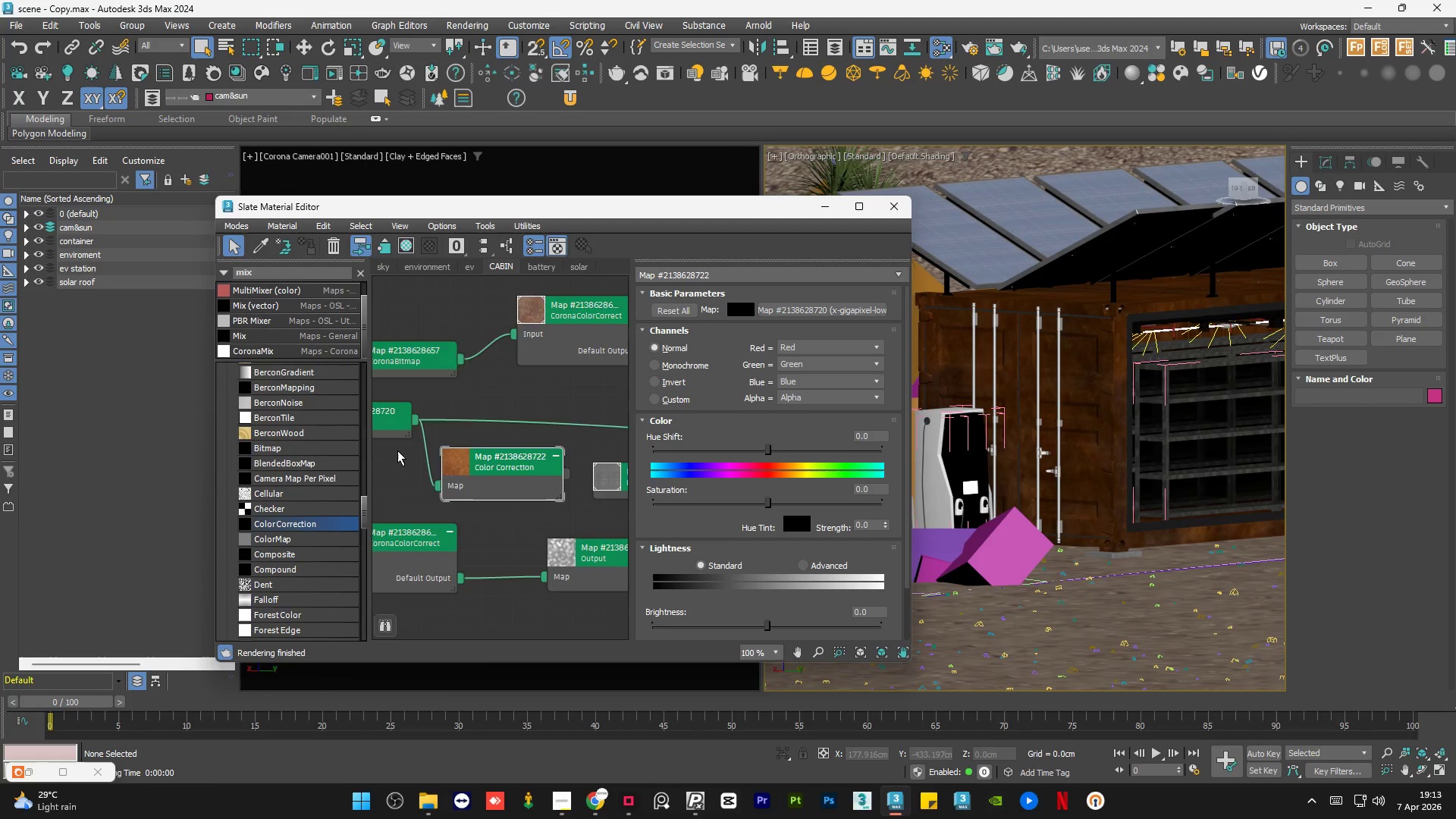 
scroll: coordinate [504, 462], scroll_direction: up, amount: 1.0
 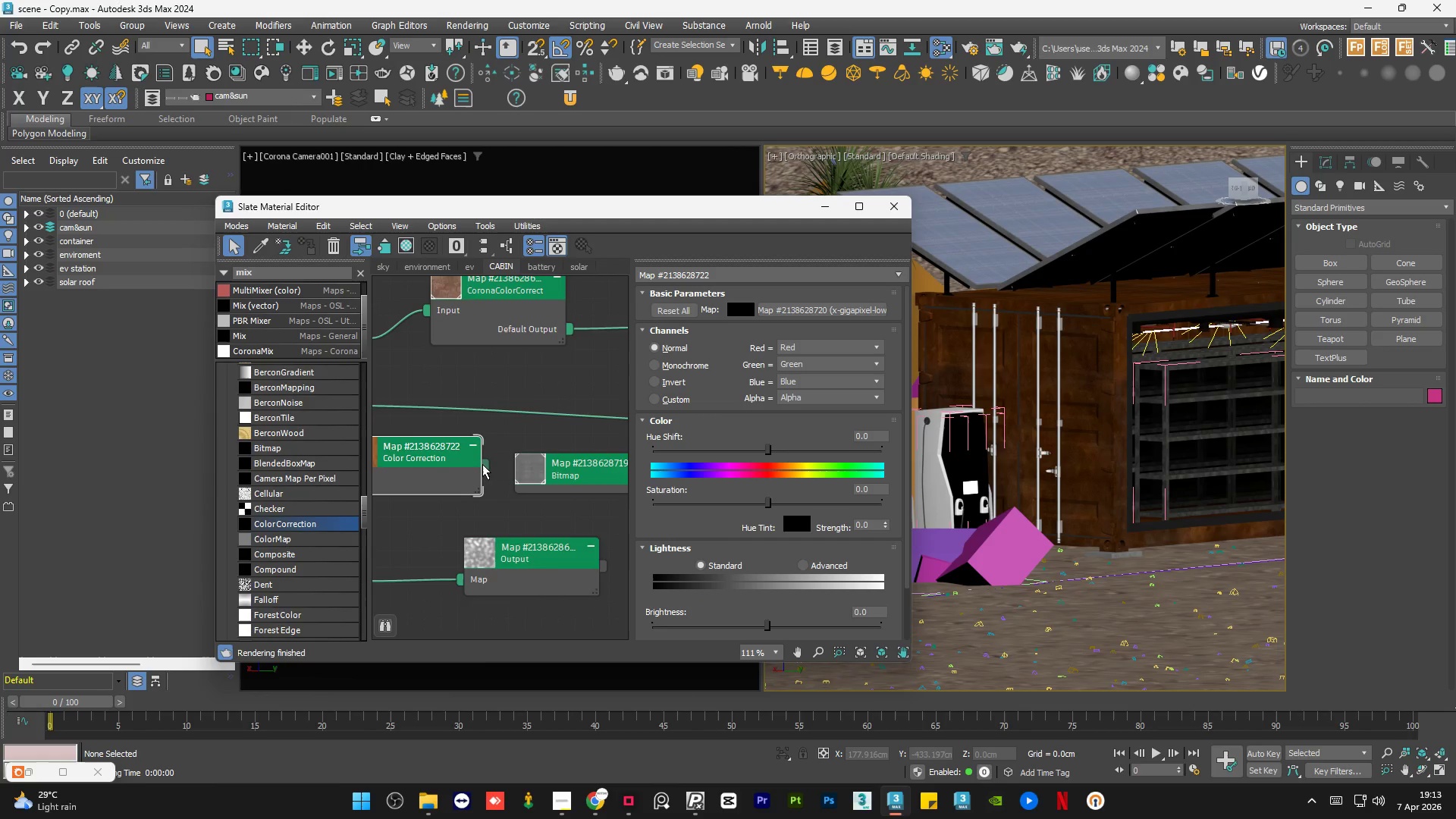 
scroll: coordinate [485, 464], scroll_direction: down, amount: 6.0
 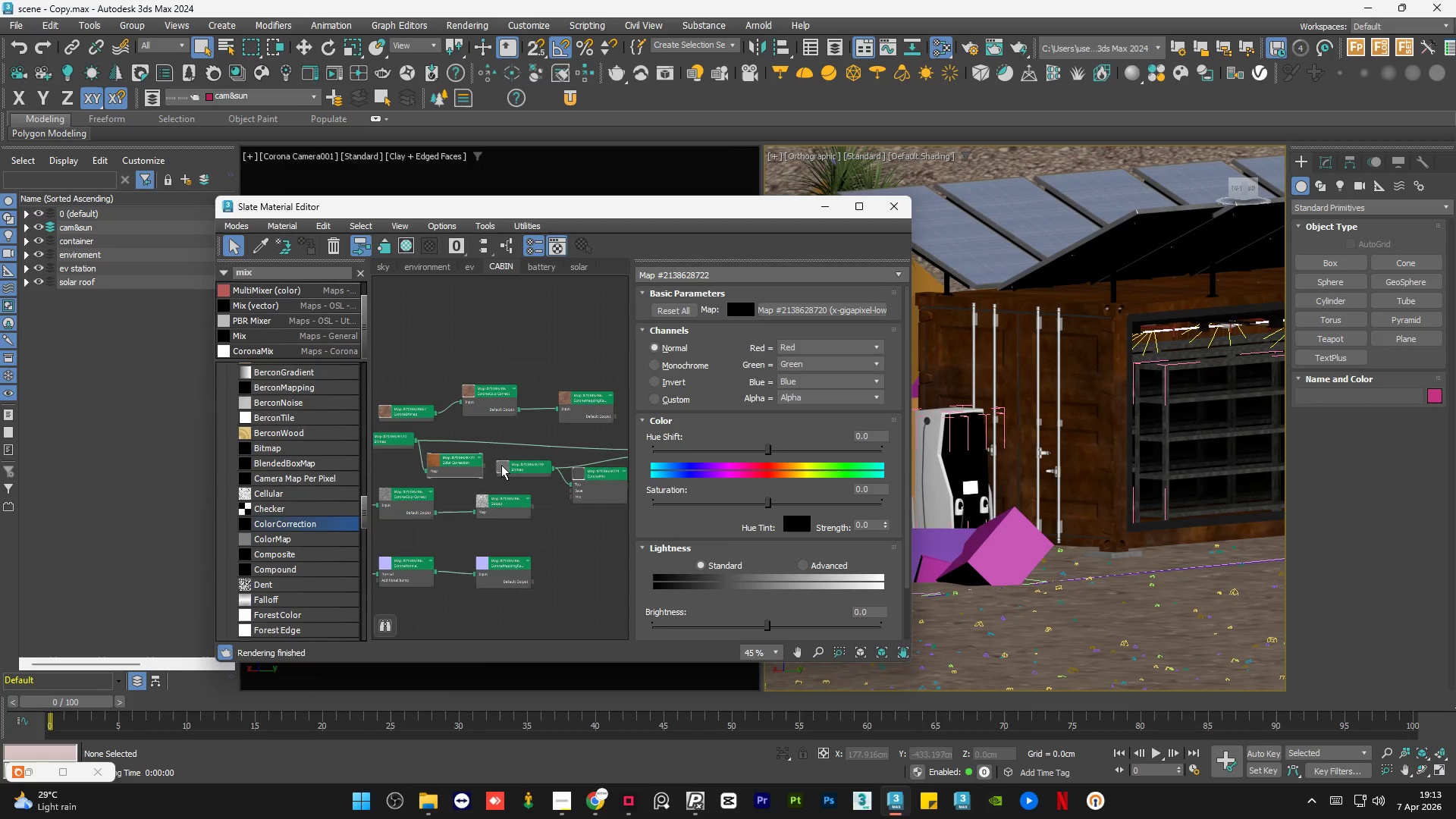 
scroll: coordinate [500, 465], scroll_direction: up, amount: 3.0
 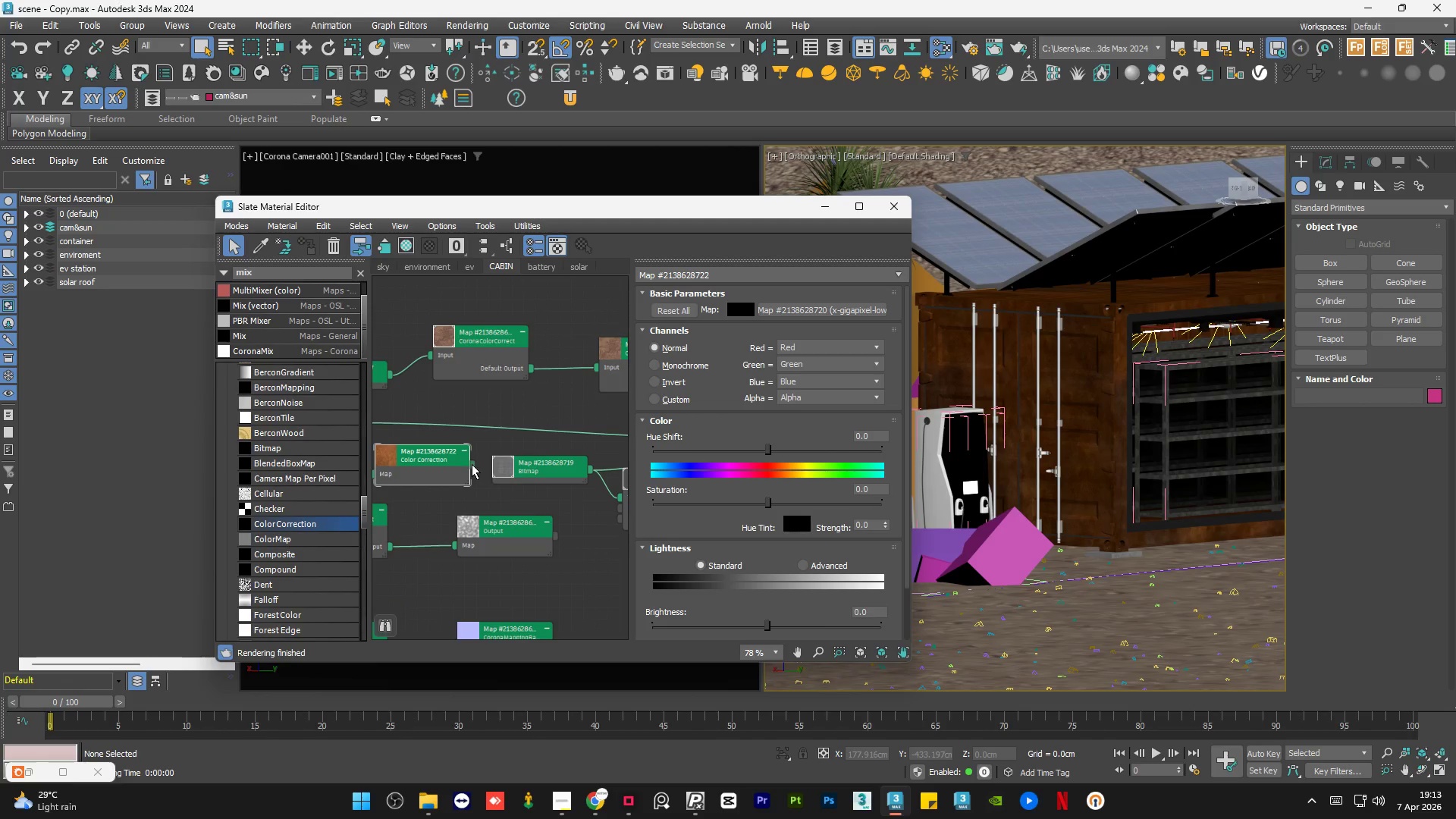 
left_click_drag(start_coordinate=[472, 464], to_coordinate=[619, 510])
 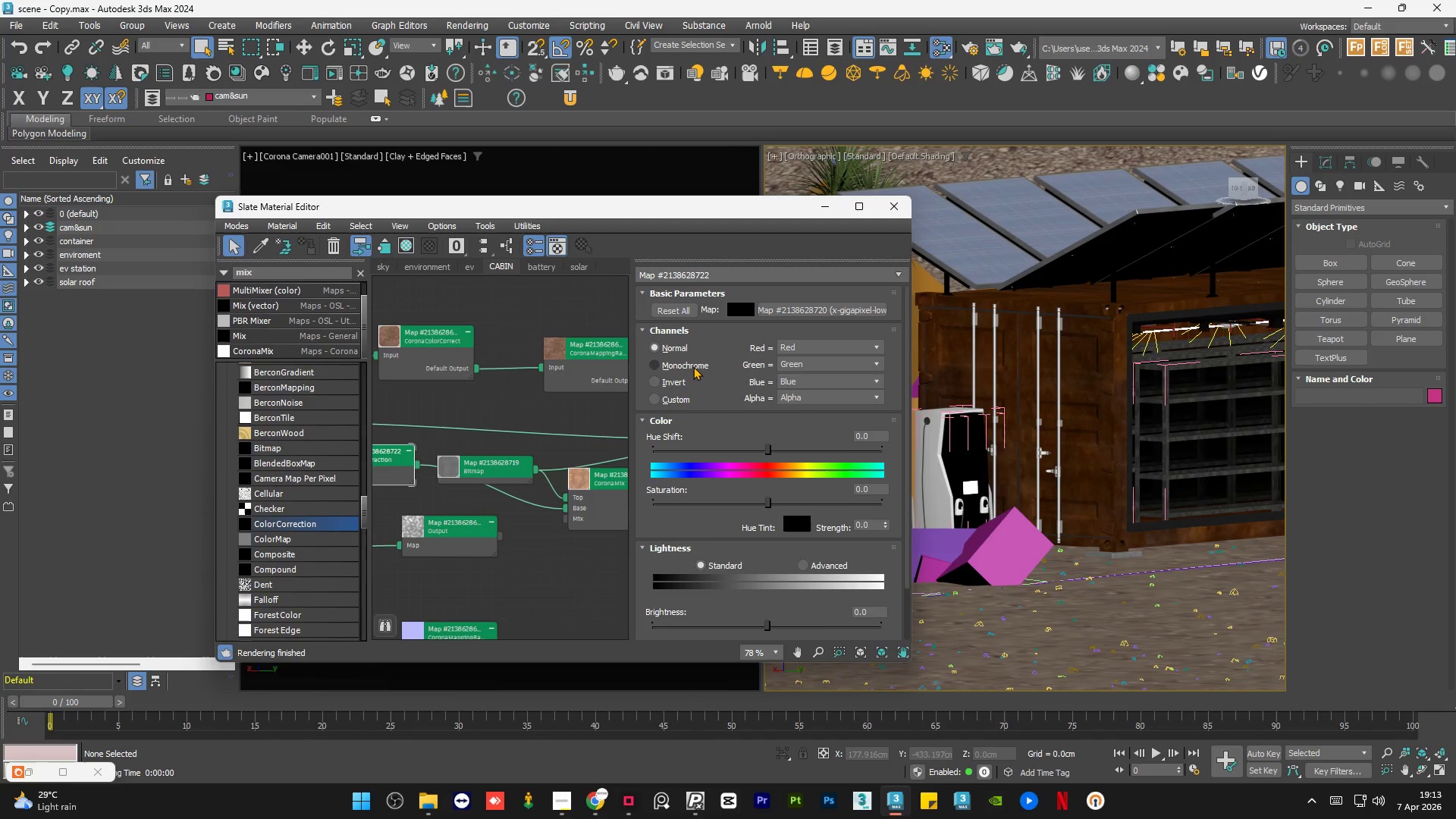 
left_click([689, 368])
 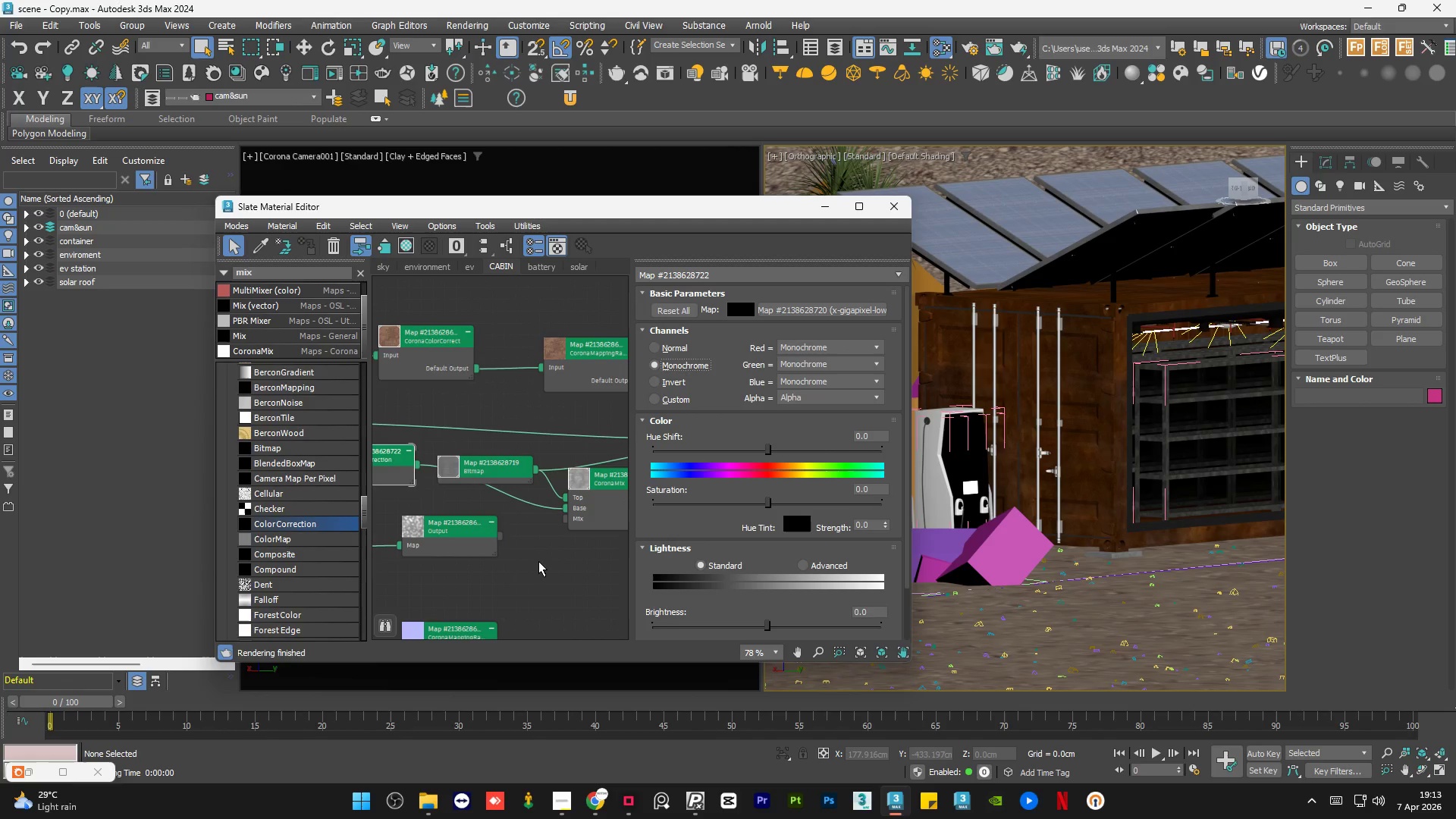 
left_click([538, 561])
 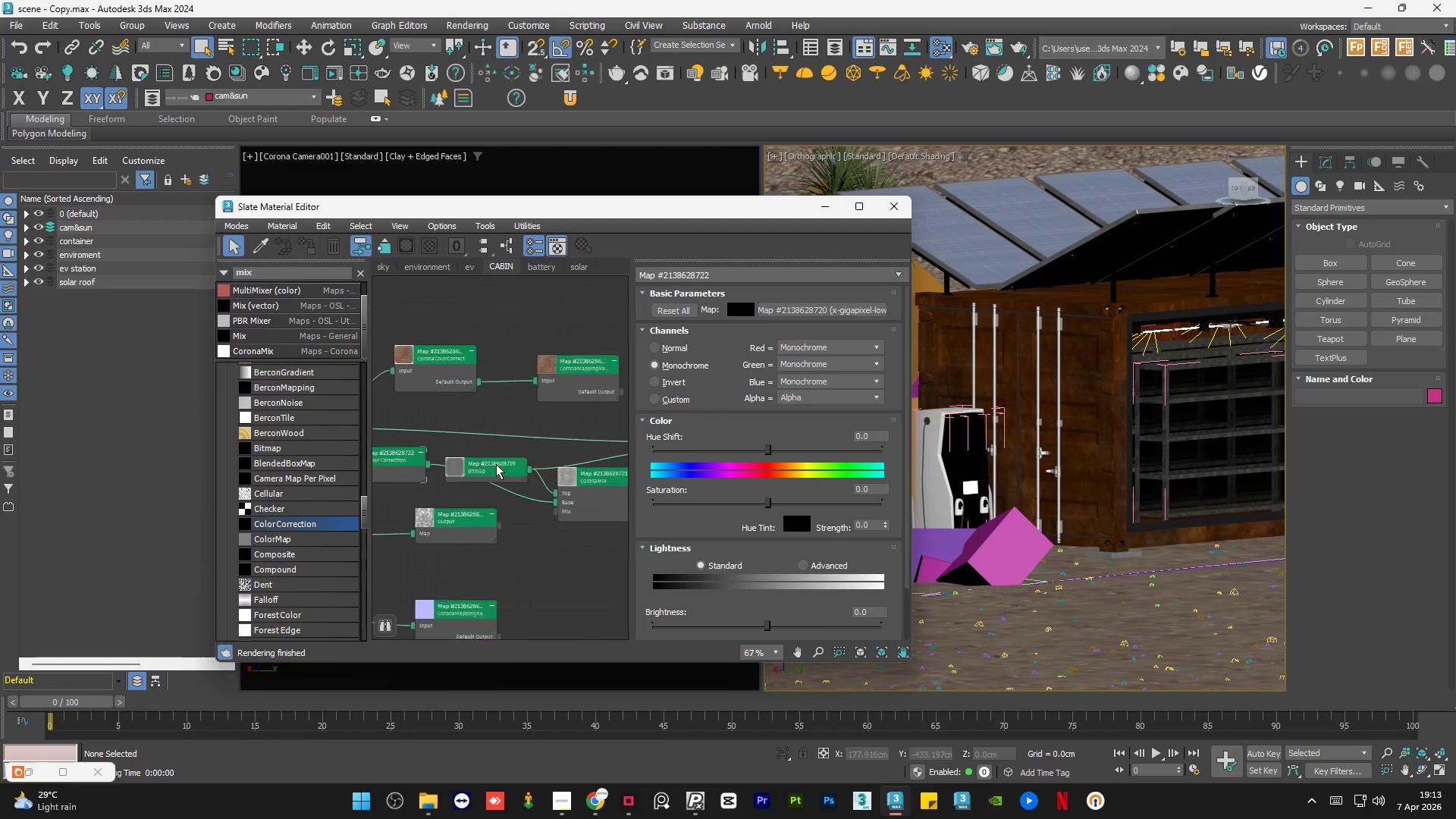 
double_click([519, 479])
 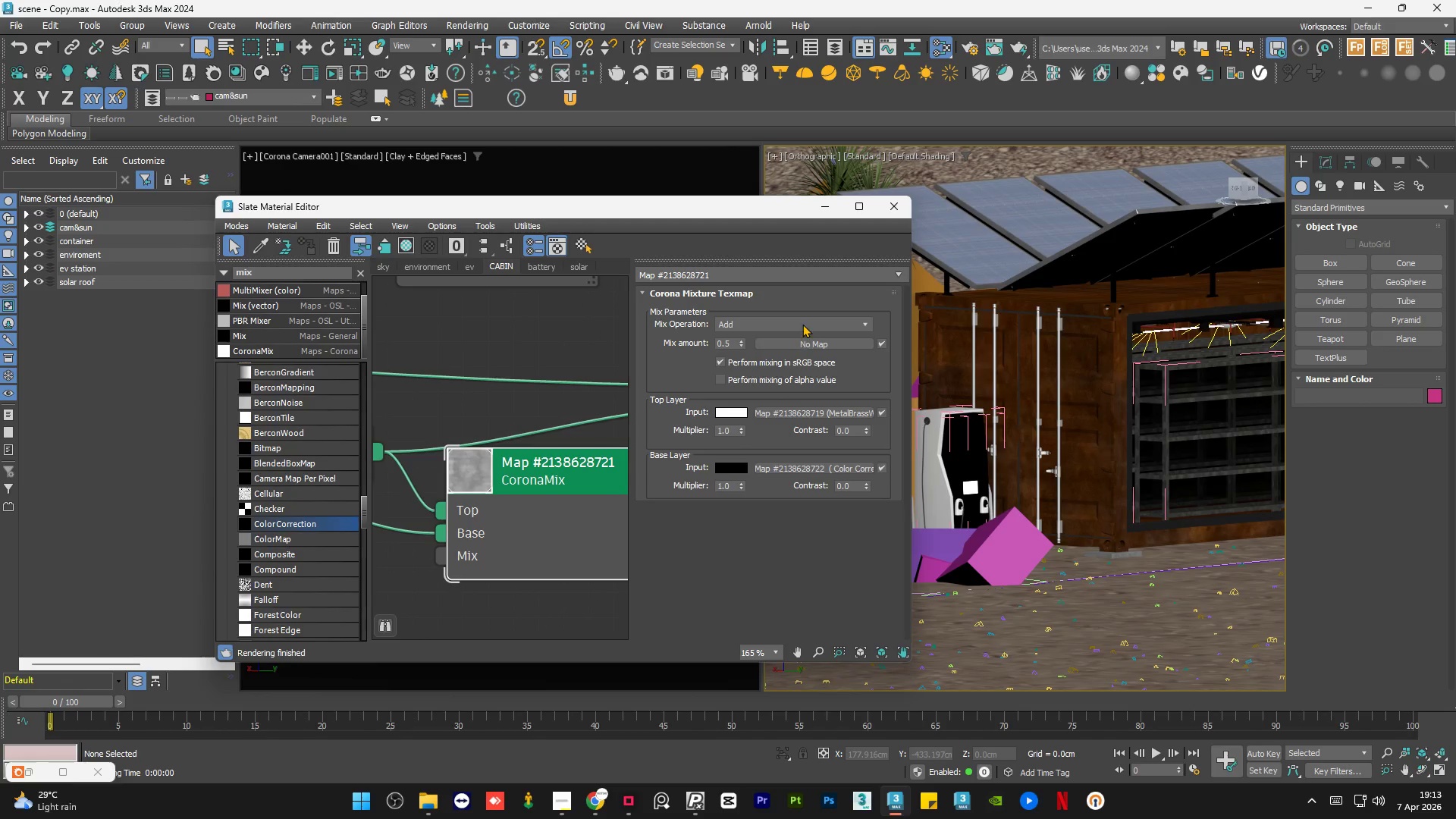 
scroll: coordinate [519, 479], scroll_direction: up, amount: 8.0
 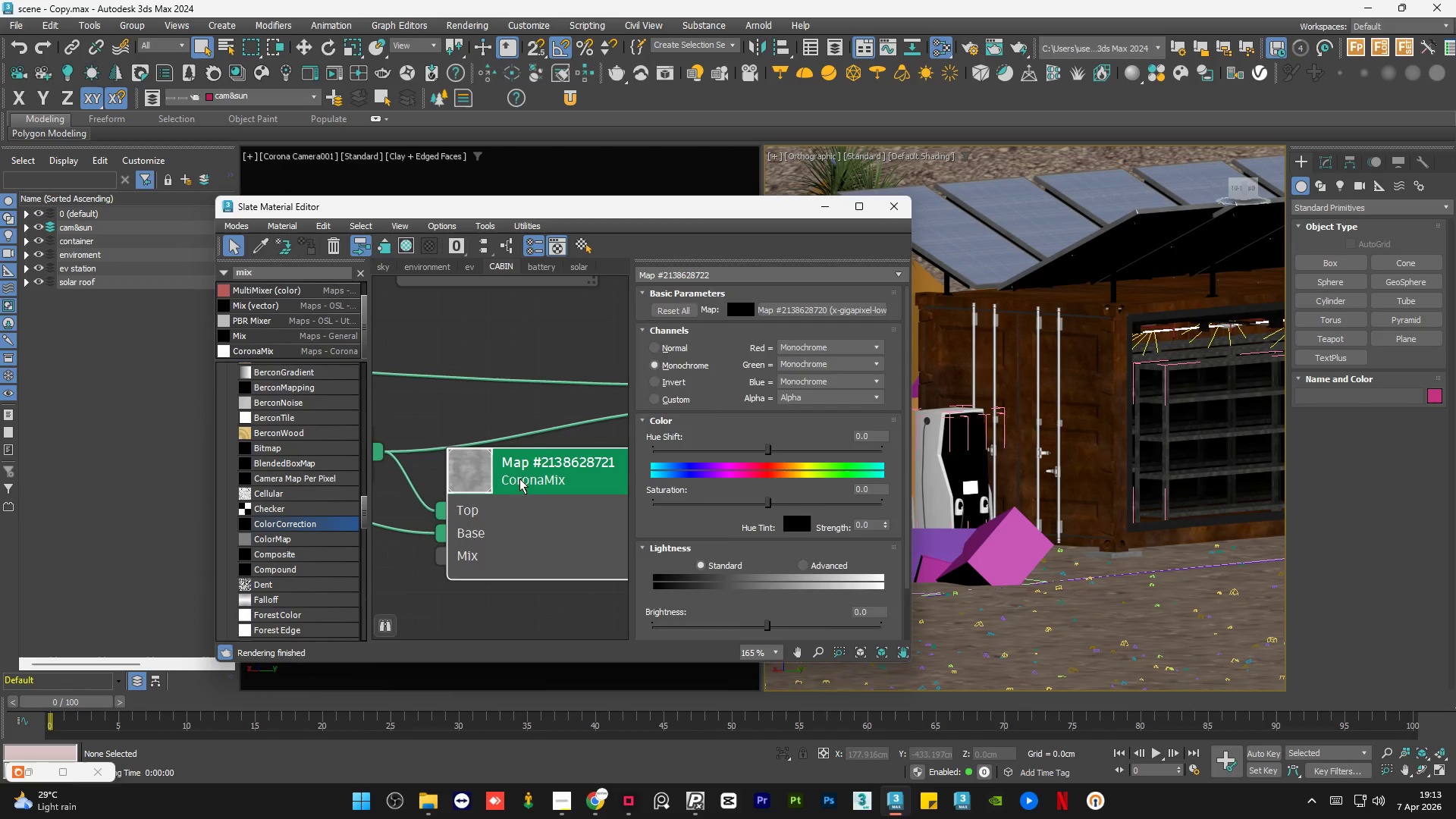 
left_click([803, 322])
 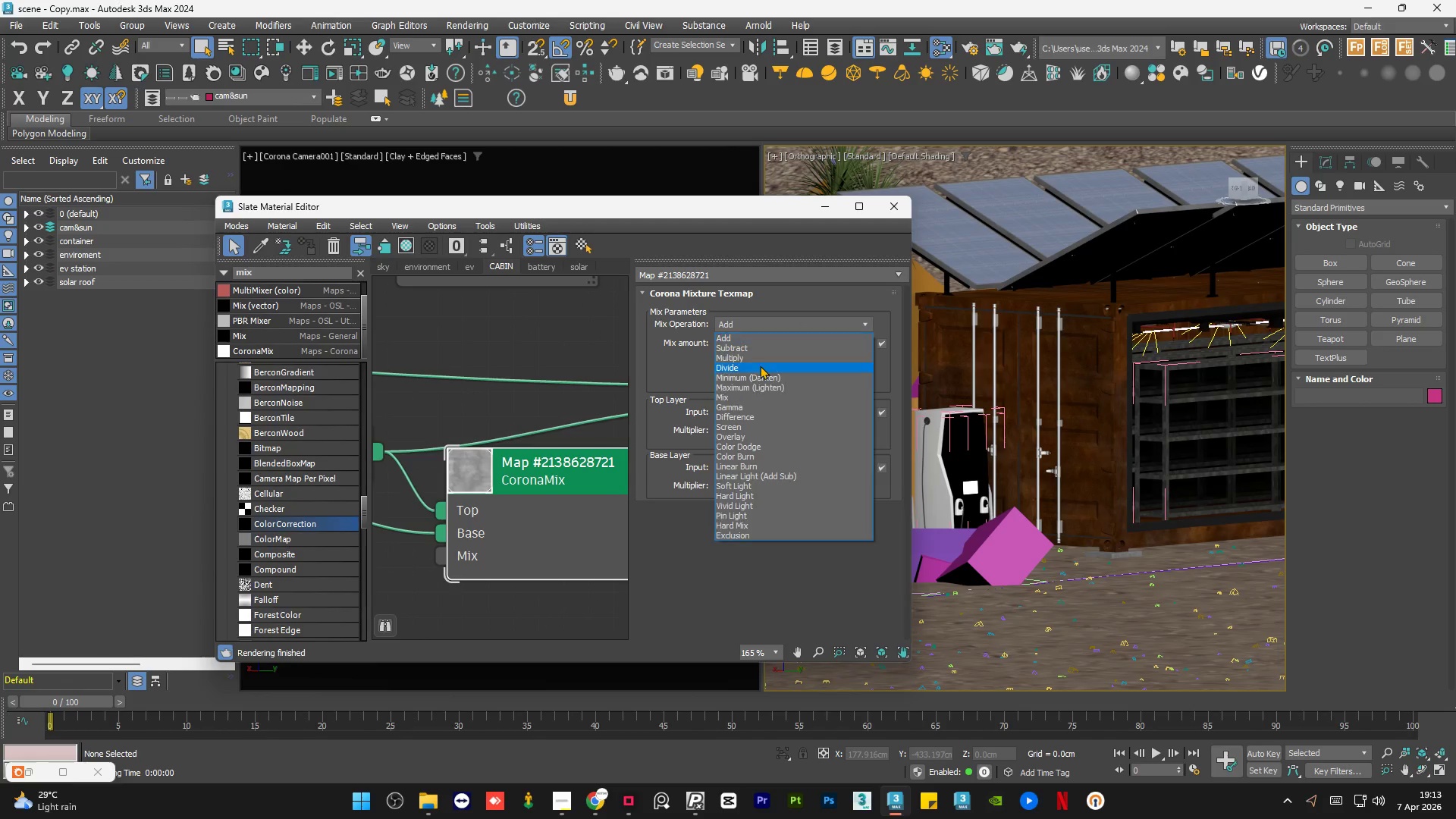 
mouse_move([775, 339])
 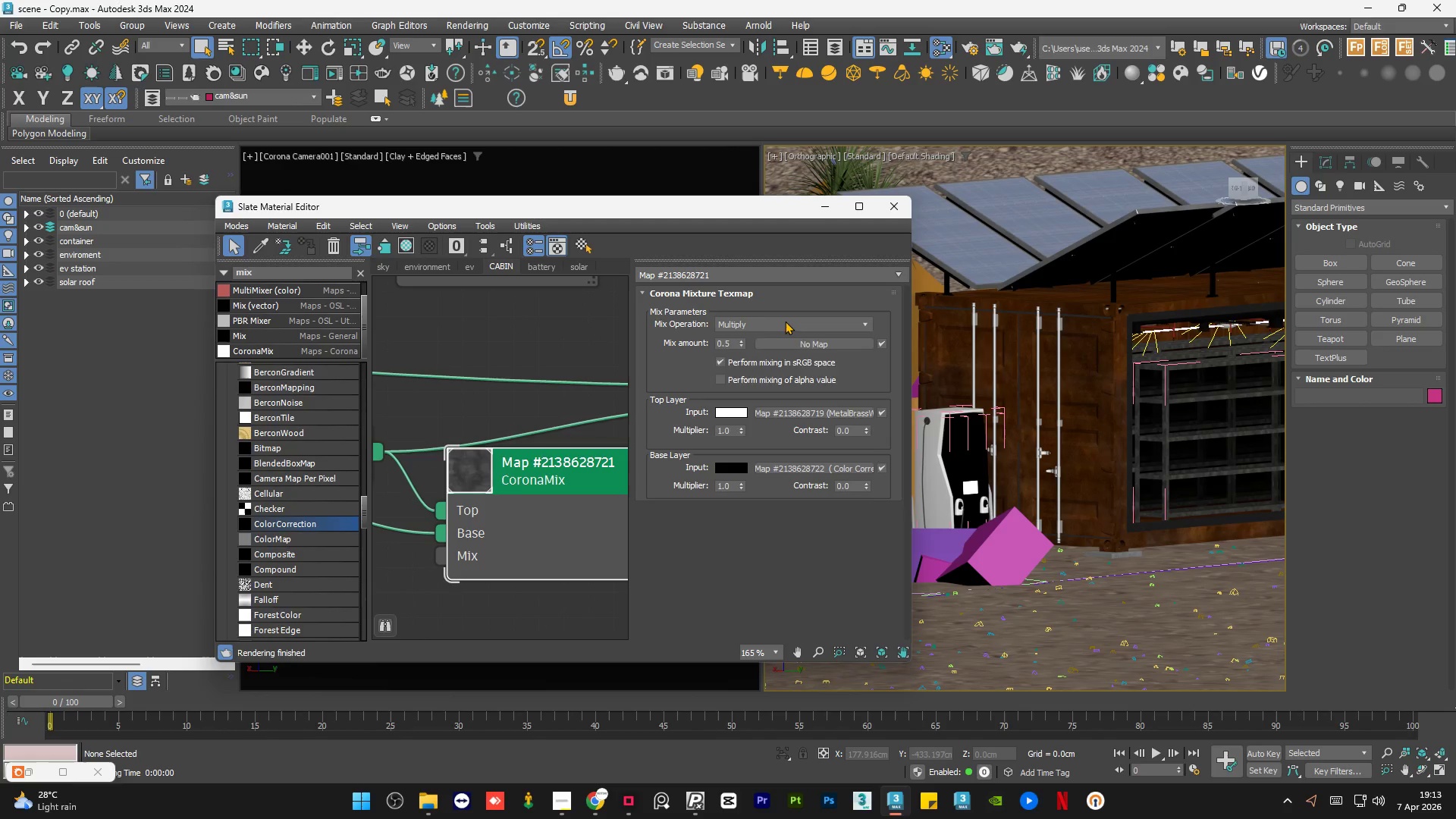 
left_click([785, 321])
 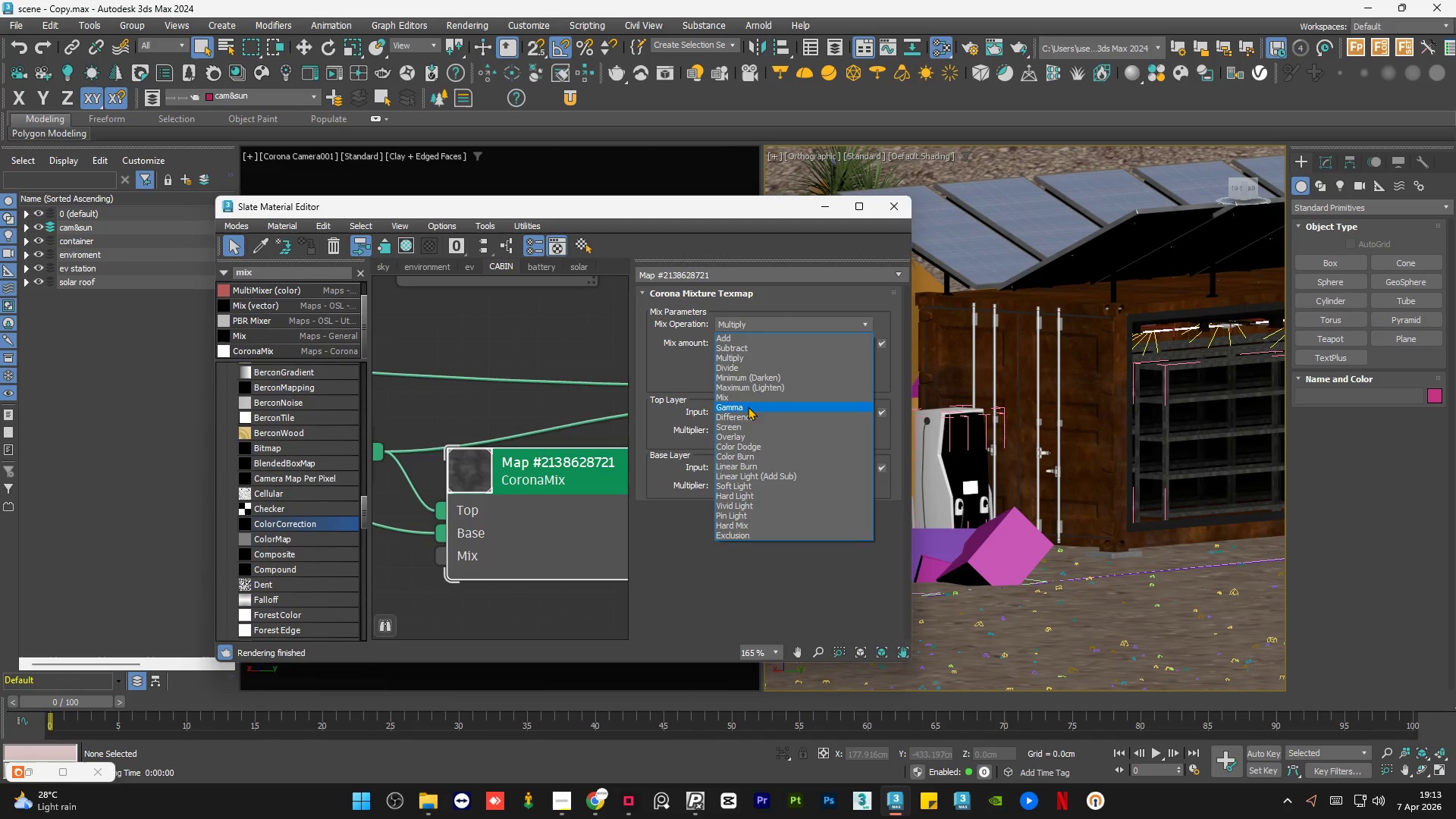 
left_click([749, 400])
 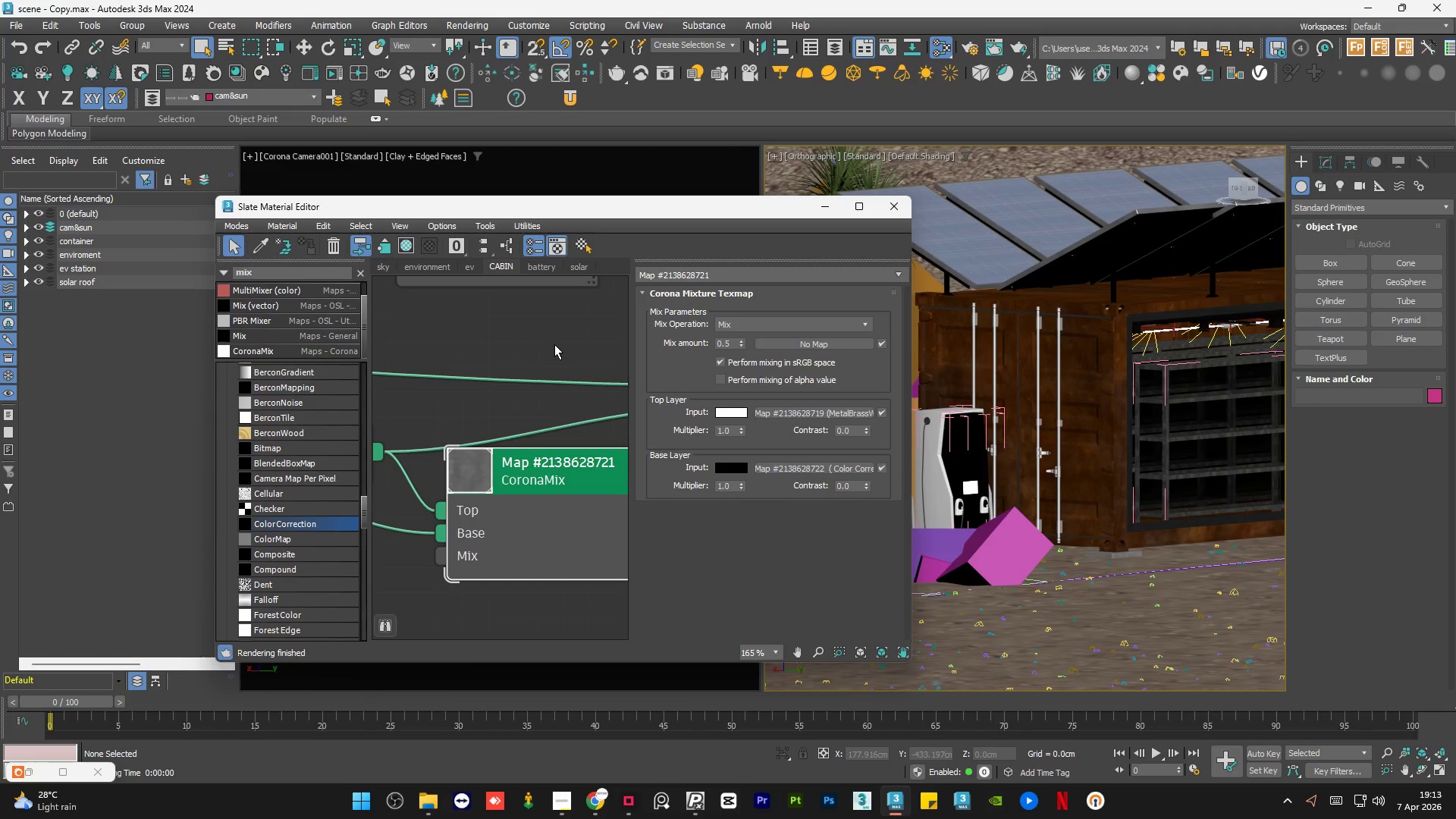 
scroll: coordinate [493, 492], scroll_direction: up, amount: 4.0
 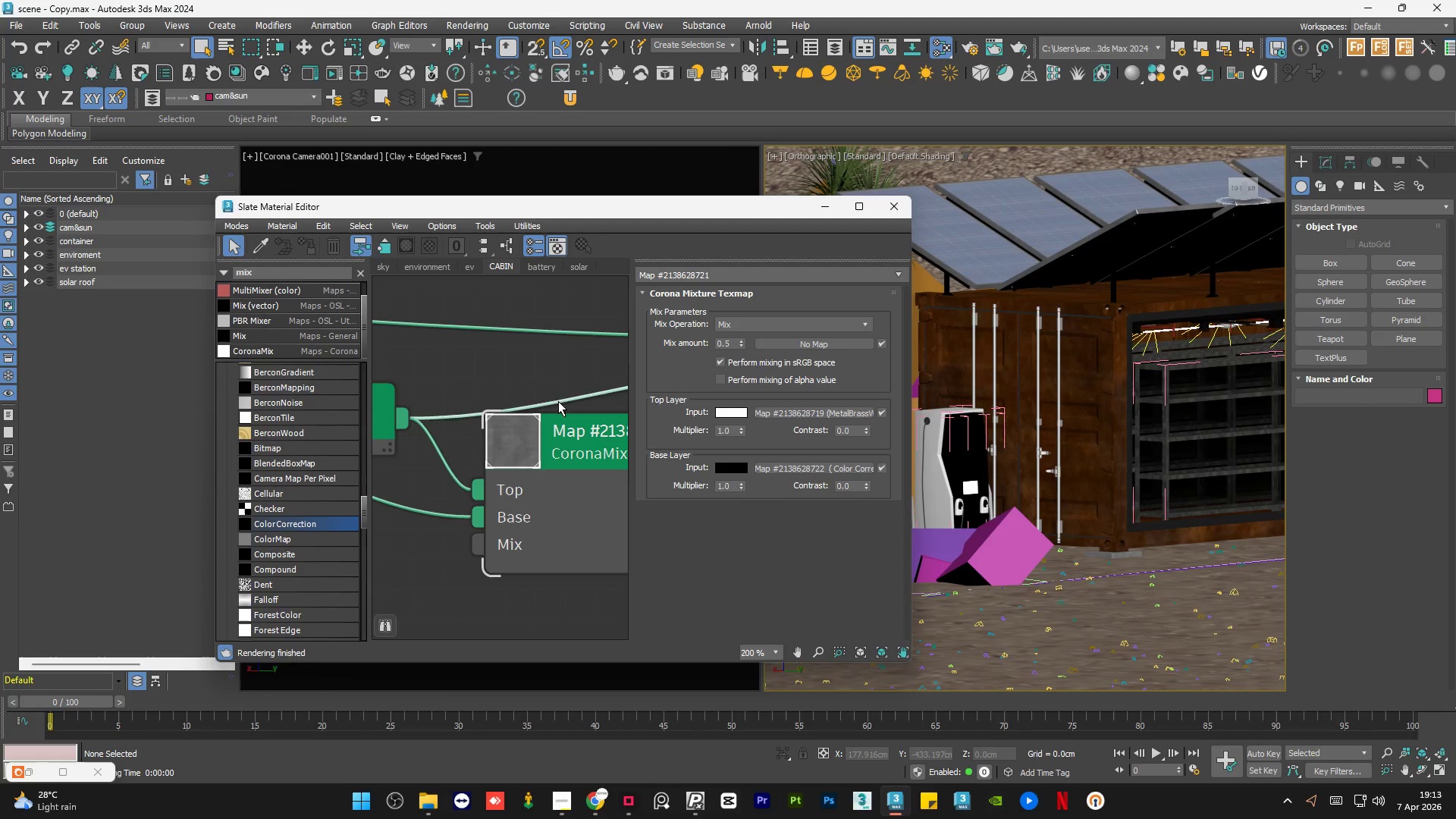 
left_click([541, 353])
 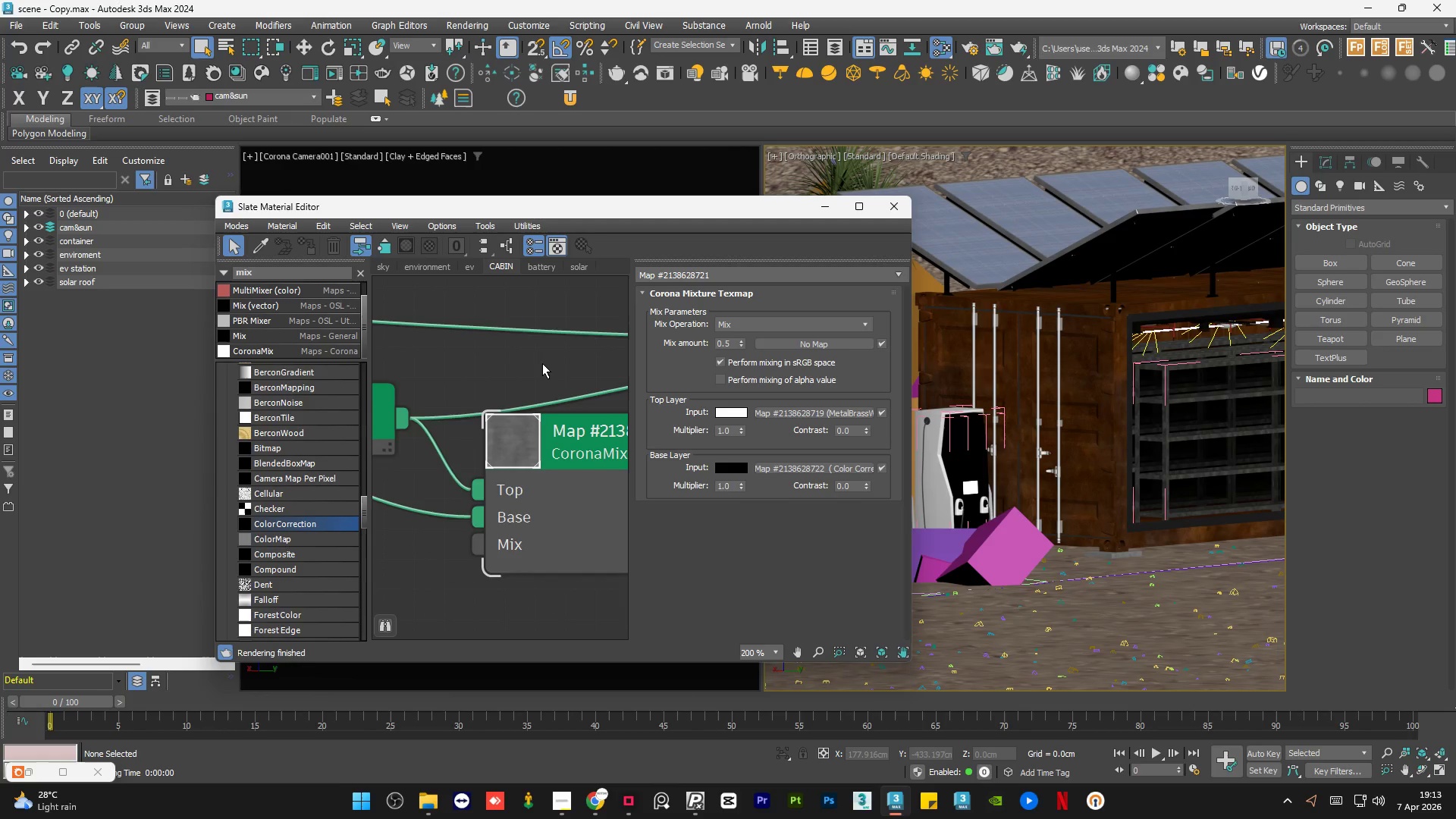 
left_click([539, 532])
 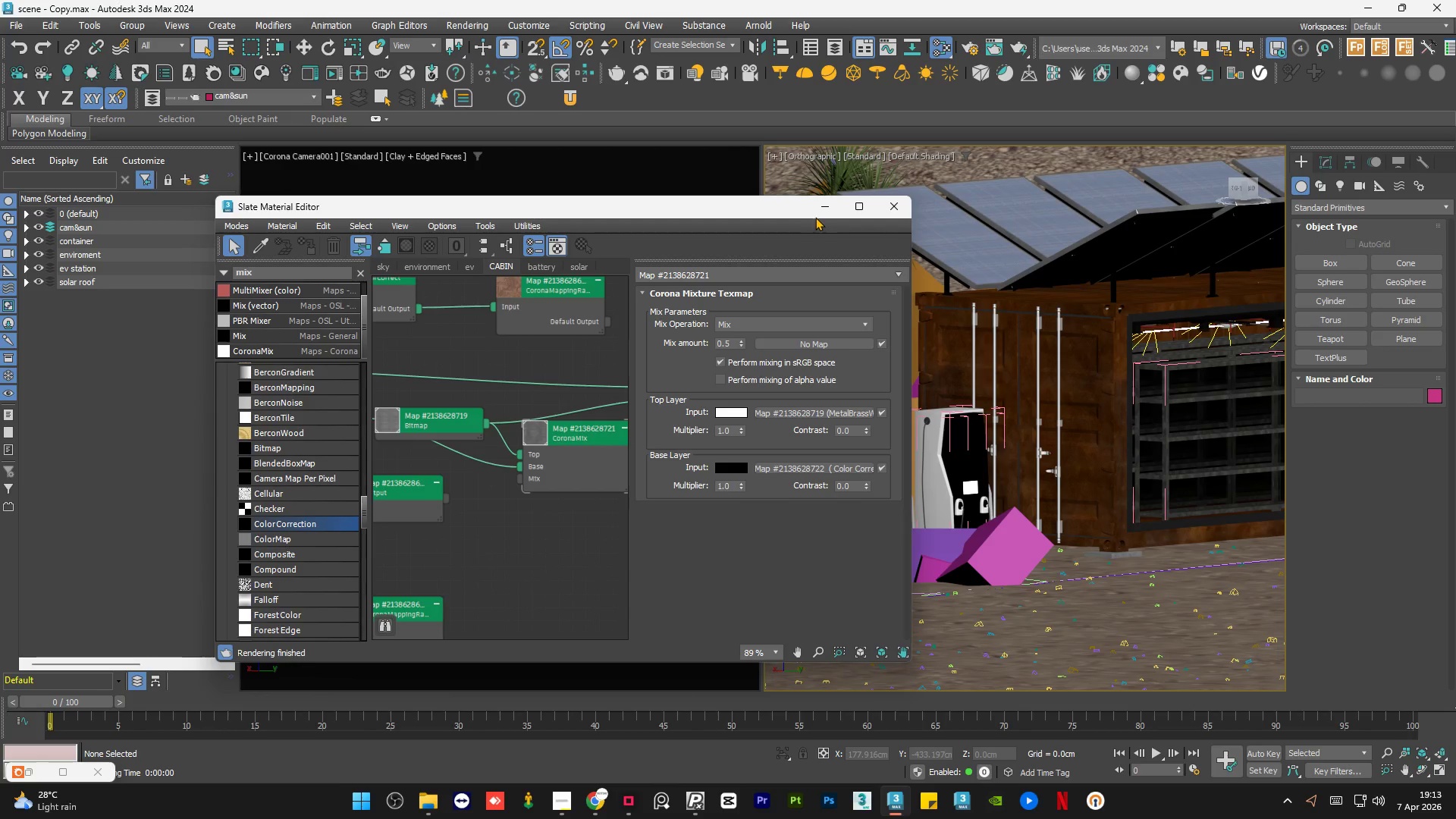 
scroll: coordinate [554, 431], scroll_direction: down, amount: 10.0
 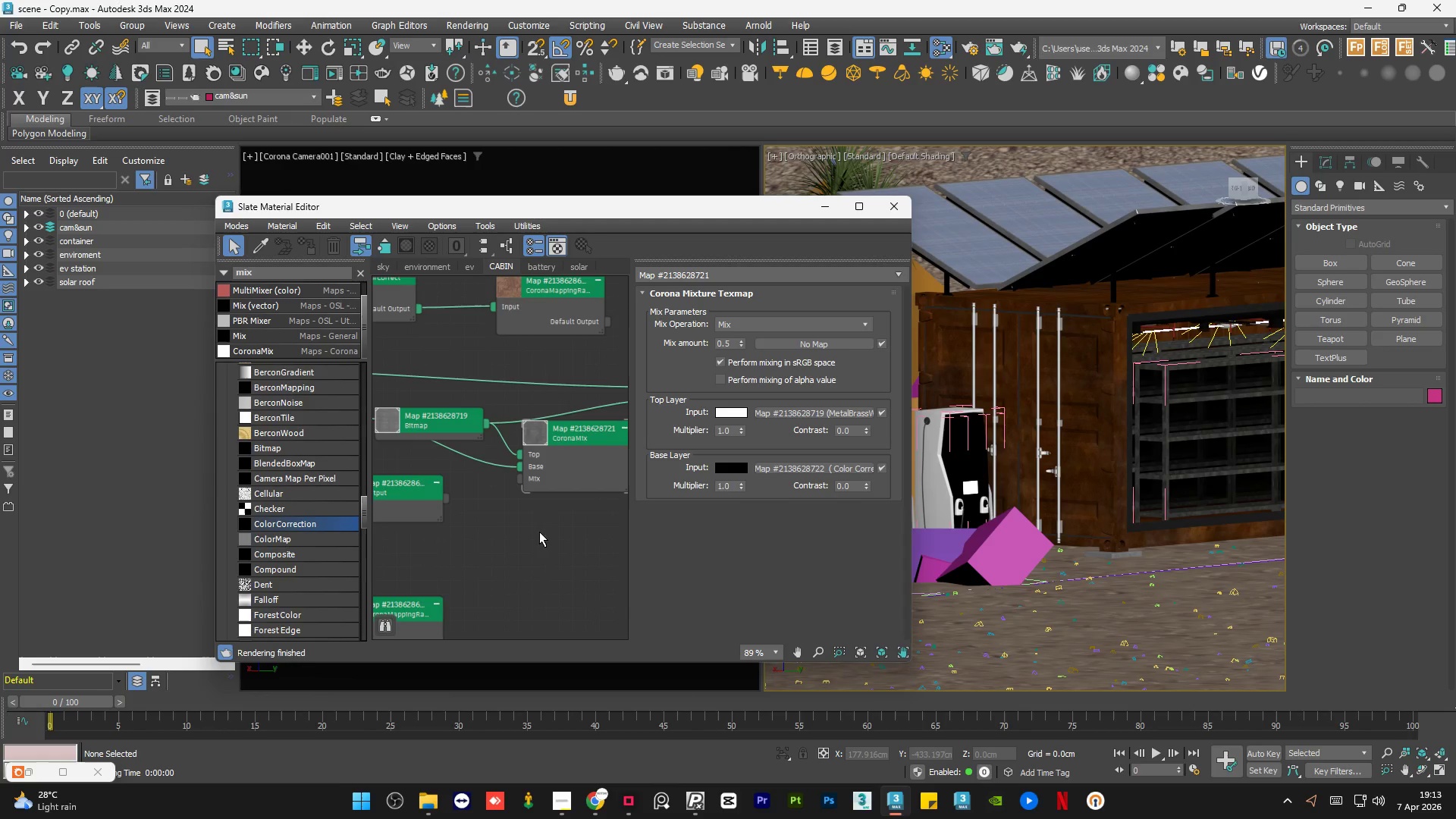 
left_click([820, 210])
 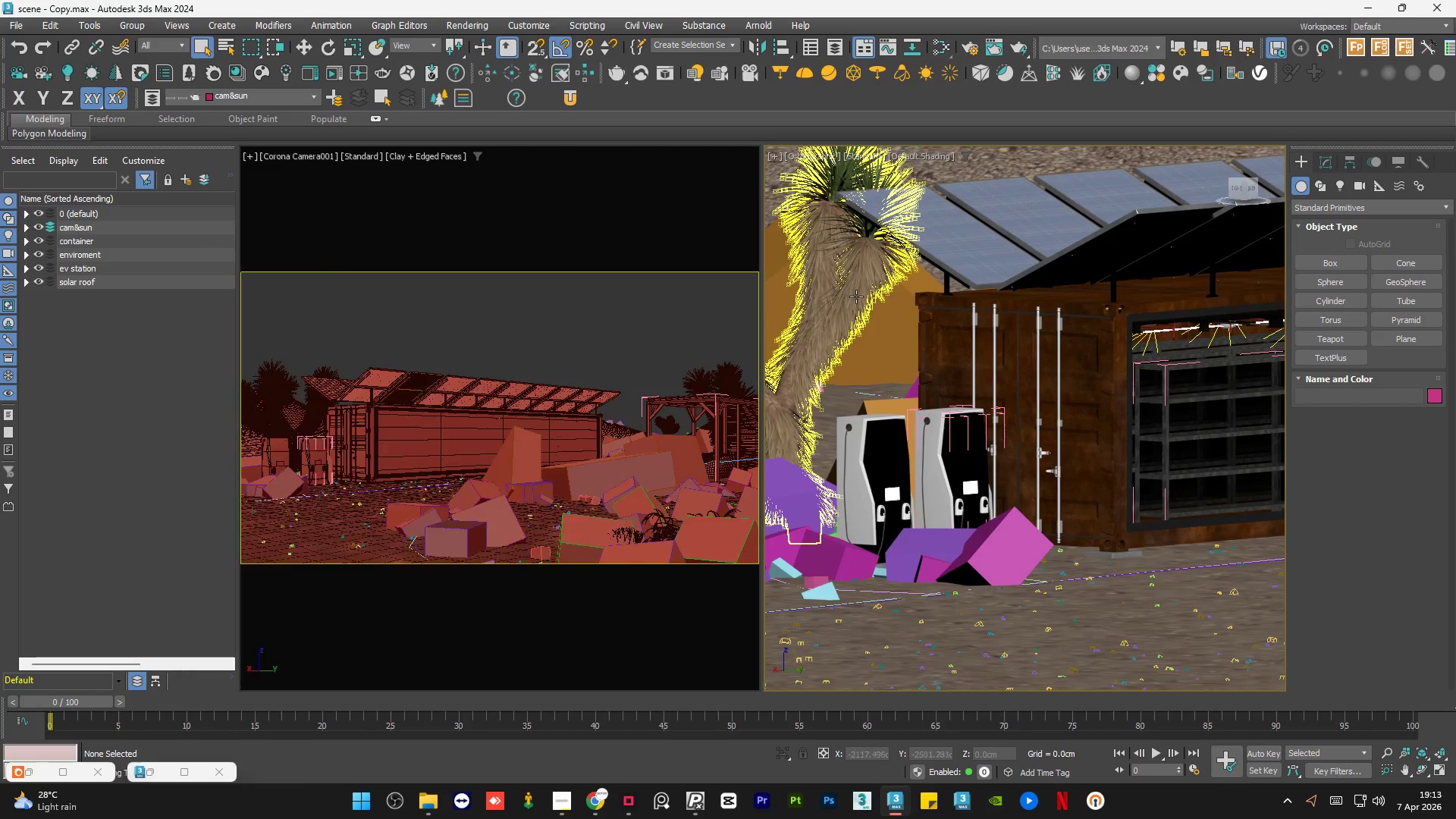 
scroll: coordinate [891, 342], scroll_direction: down, amount: 7.0
 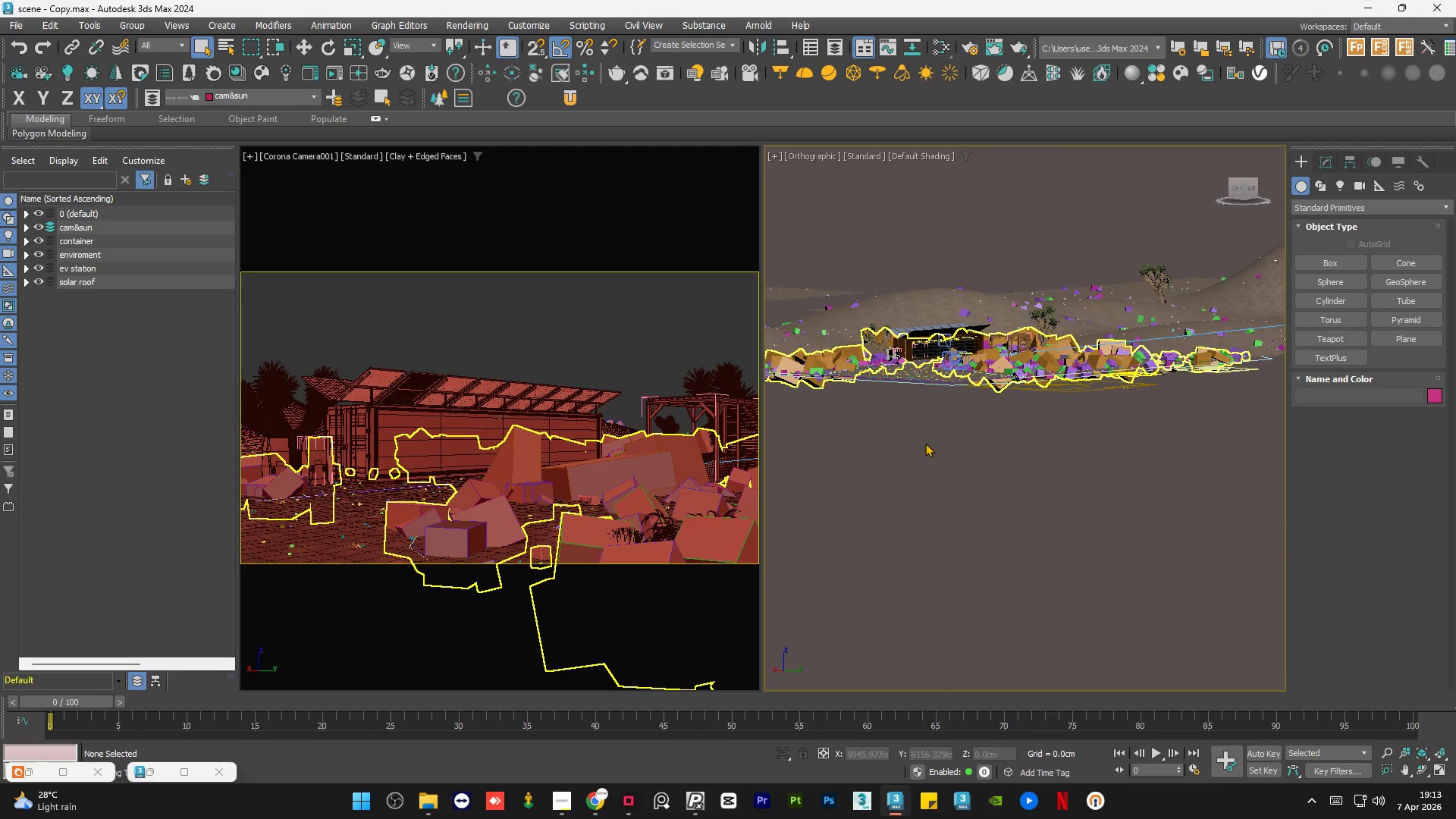 
left_click([925, 444])
 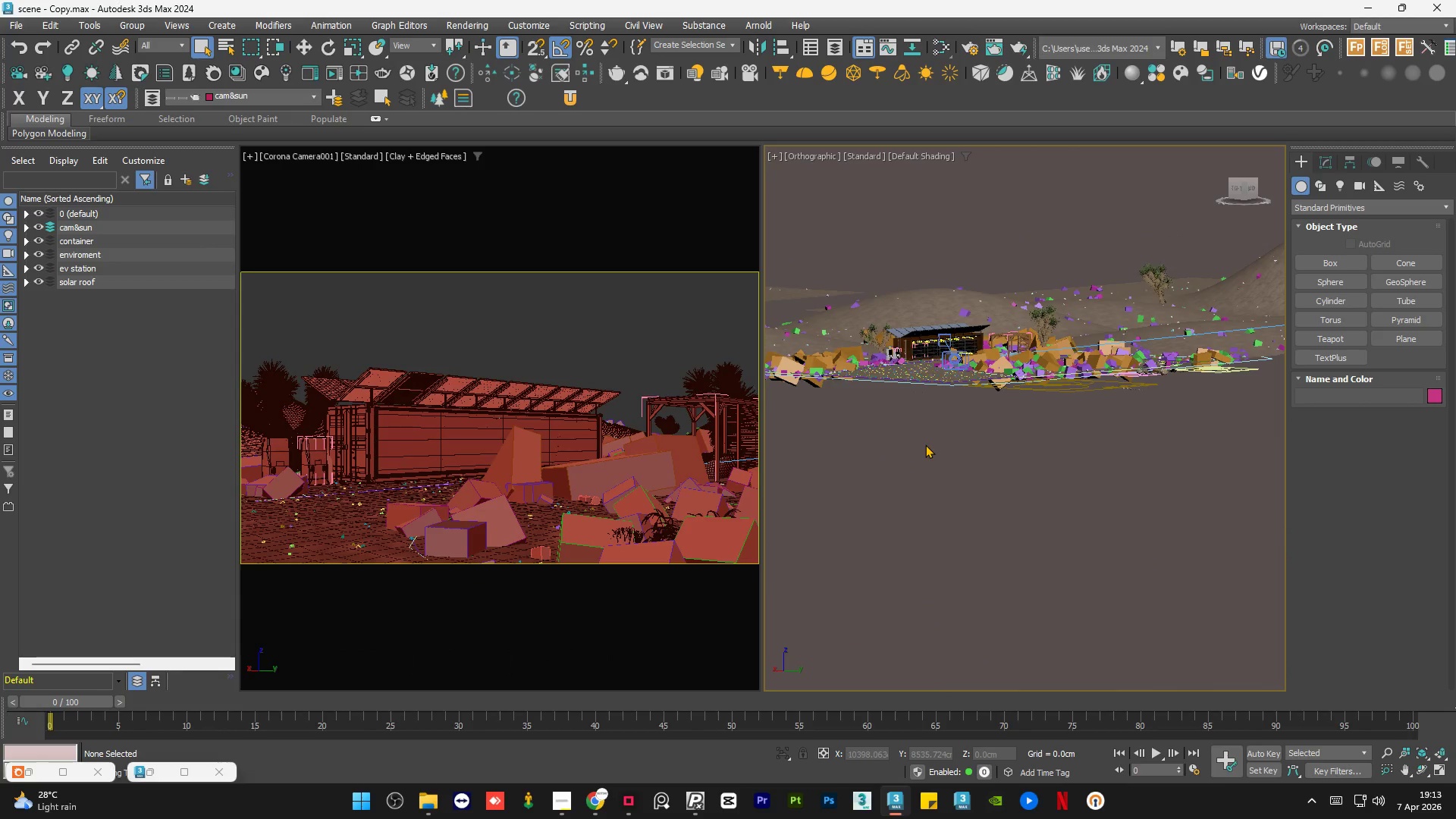 
key(Control+S)
 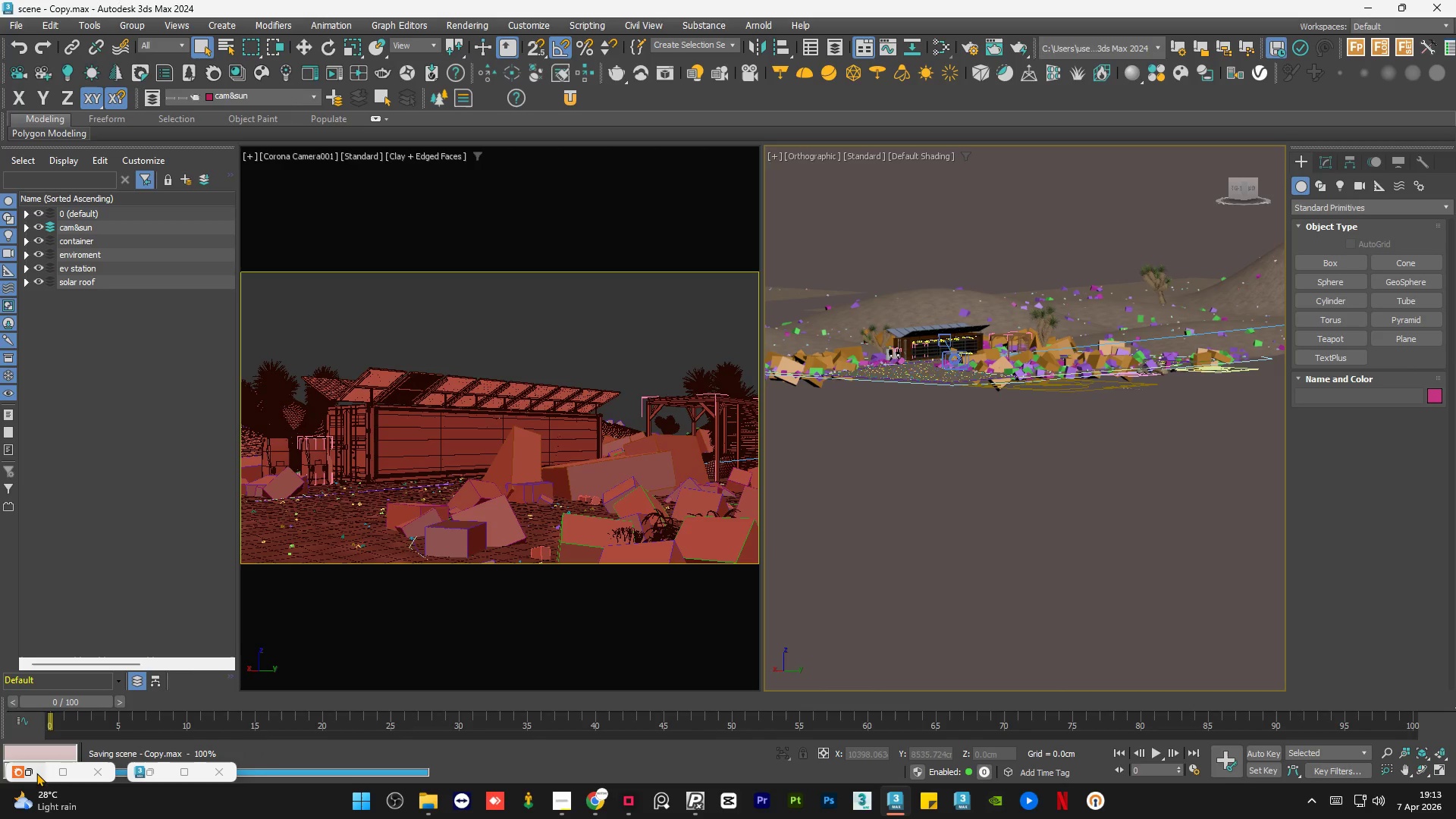 
left_click([36, 773])
 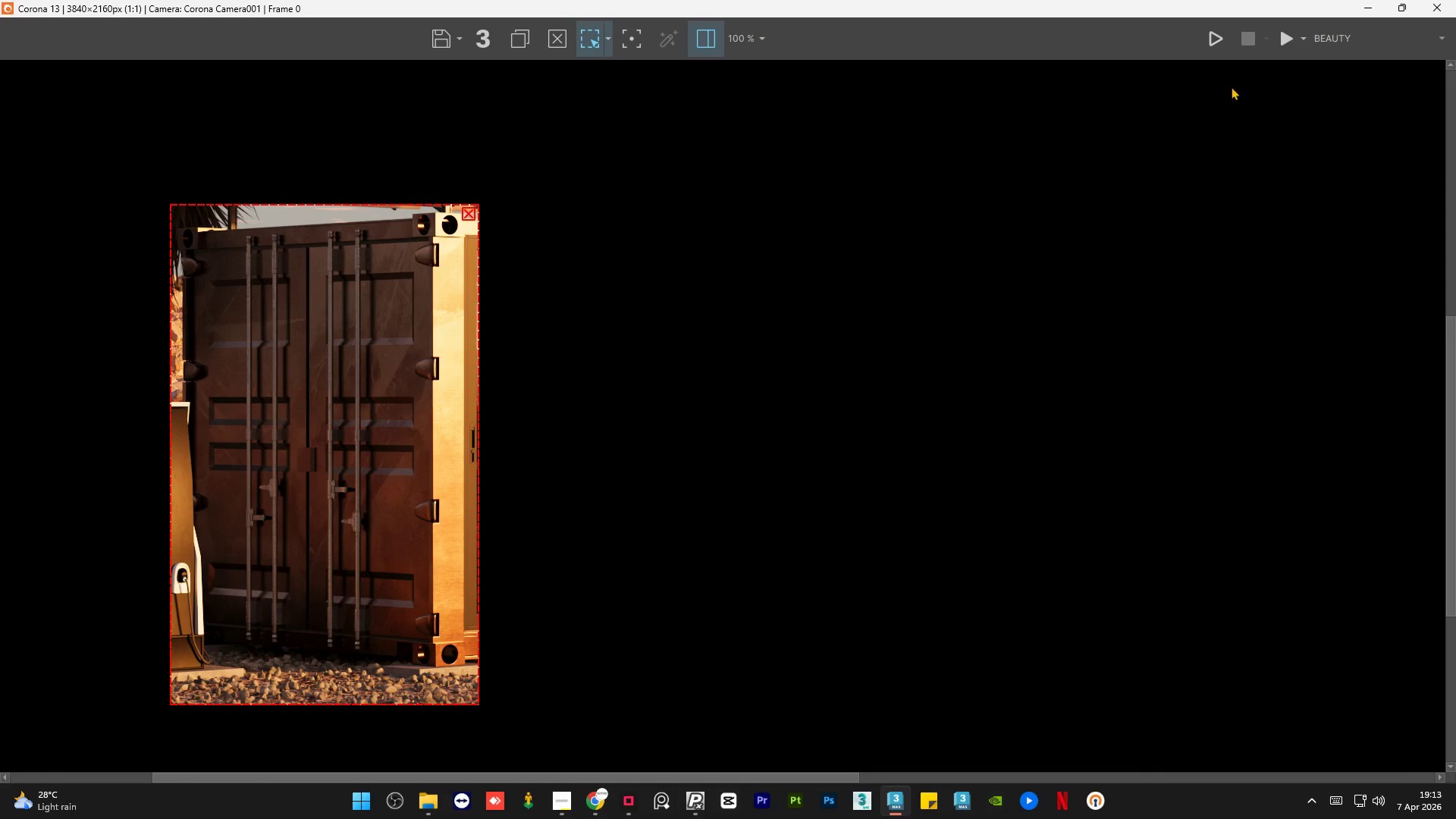 
left_click([1278, 49])
 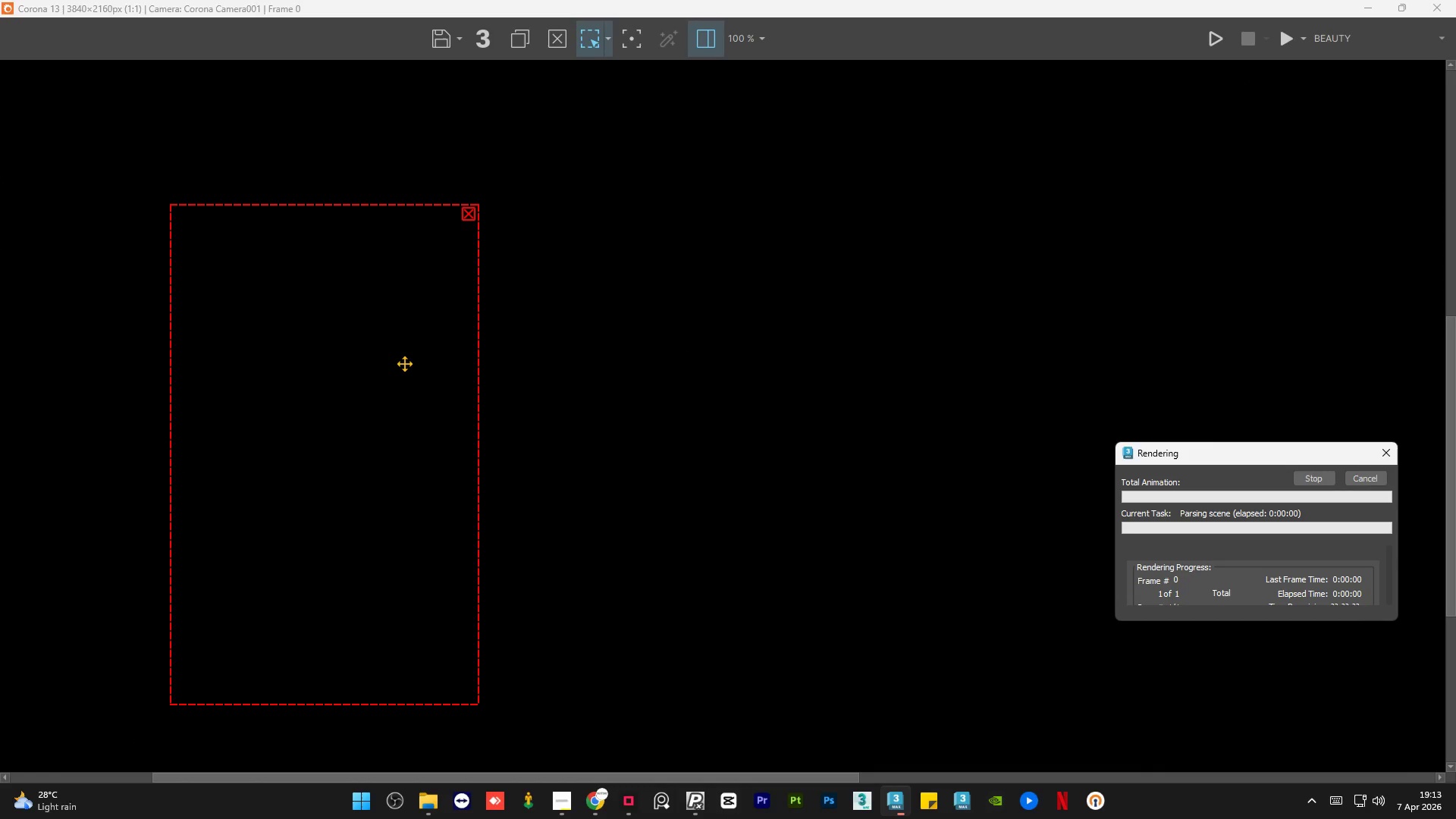 
wait(8.08)
 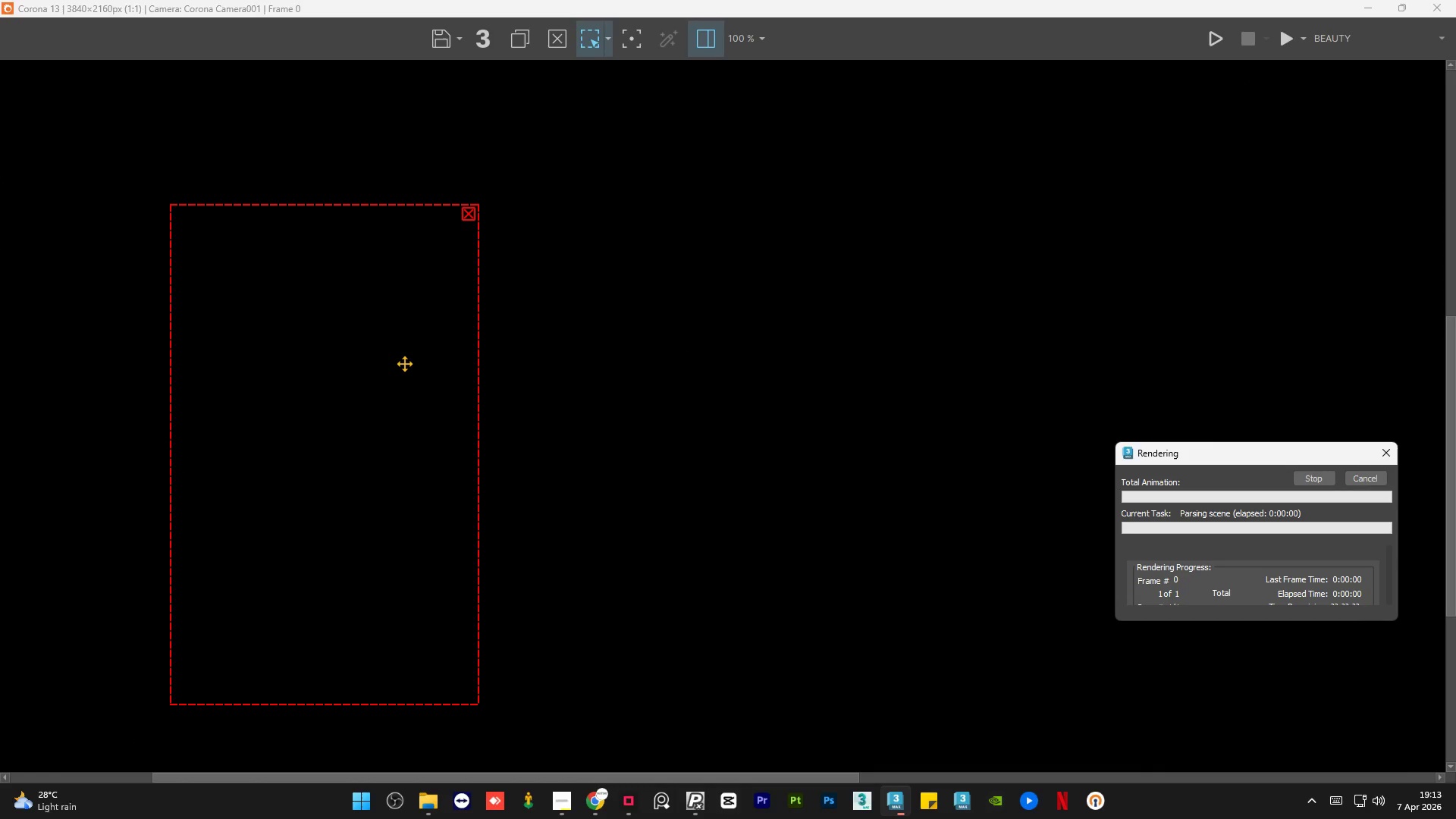 
left_click([588, 810])
 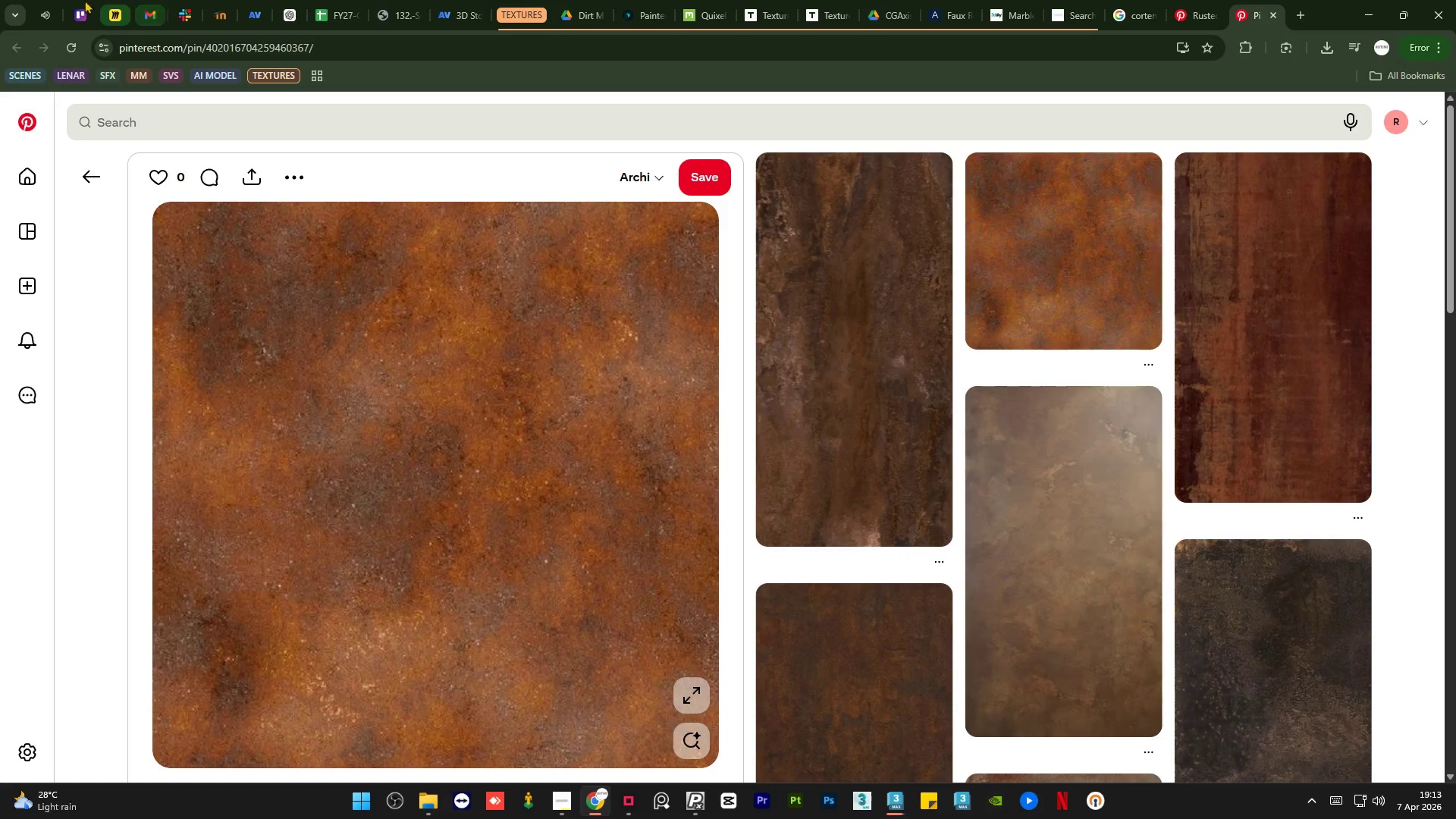 
left_click([45, 1])
 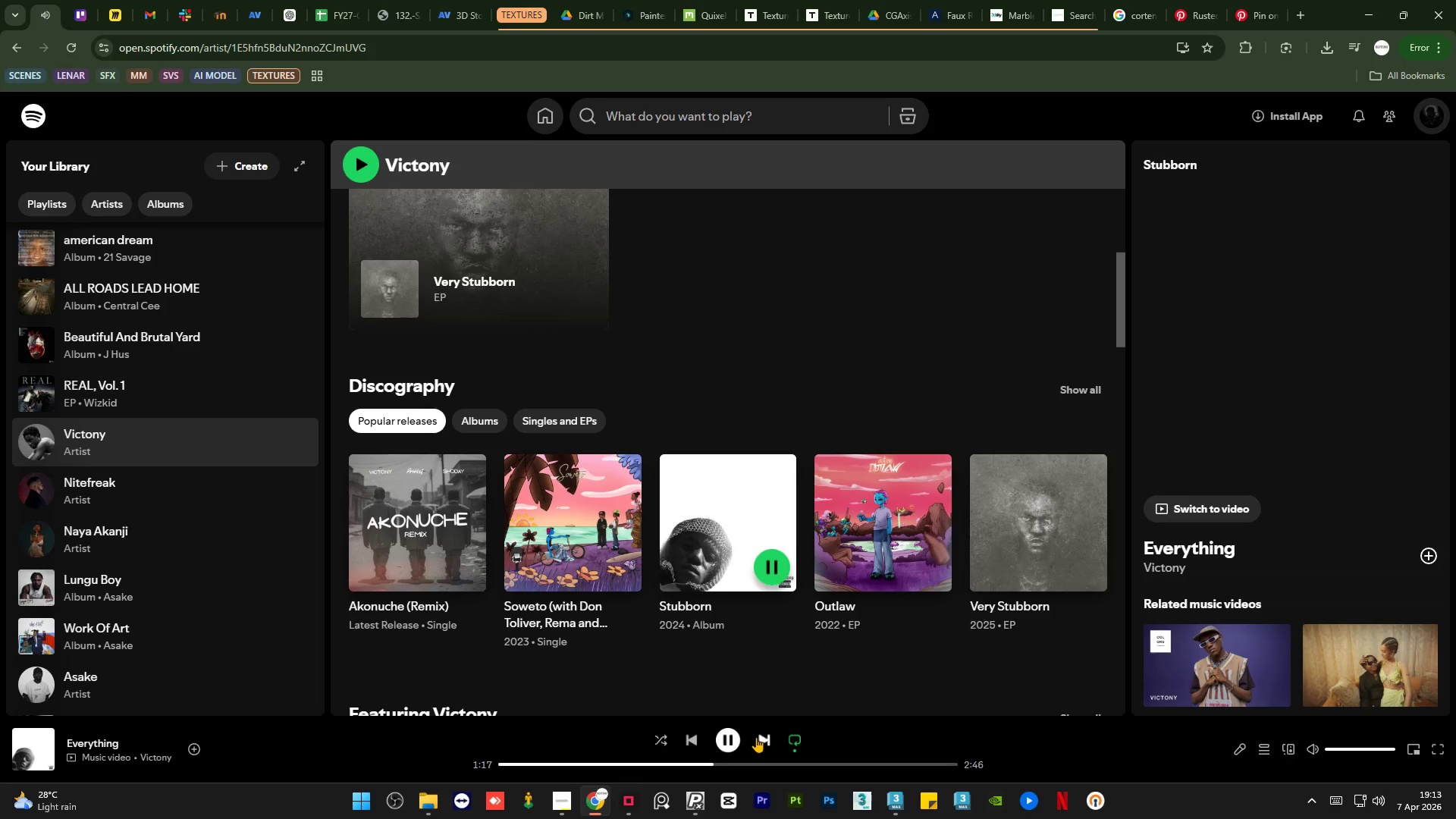 
left_click([758, 737])
 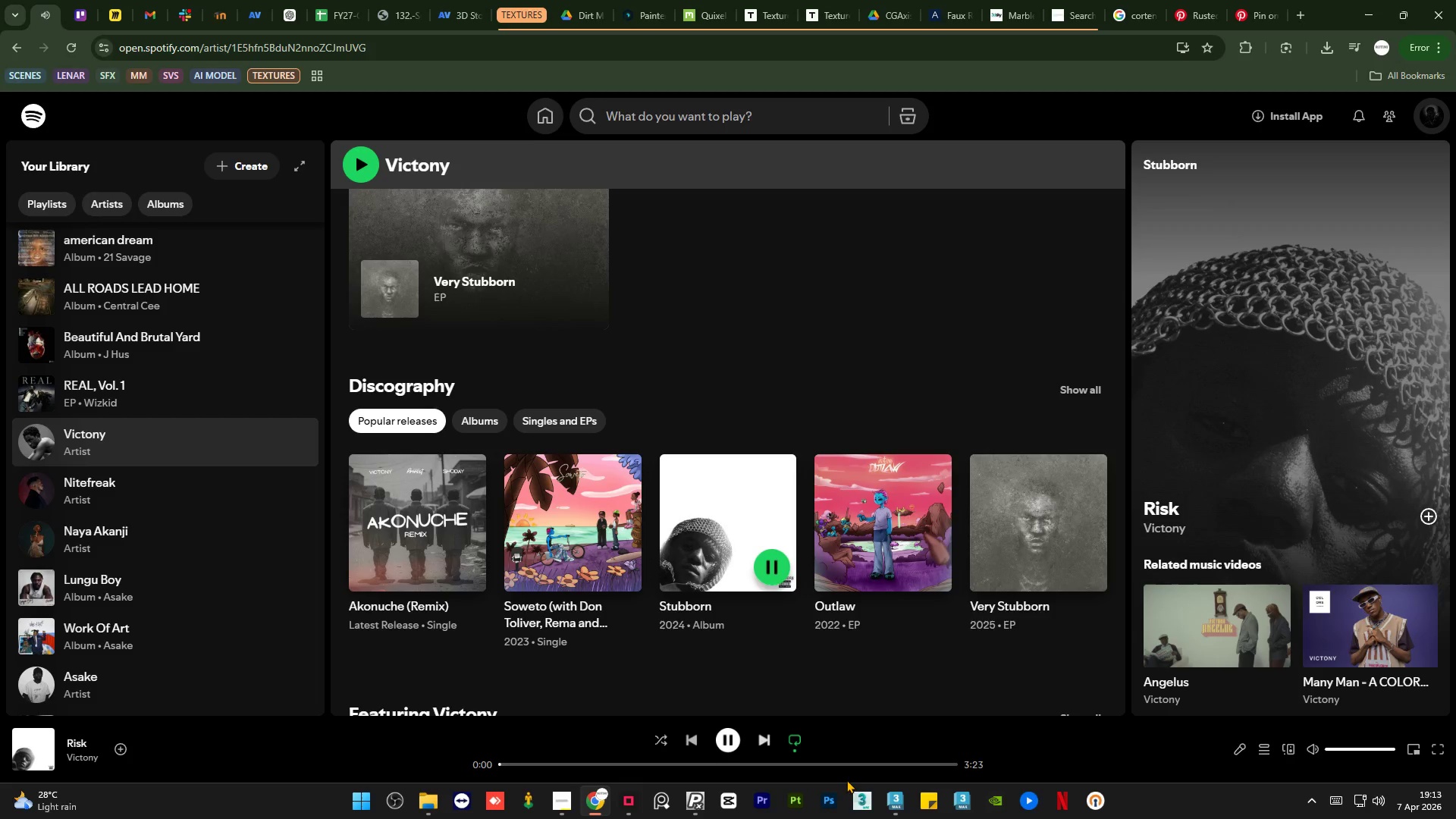 
left_click([894, 811])
 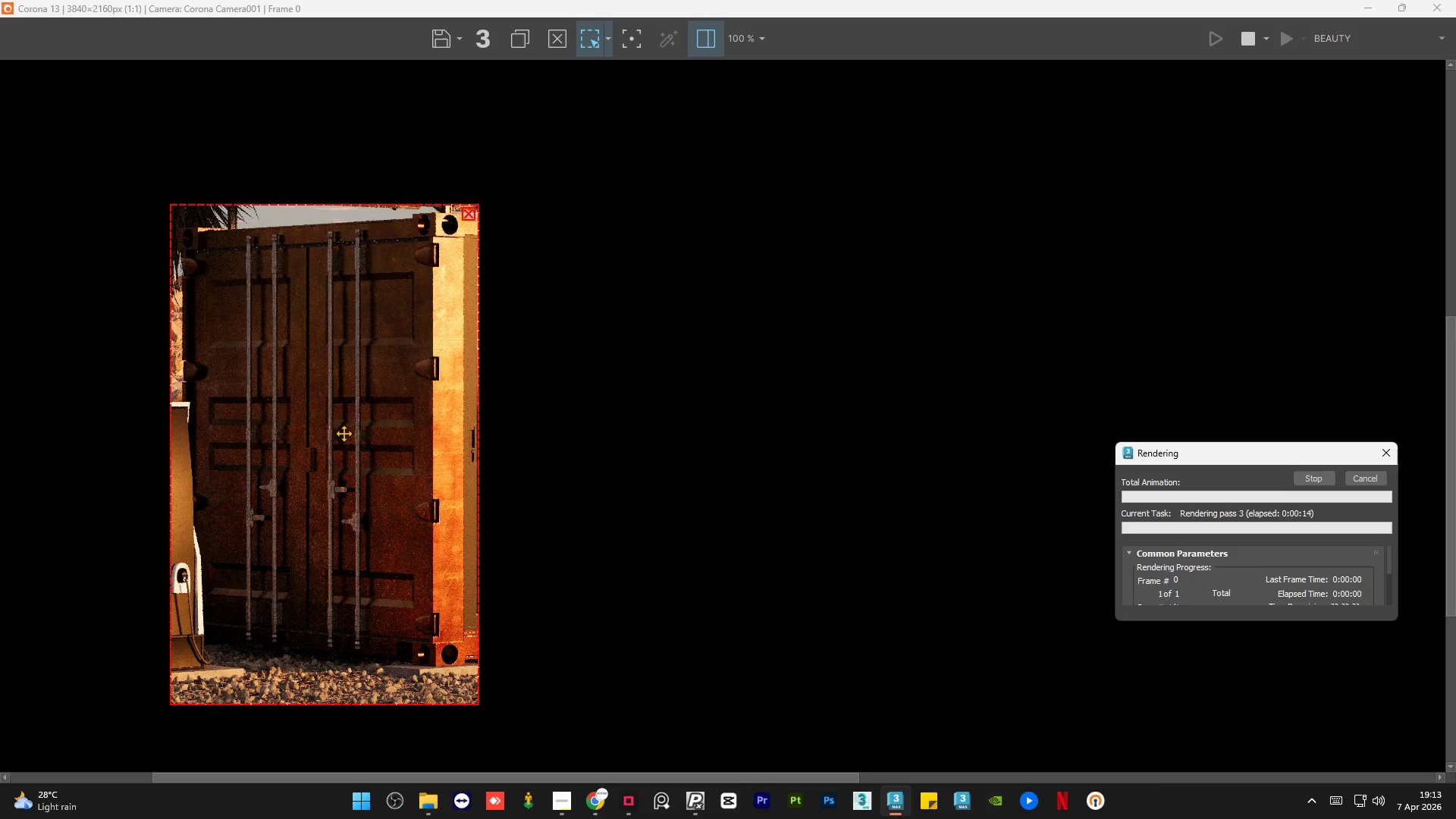 
scroll: coordinate [440, 555], scroll_direction: up, amount: 1.0
 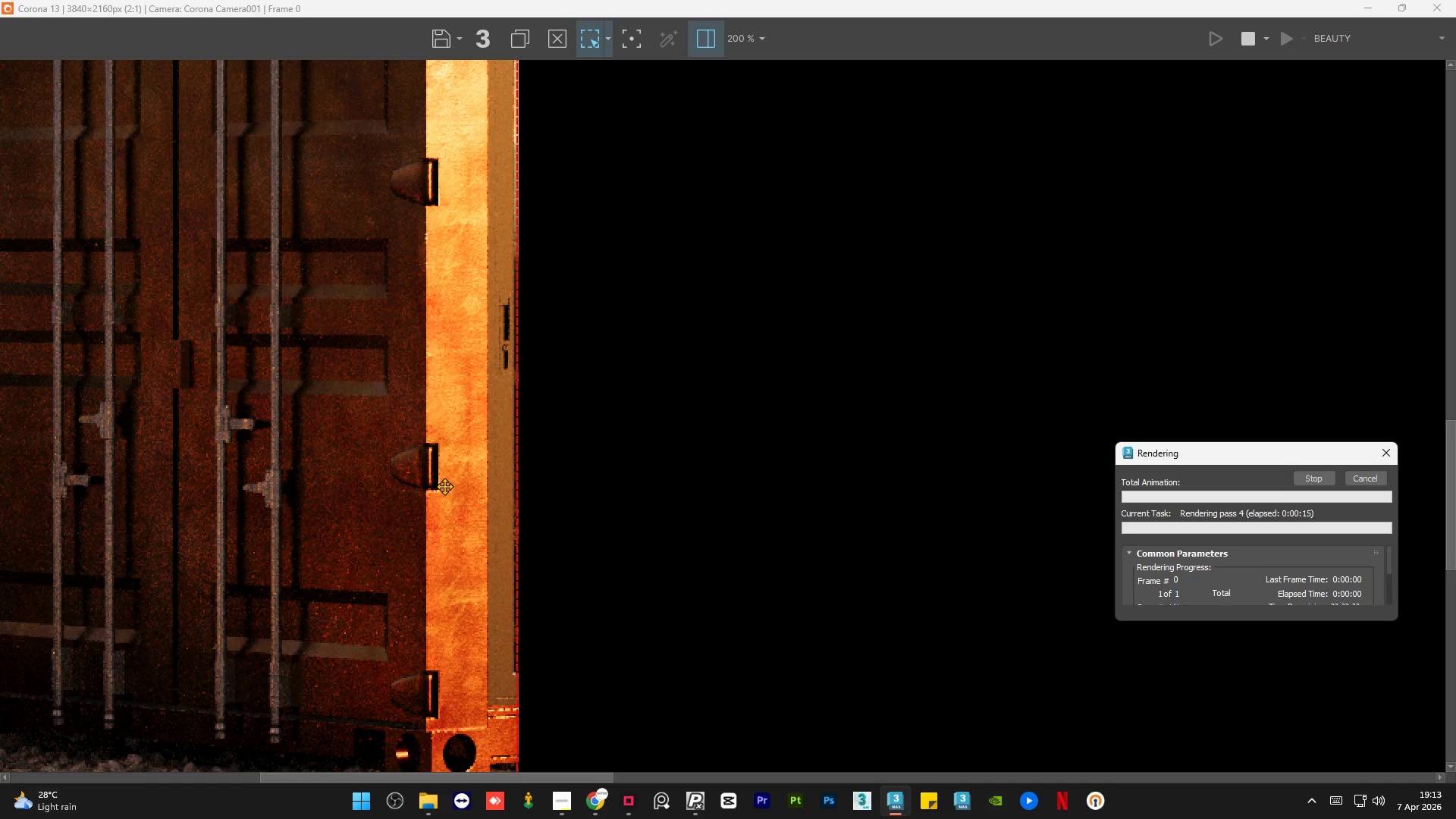 
scroll: coordinate [444, 486], scroll_direction: down, amount: 1.0
 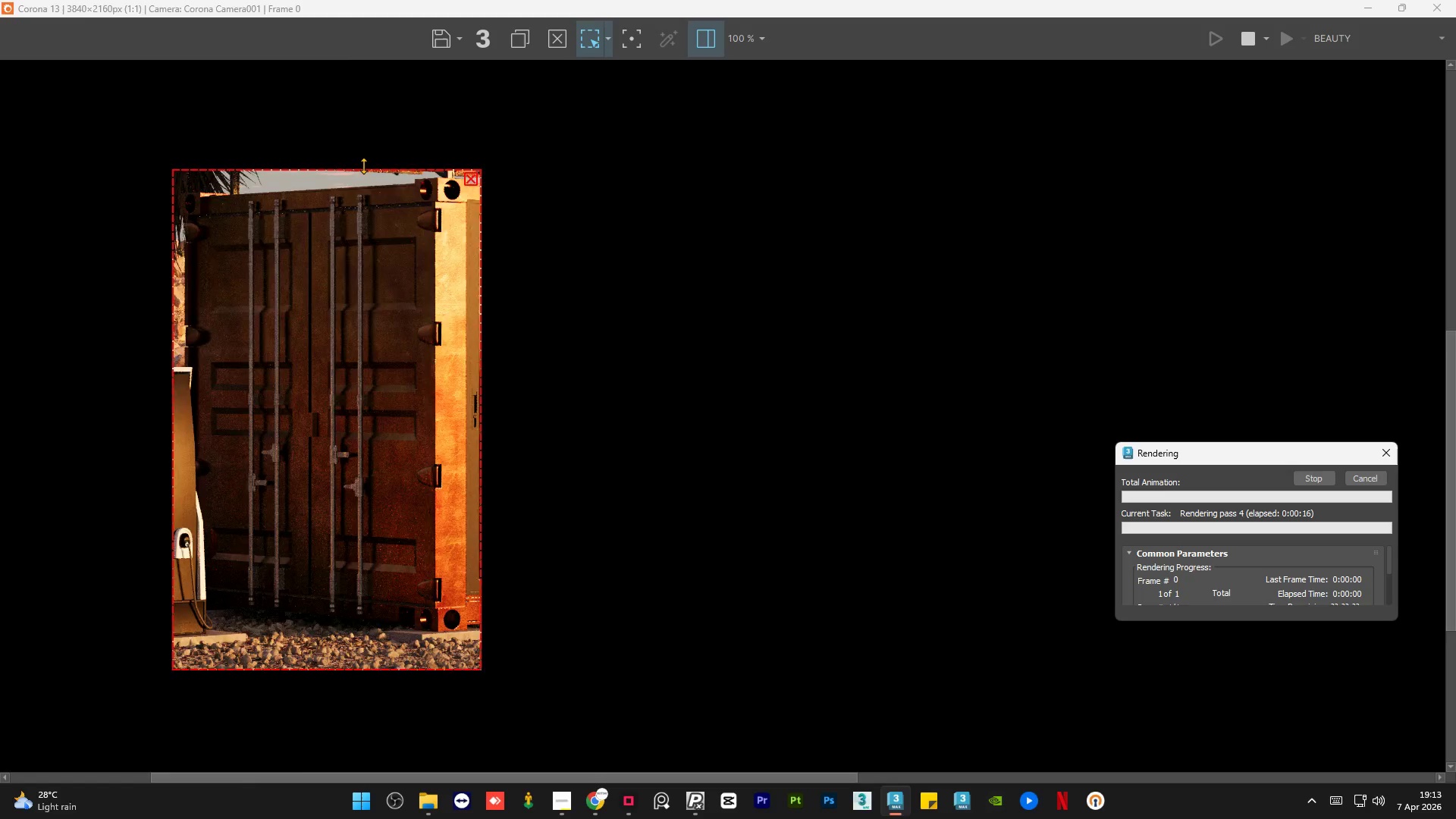 
scroll: coordinate [375, 224], scroll_direction: up, amount: 2.0
 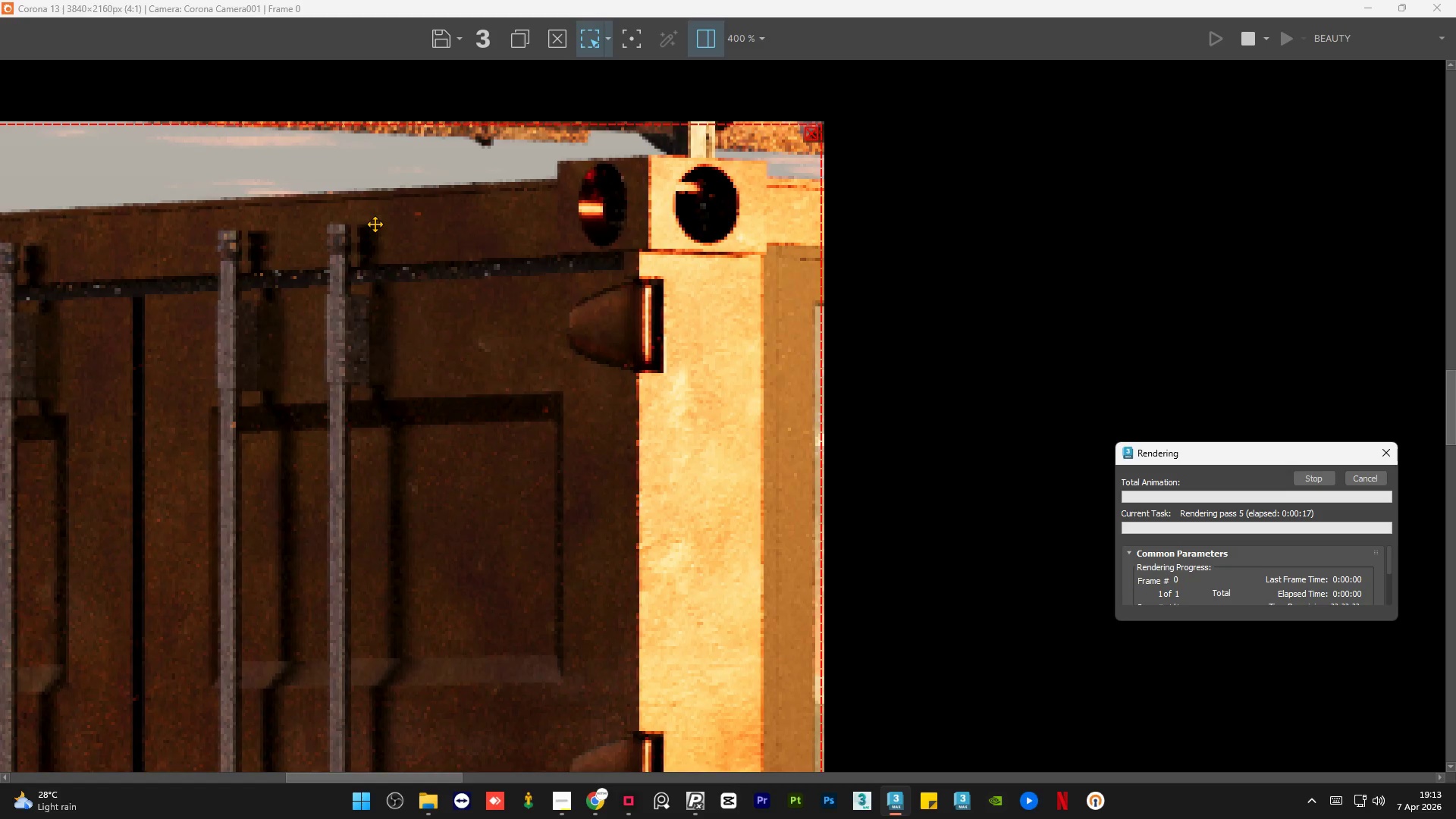 
scroll: coordinate [375, 224], scroll_direction: down, amount: 1.0
 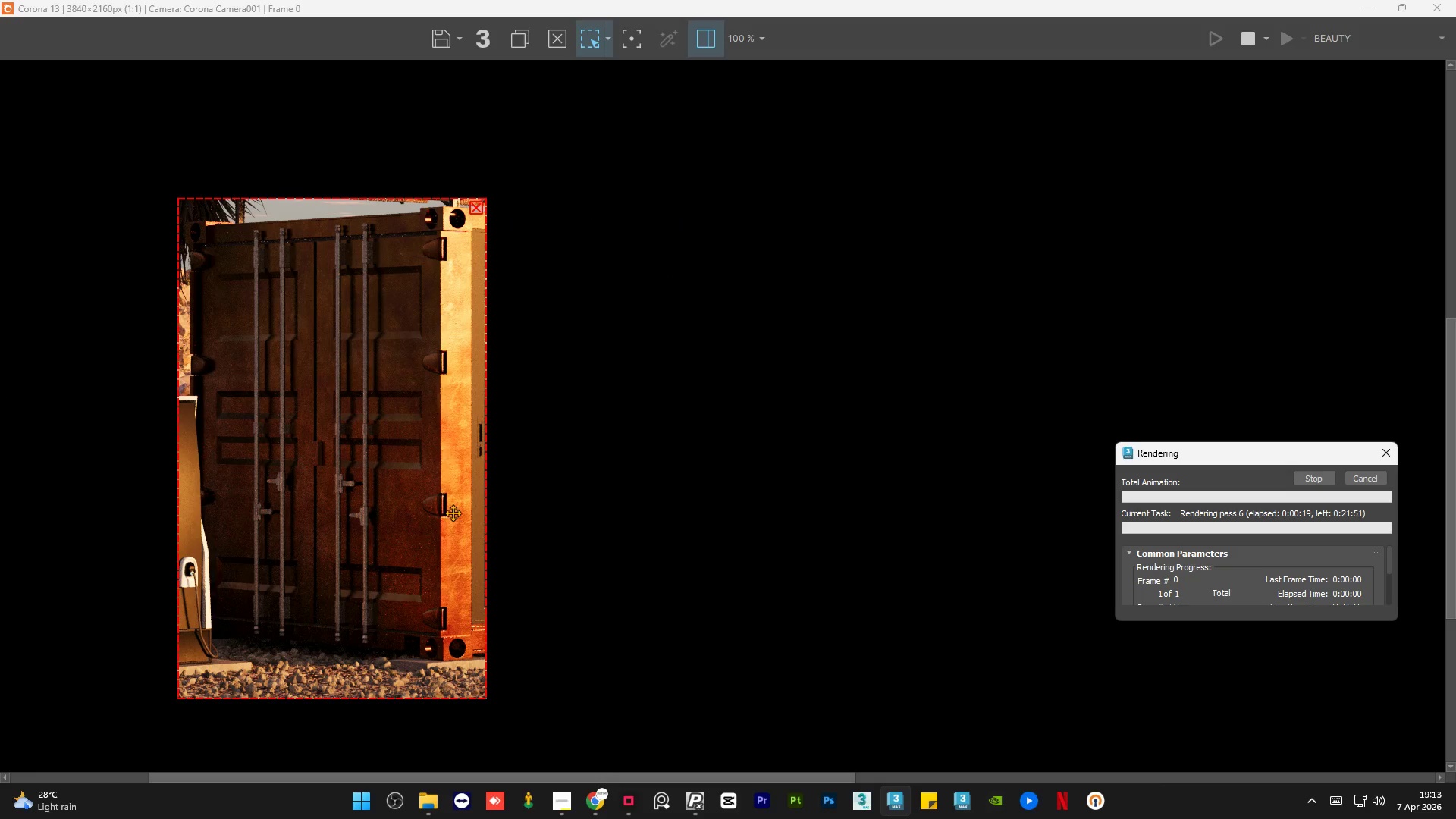 
scroll: coordinate [448, 599], scroll_direction: up, amount: 1.0
 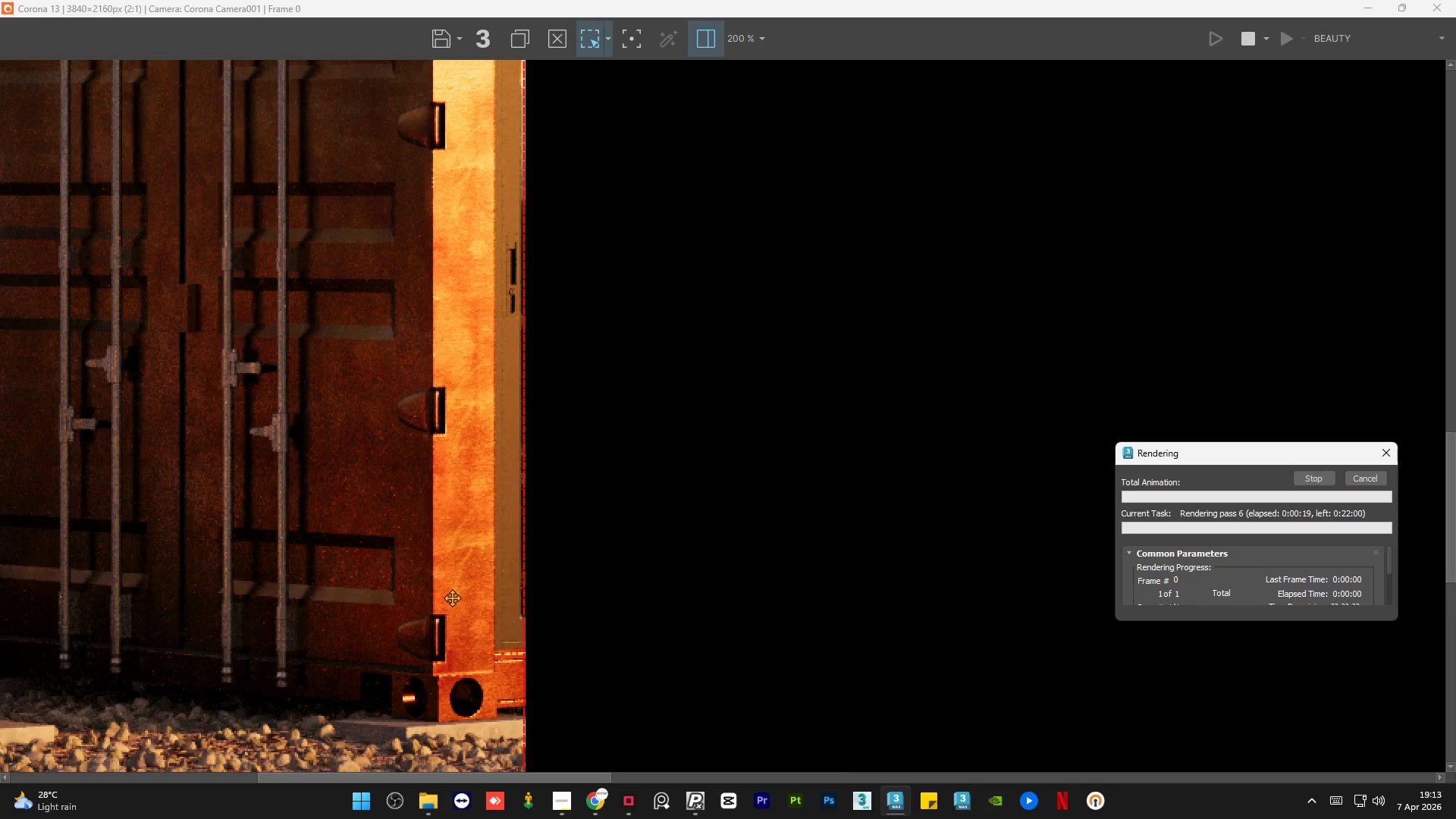 
scroll: coordinate [452, 598], scroll_direction: down, amount: 1.0
 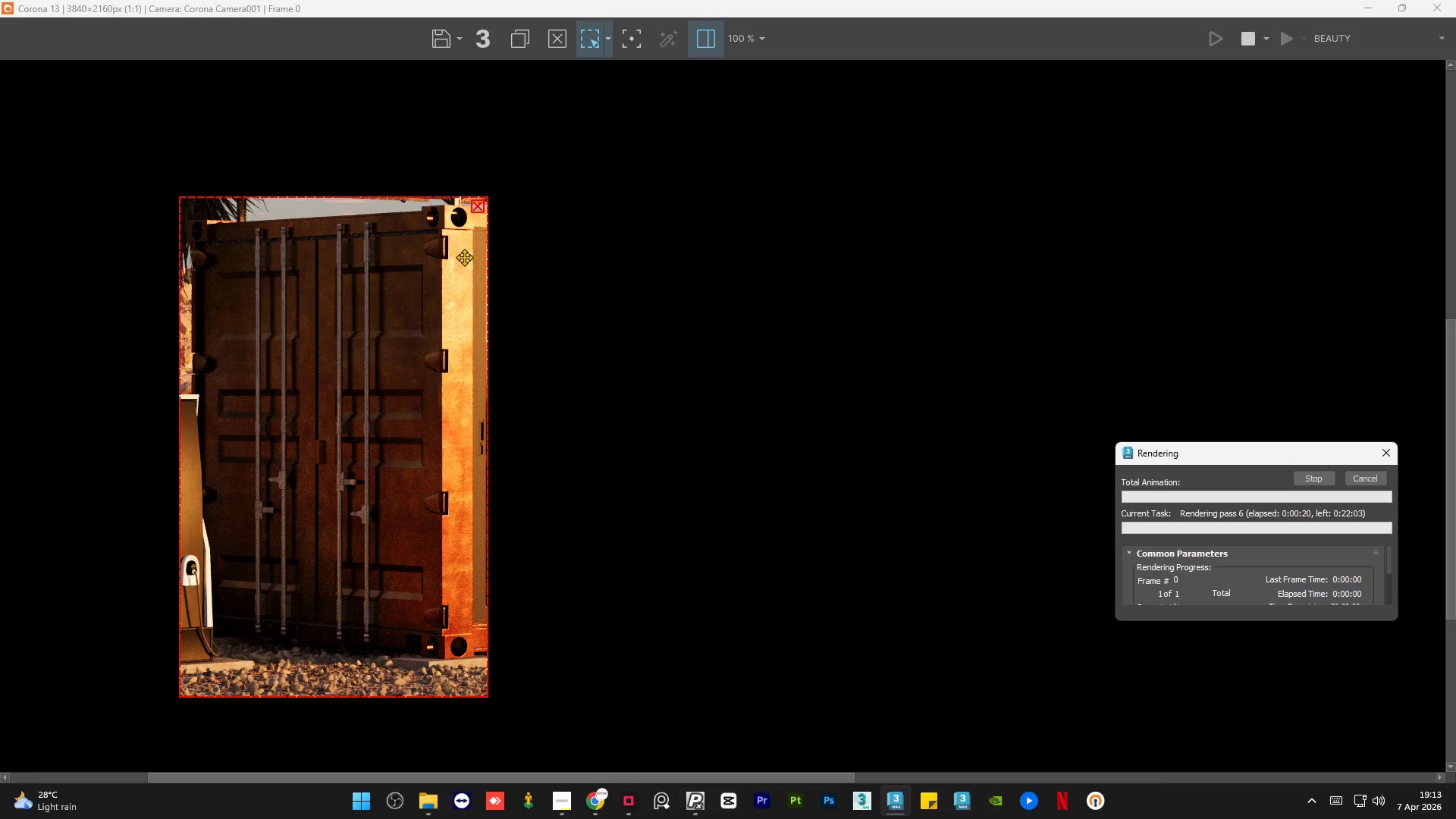 
scroll: coordinate [462, 253], scroll_direction: up, amount: 1.0
 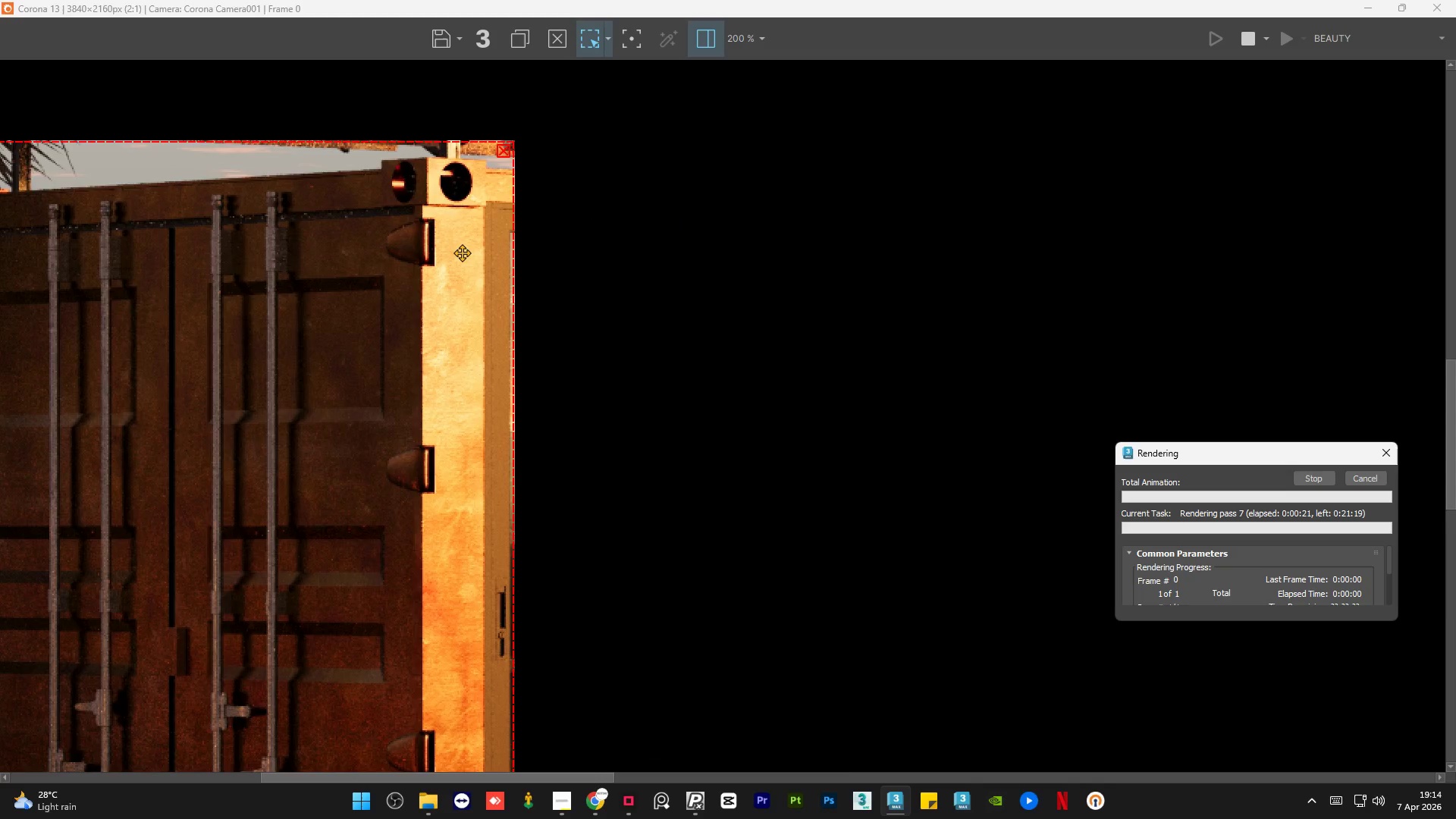 
scroll: coordinate [462, 253], scroll_direction: down, amount: 1.0
 